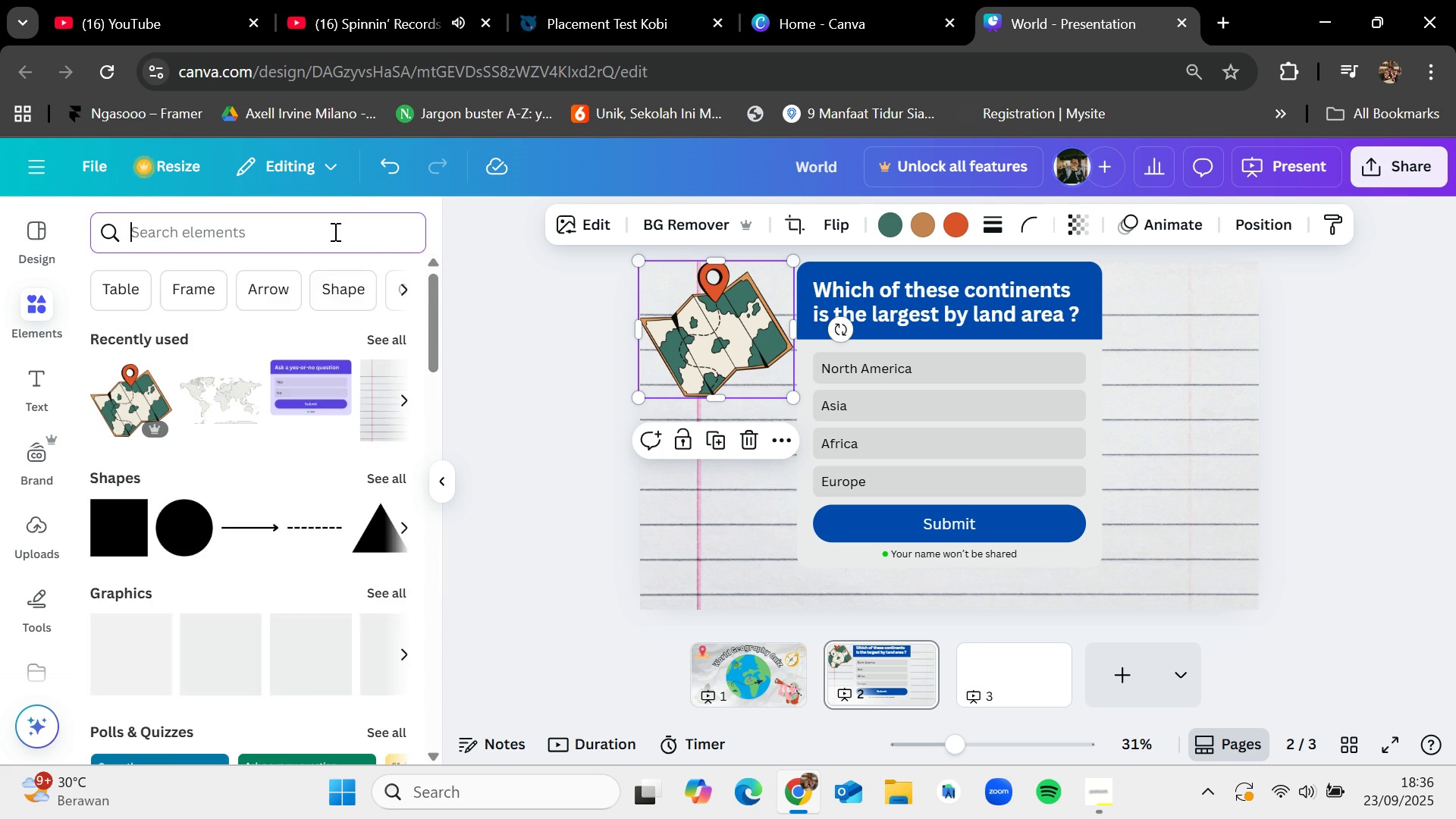 
type(asia)
 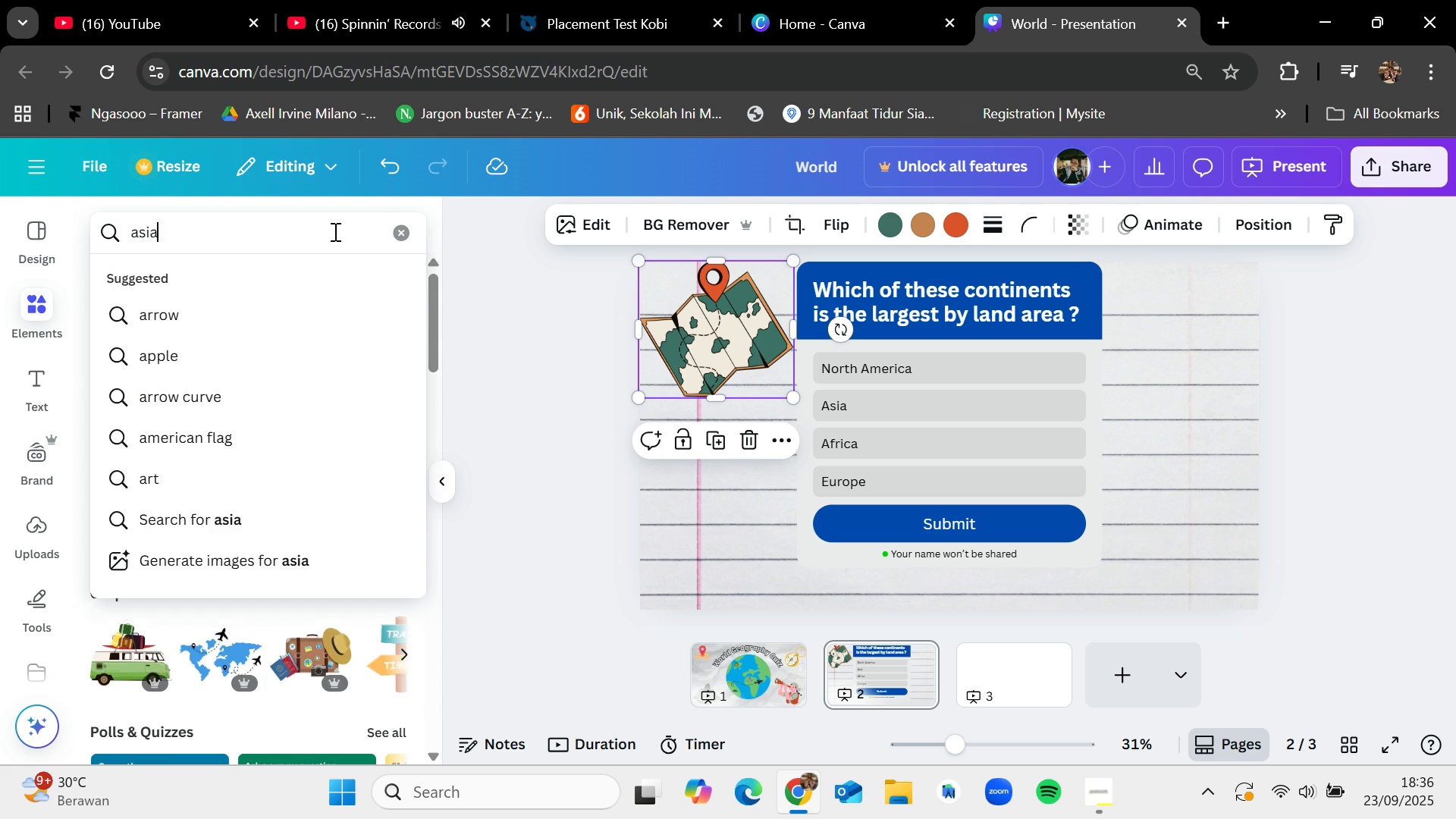 
key(Enter)
 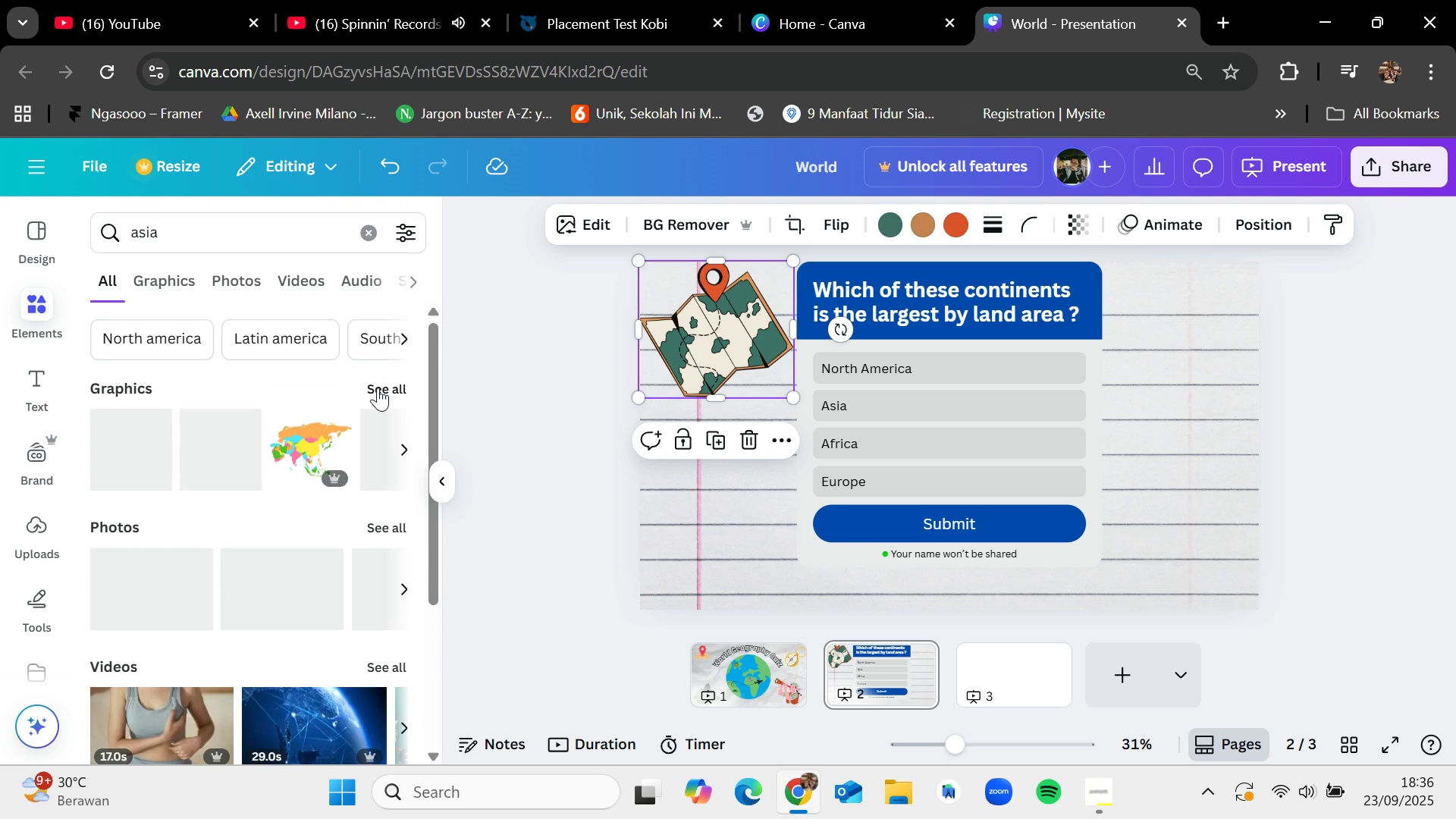 
left_click([378, 385])
 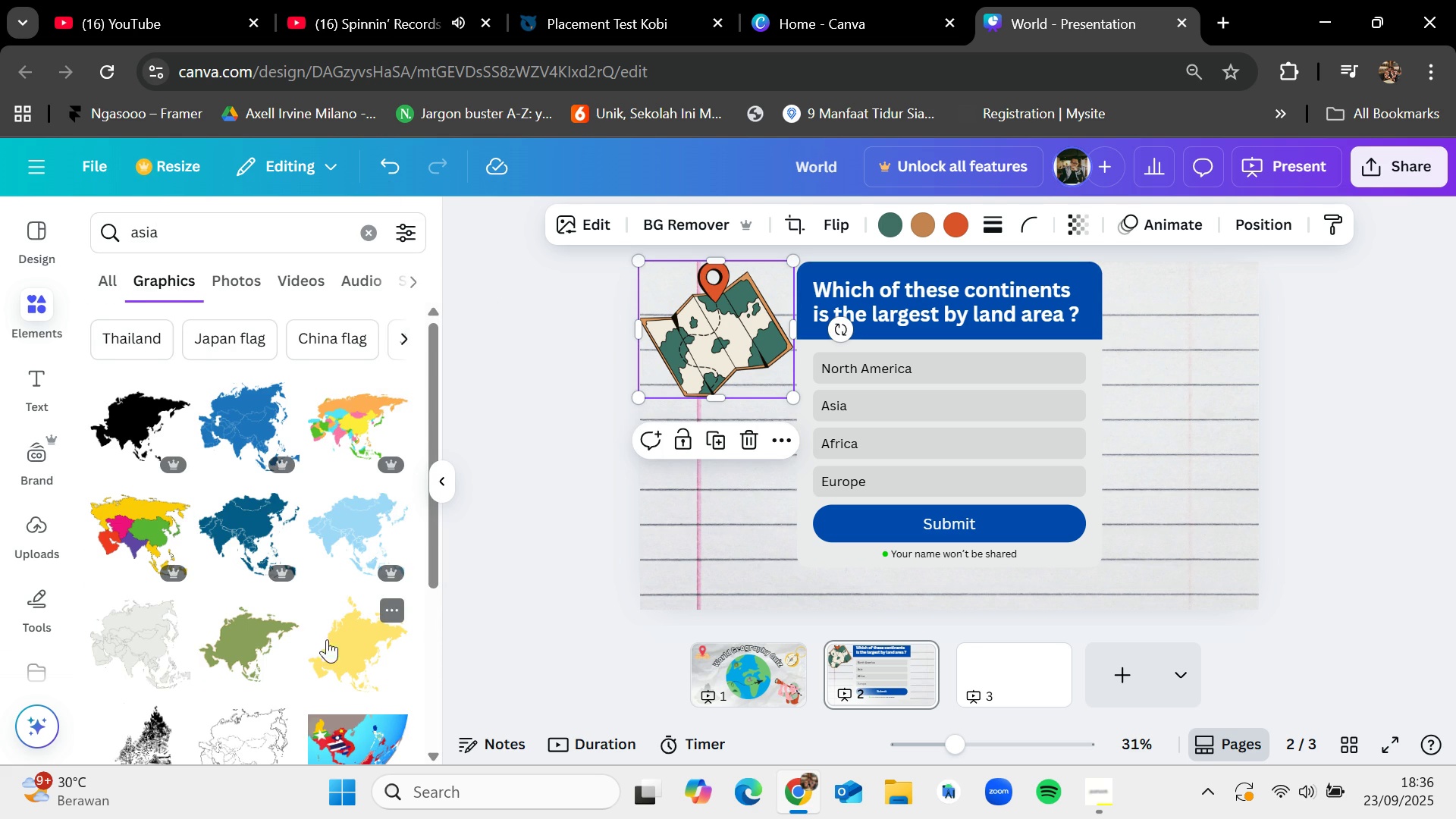 
scroll: coordinate [309, 649], scroll_direction: down, amount: 2.0
 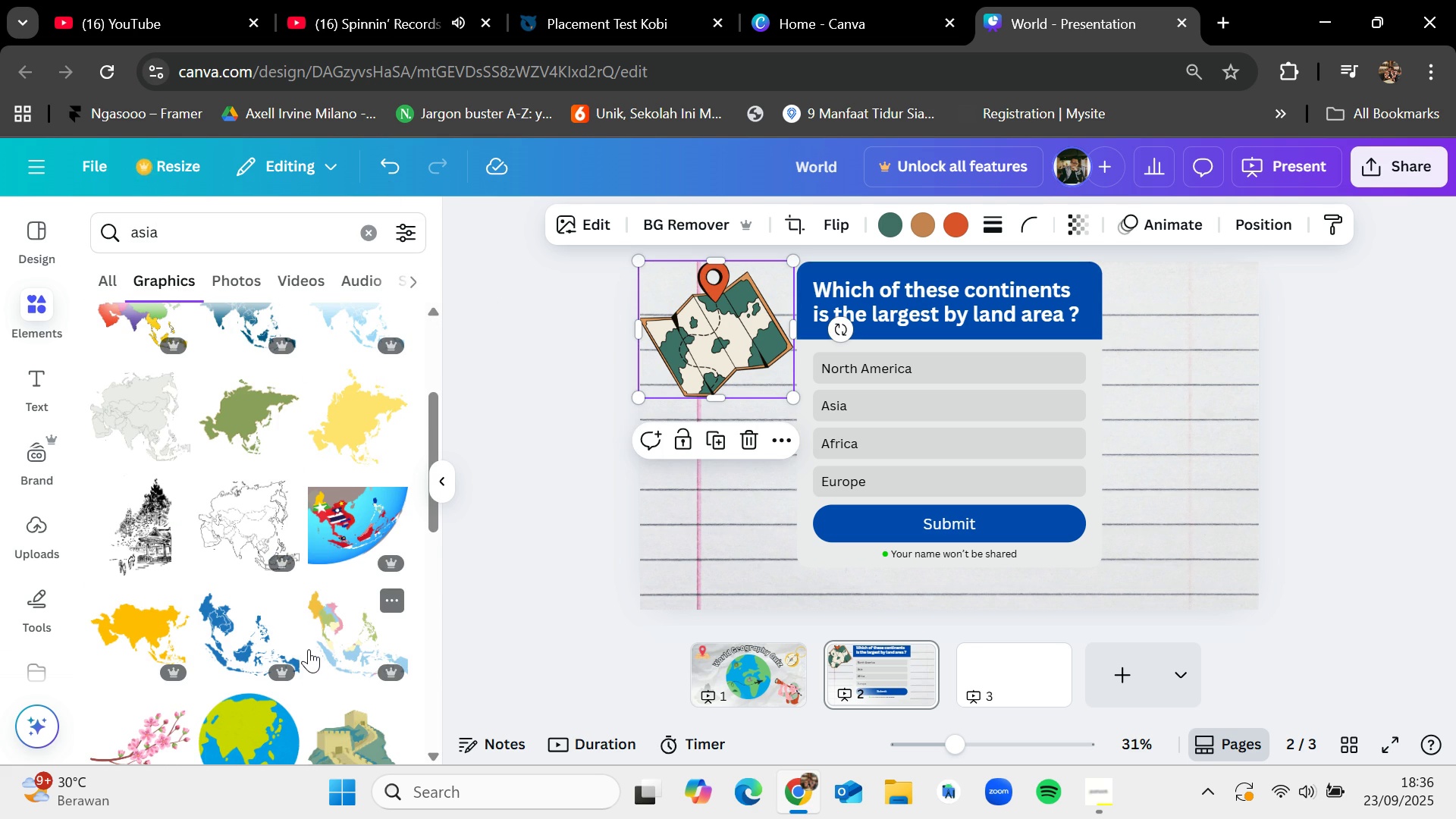 
scroll: coordinate [309, 649], scroll_direction: up, amount: 5.0
 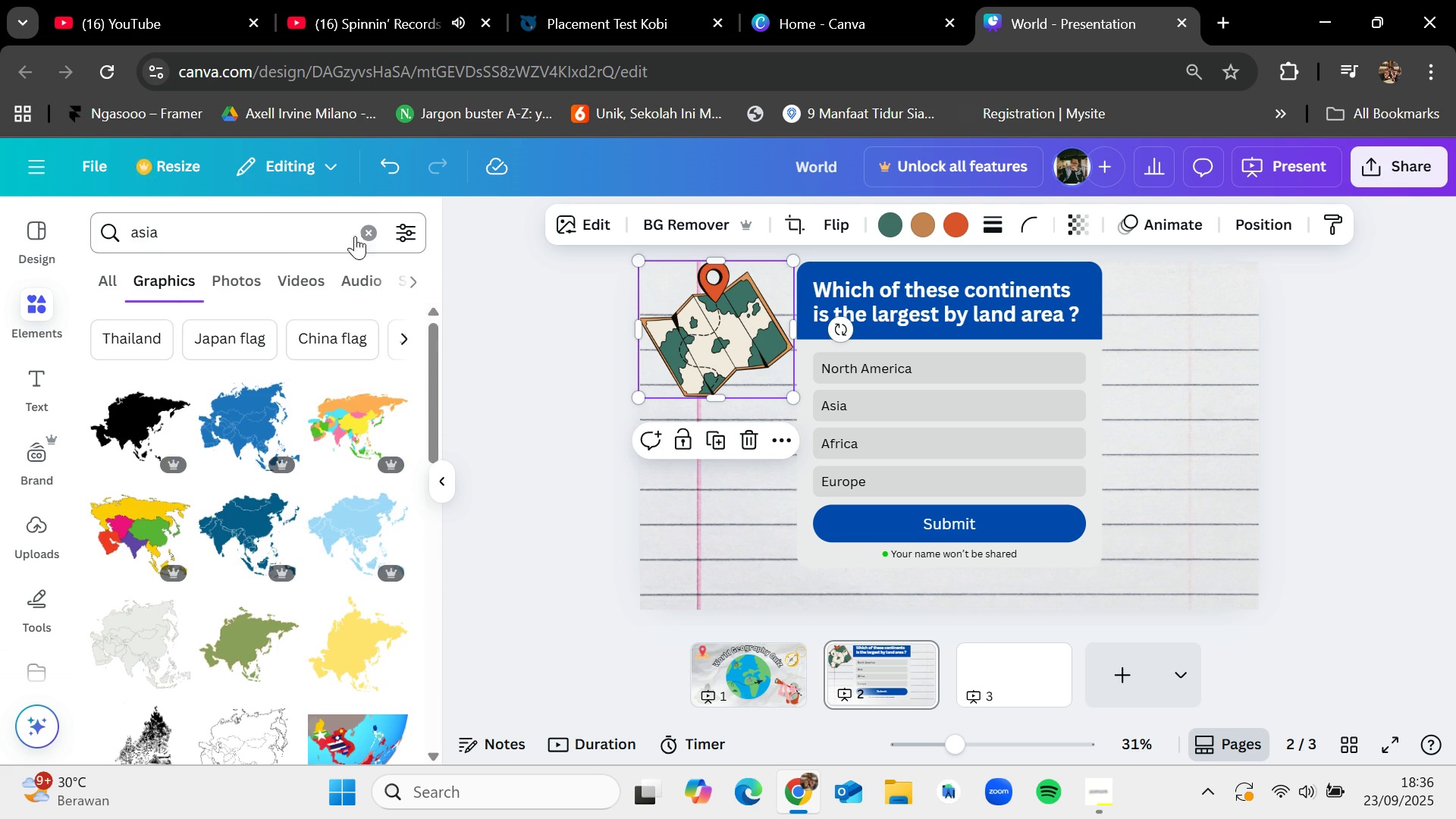 
left_click([363, 240])
 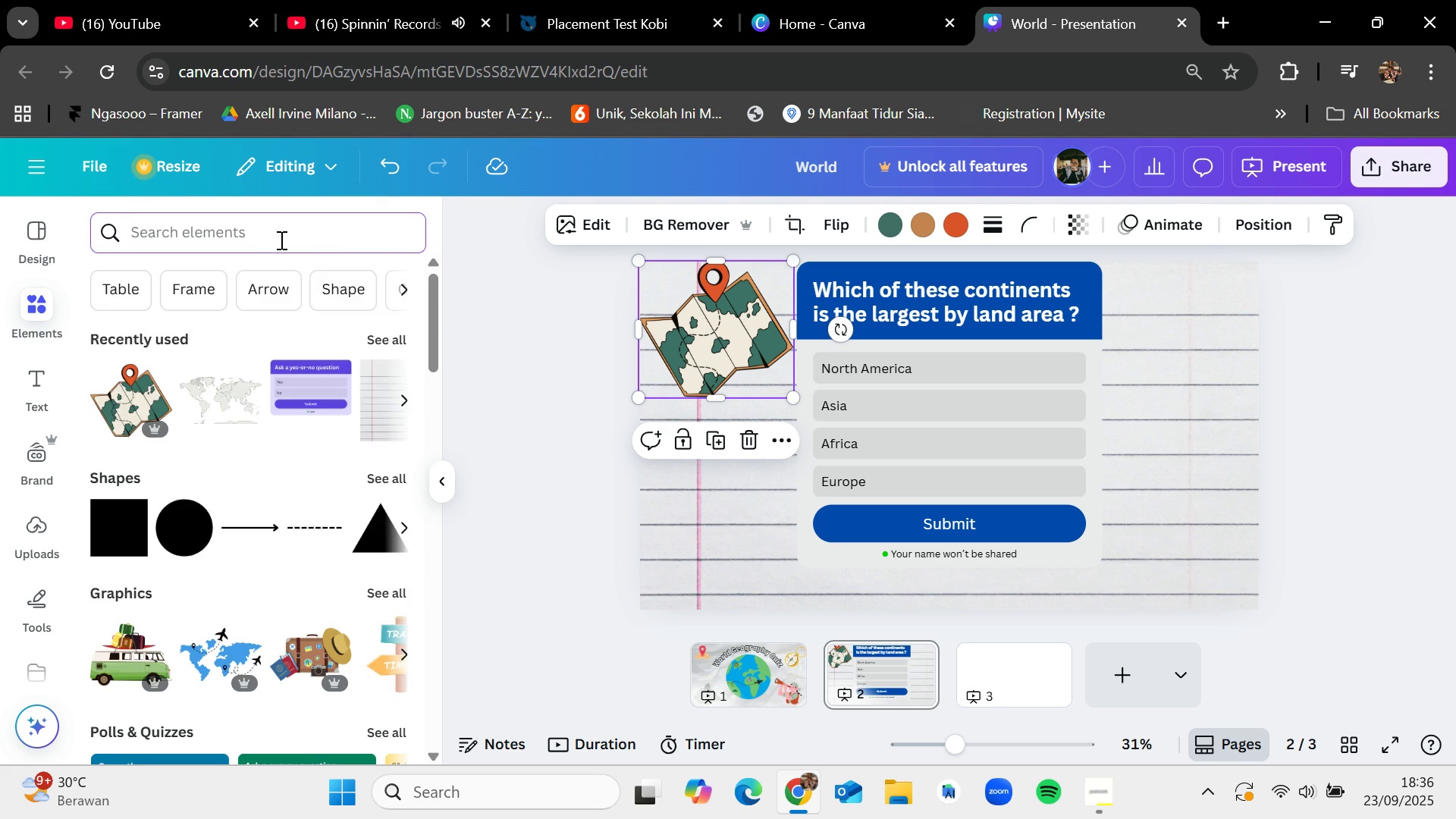 
type(con)
 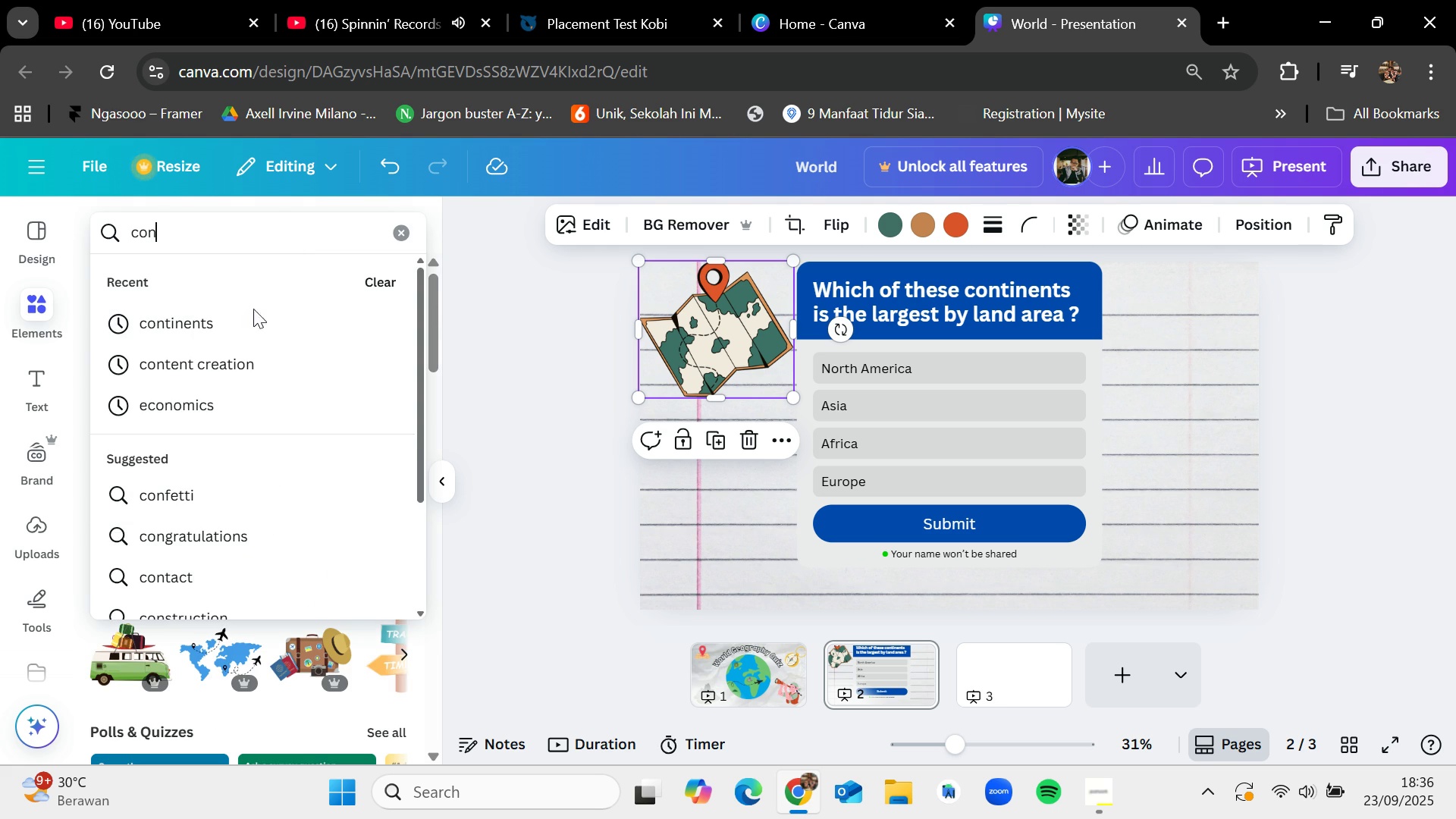 
left_click([246, 316])
 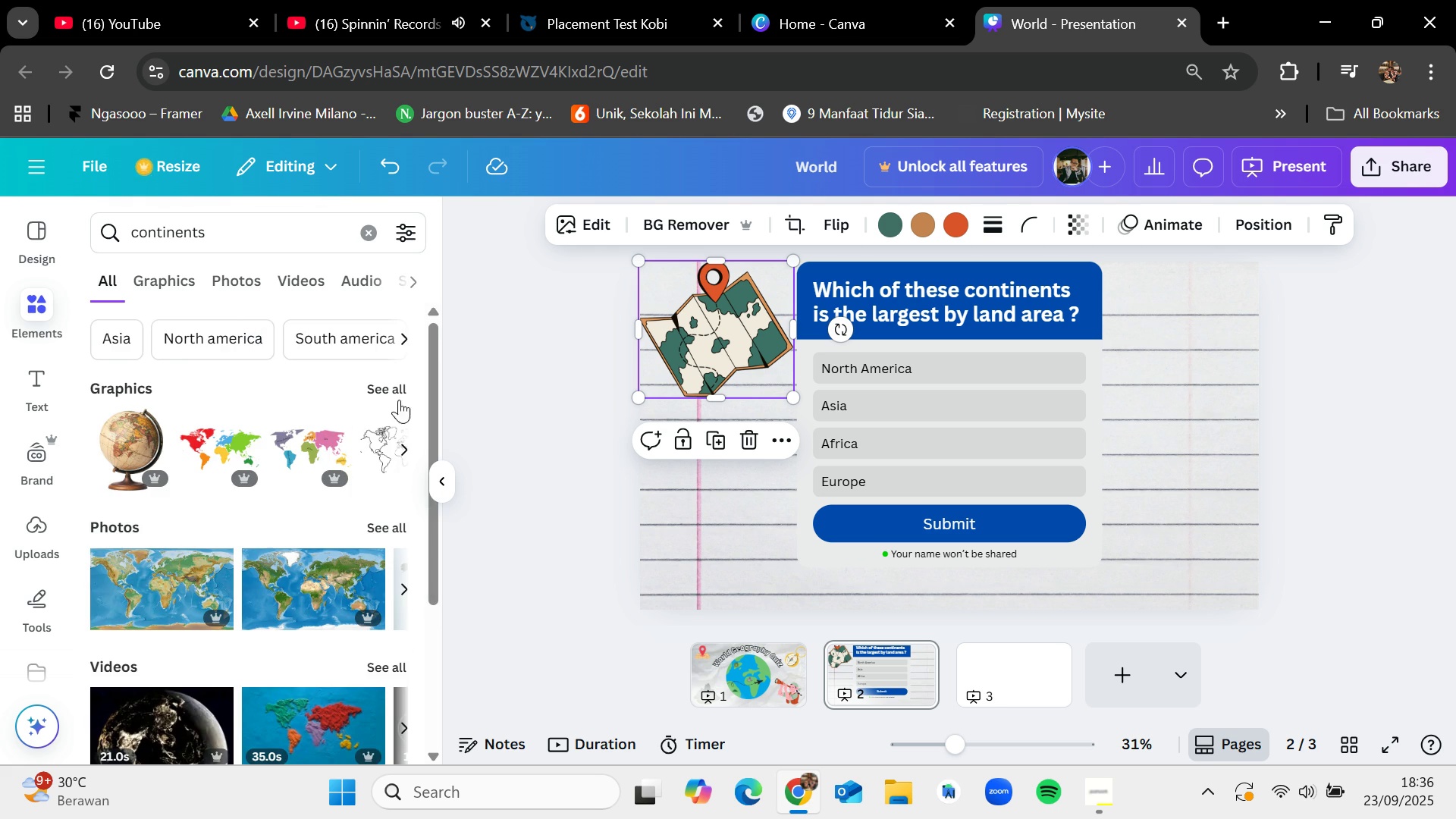 
left_click([403, 388])
 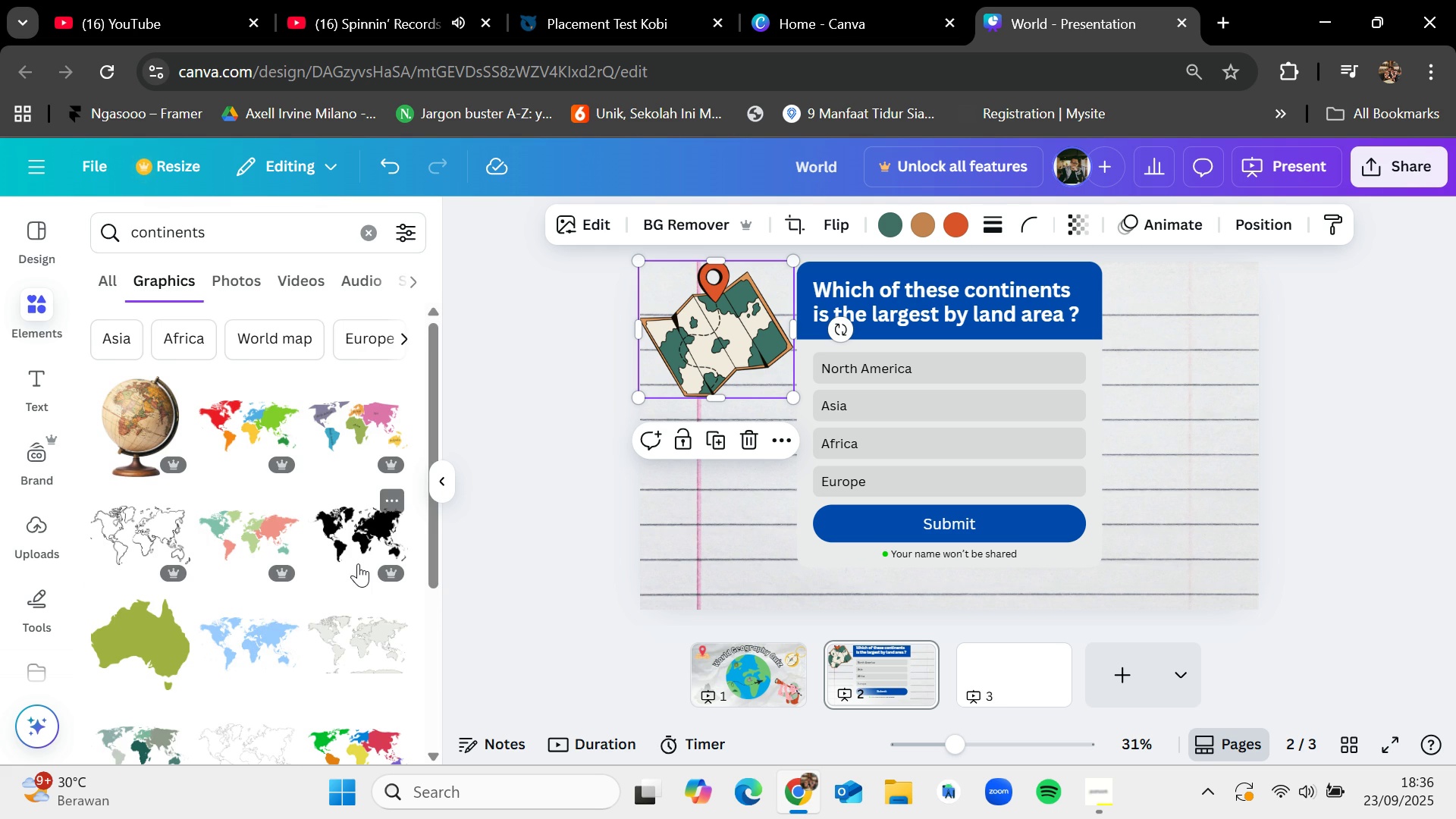 
scroll: coordinate [353, 585], scroll_direction: down, amount: 1.0
 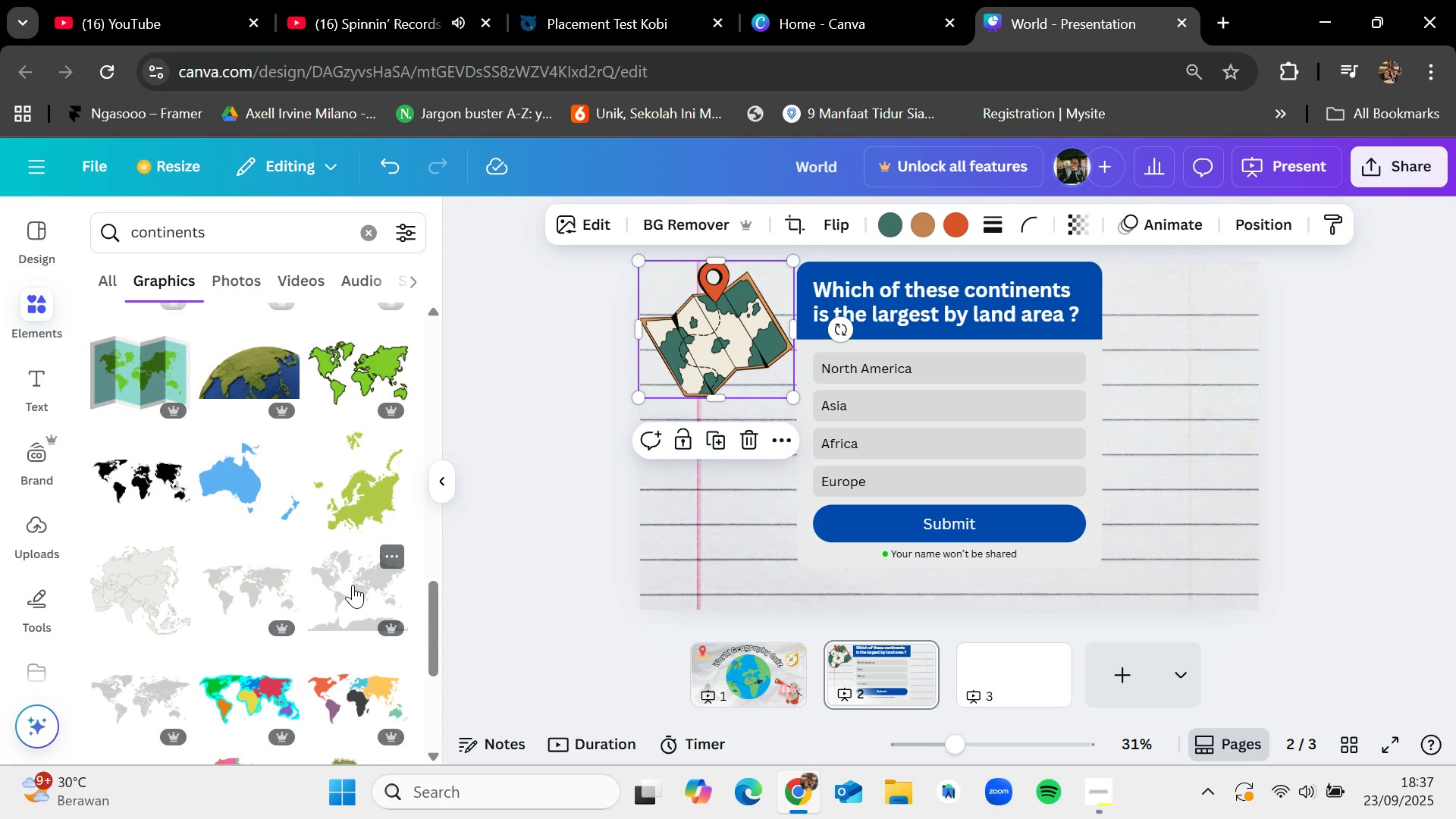 
scroll: coordinate [354, 579], scroll_direction: up, amount: 15.0
 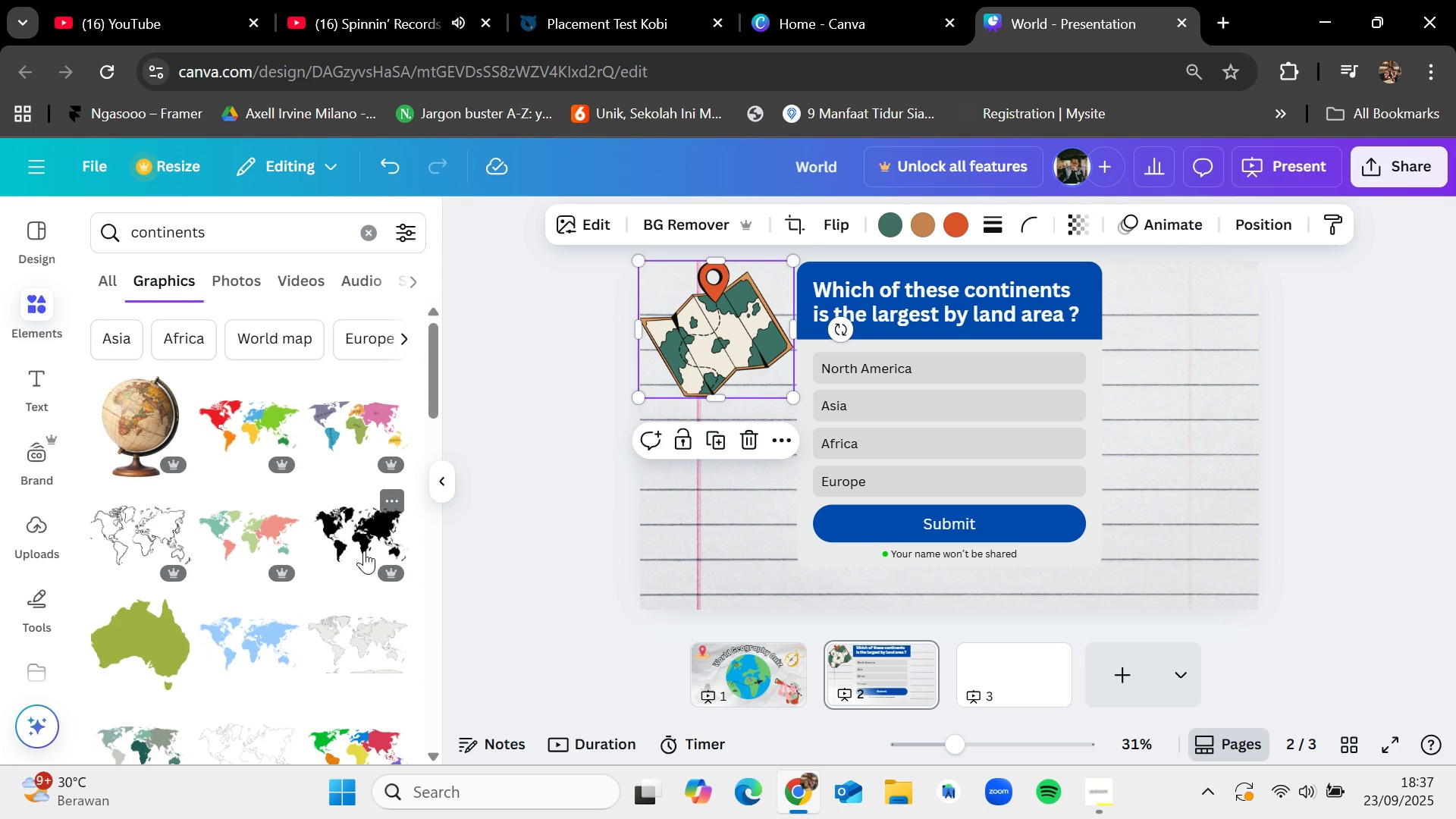 
left_click_drag(start_coordinate=[344, 626], to_coordinate=[1015, 357])
 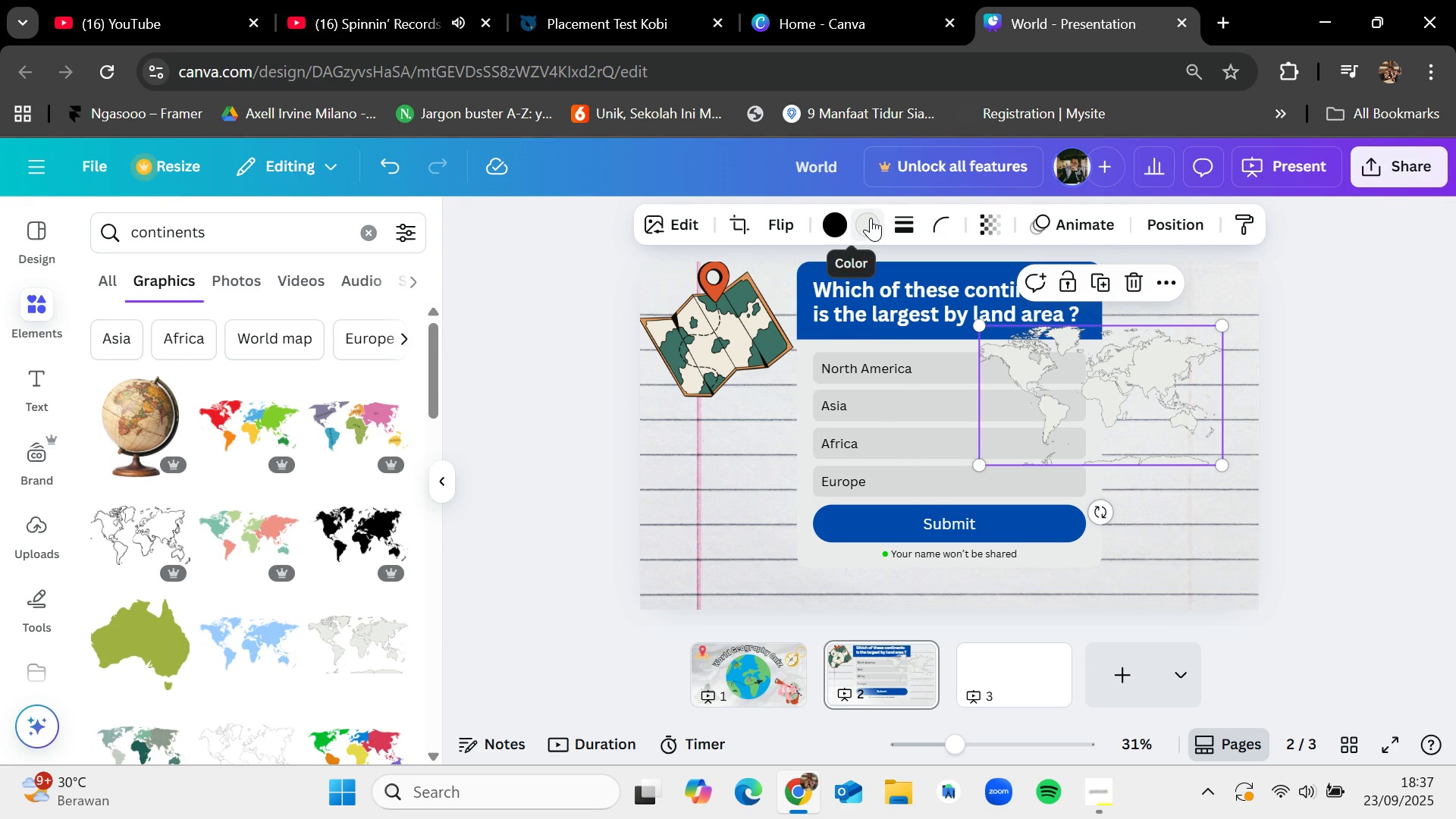 
left_click([861, 223])
 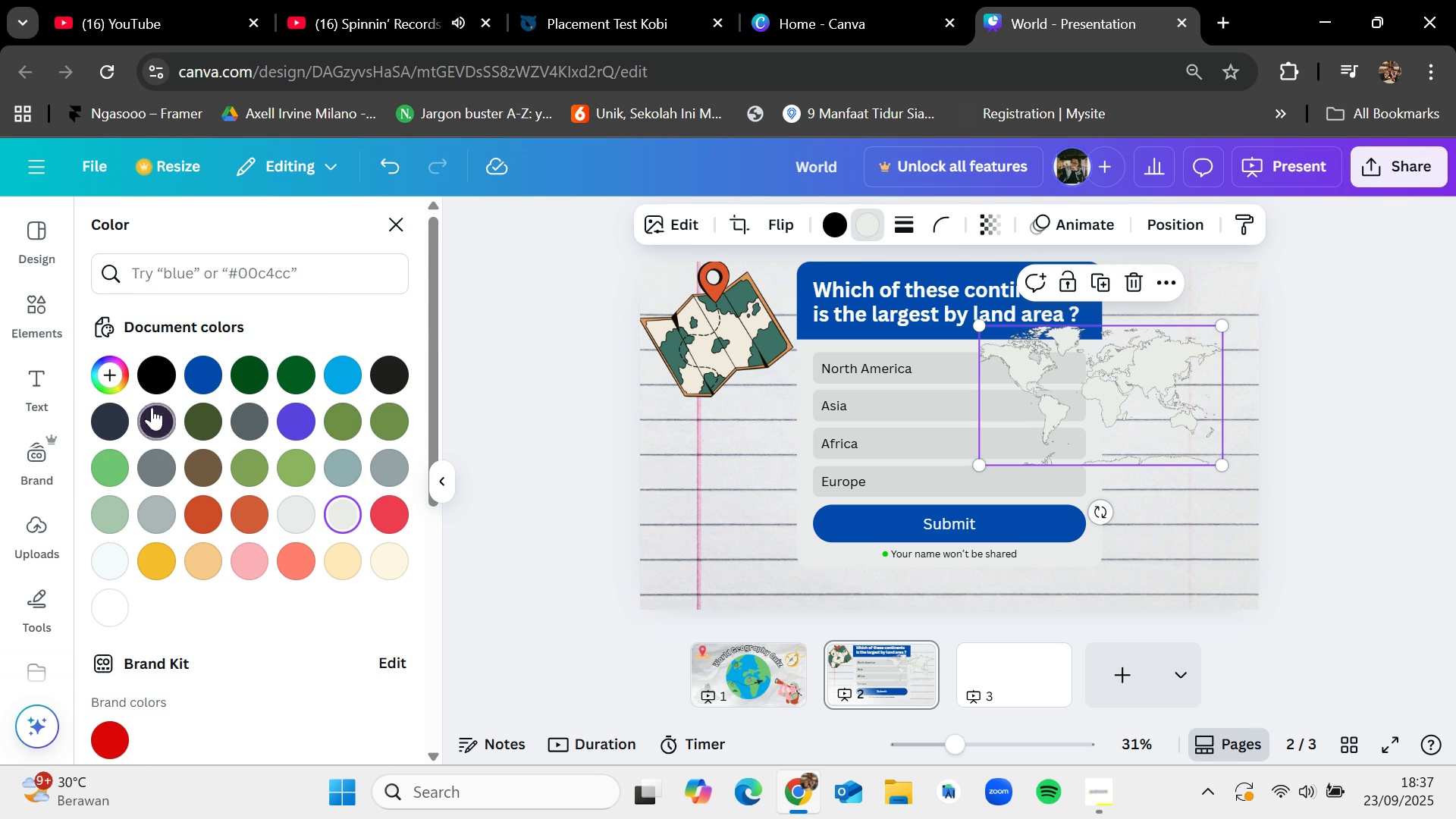 
left_click([159, 378])
 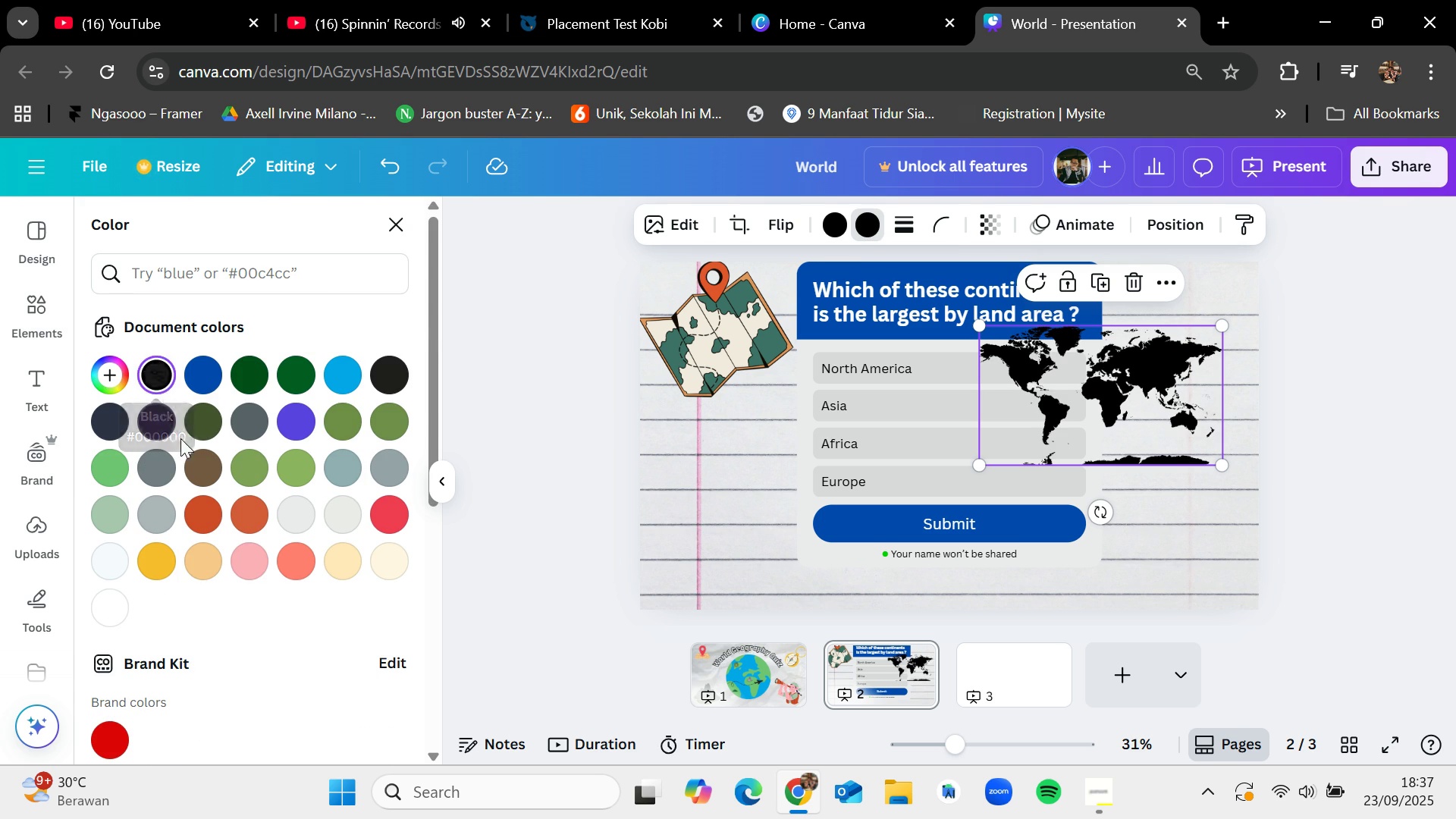 
left_click([202, 422])
 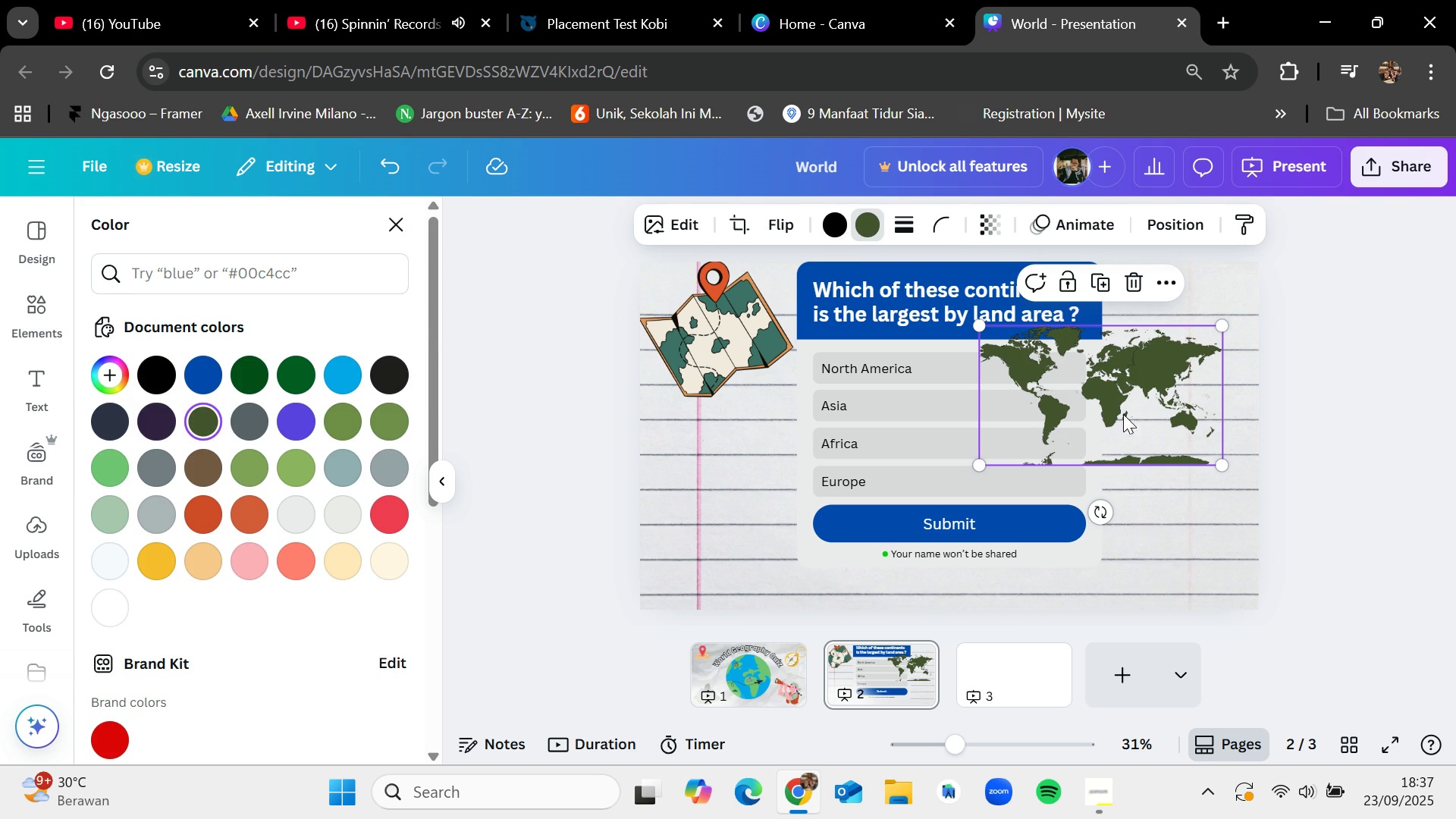 
left_click_drag(start_coordinate=[1125, 387], to_coordinate=[1150, 464])
 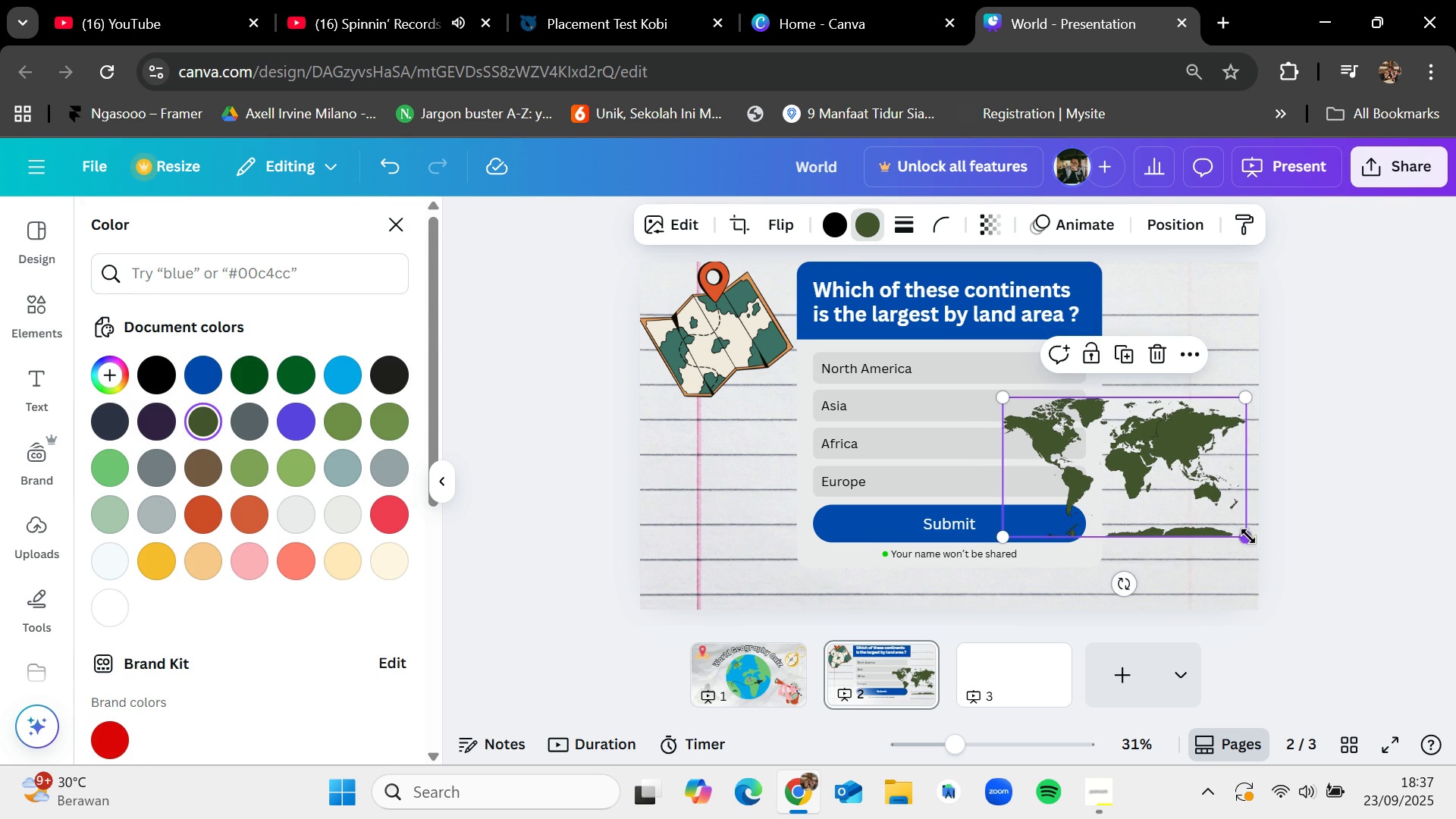 
left_click_drag(start_coordinate=[1248, 535], to_coordinate=[1223, 515])
 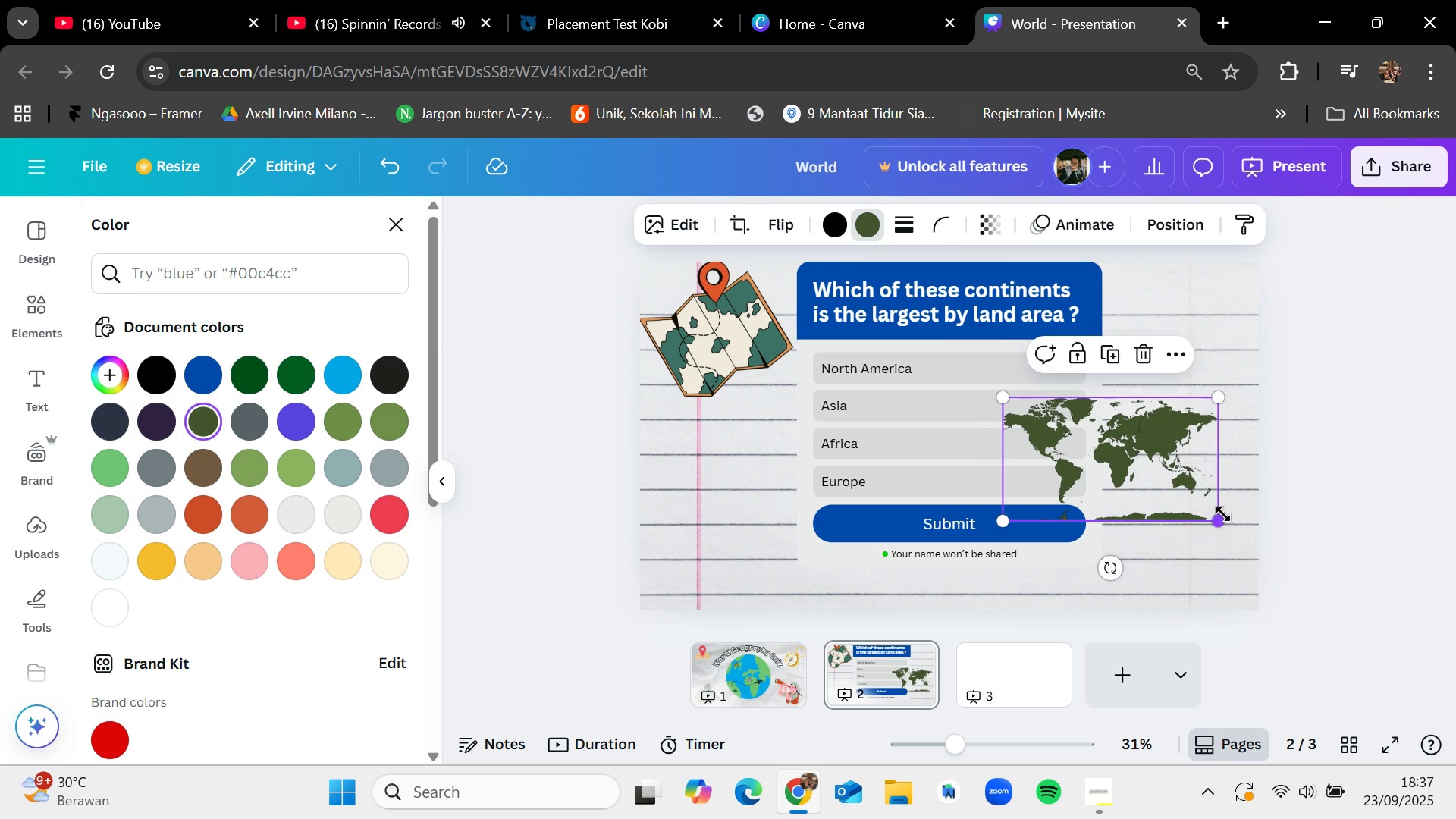 
left_click([1223, 515])
 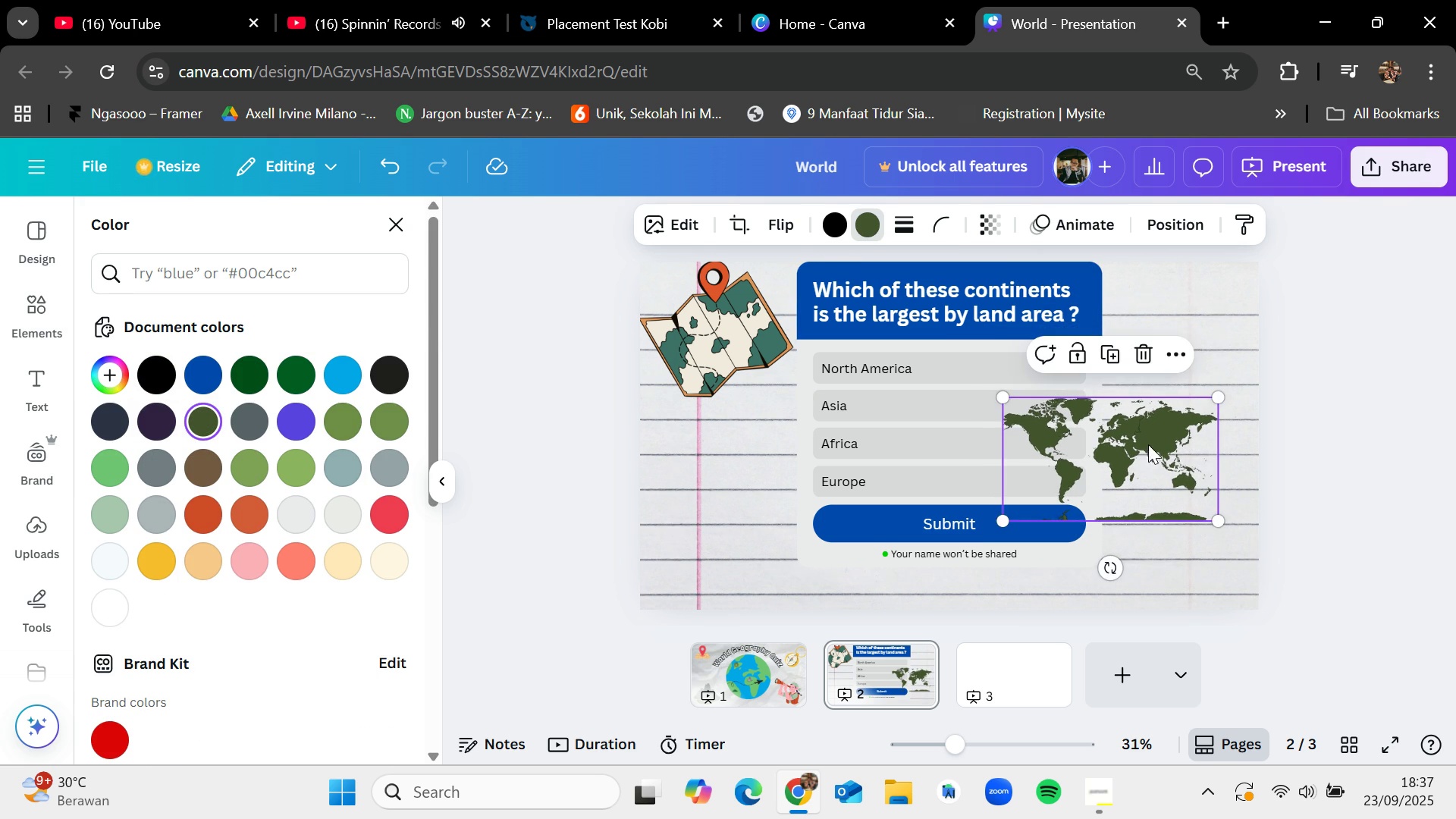 
left_click_drag(start_coordinate=[1148, 443], to_coordinate=[1202, 515])
 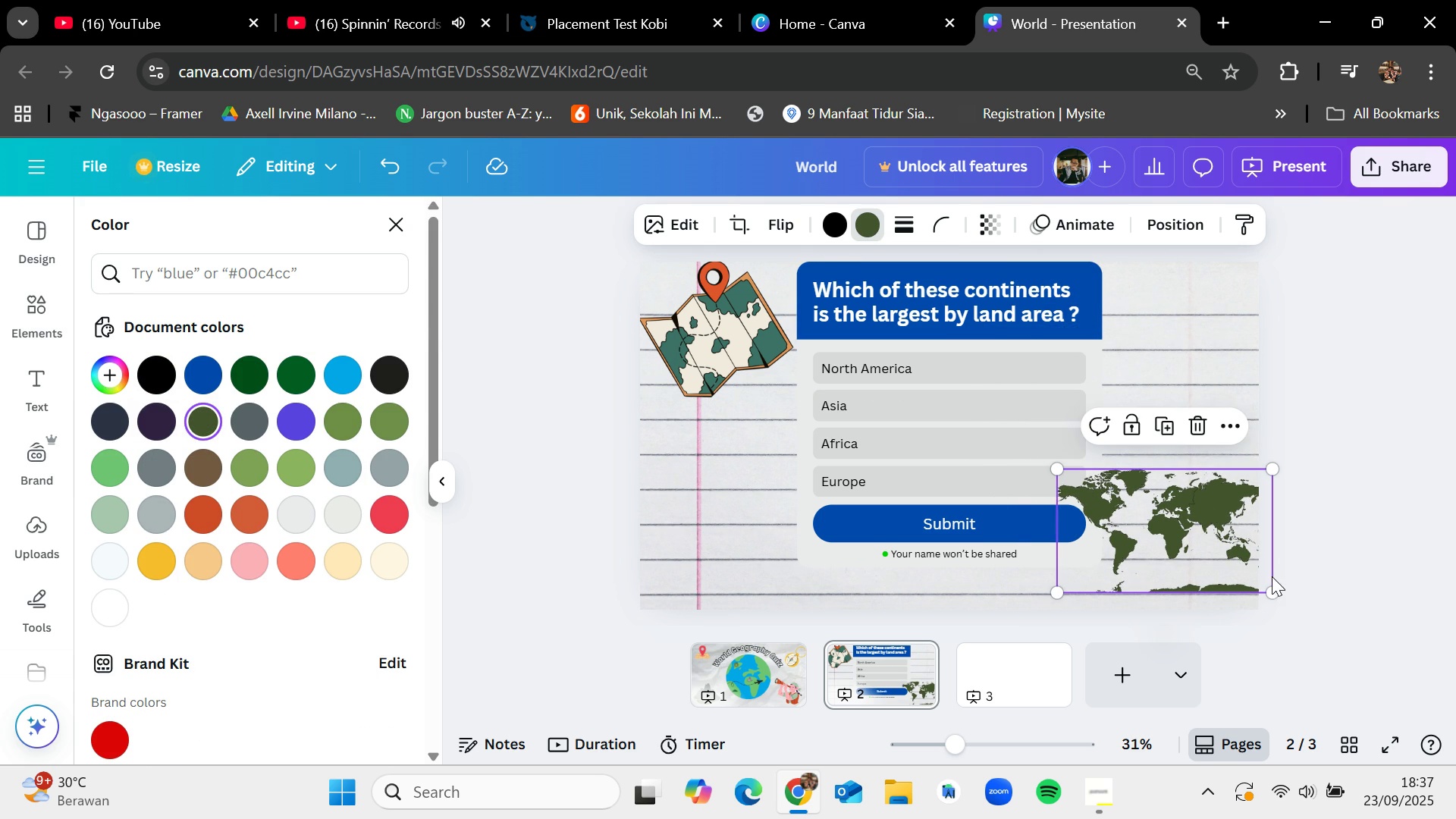 
left_click_drag(start_coordinate=[1276, 598], to_coordinate=[1242, 560])
 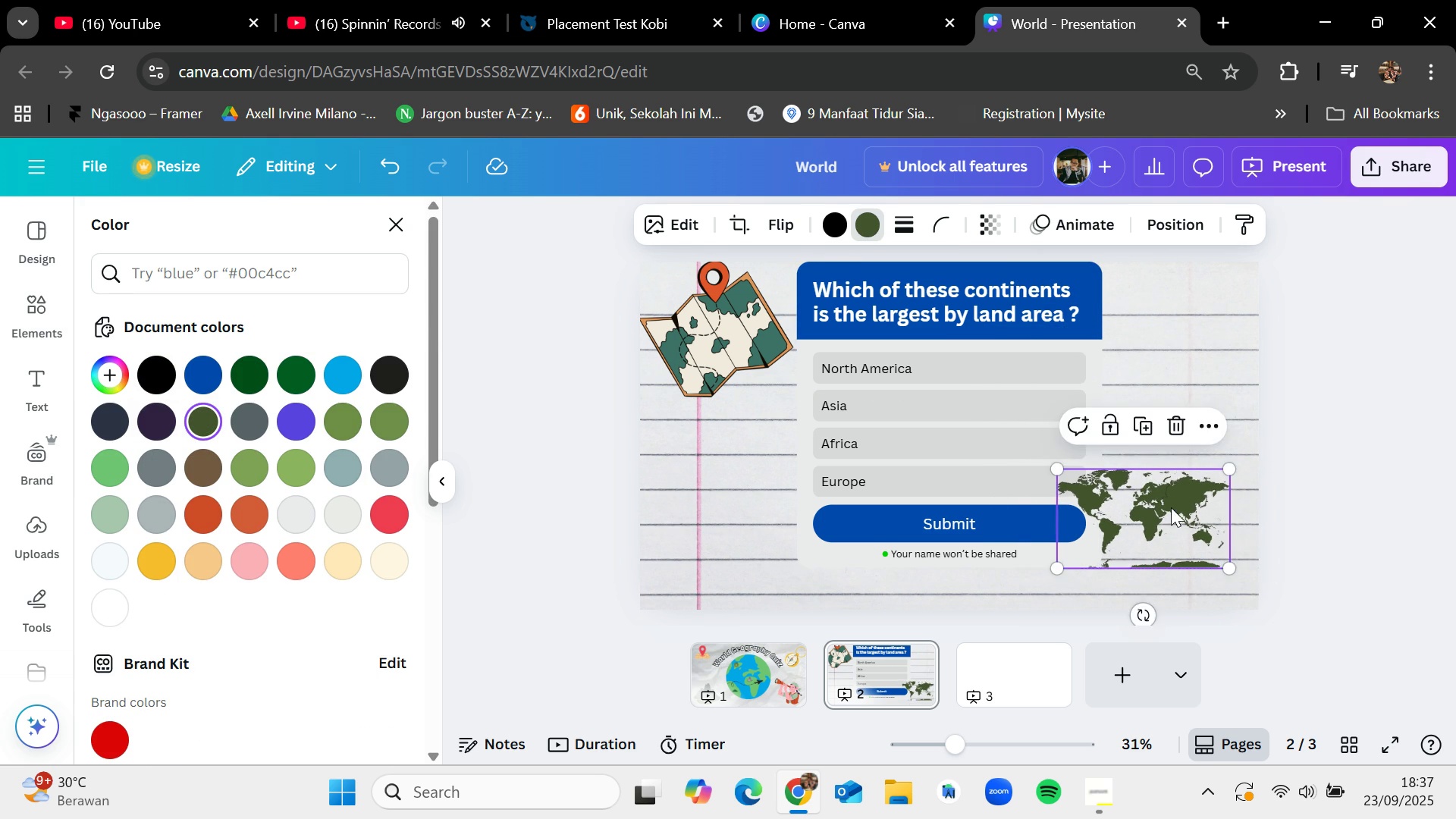 
left_click_drag(start_coordinate=[1171, 503], to_coordinate=[1200, 519])
 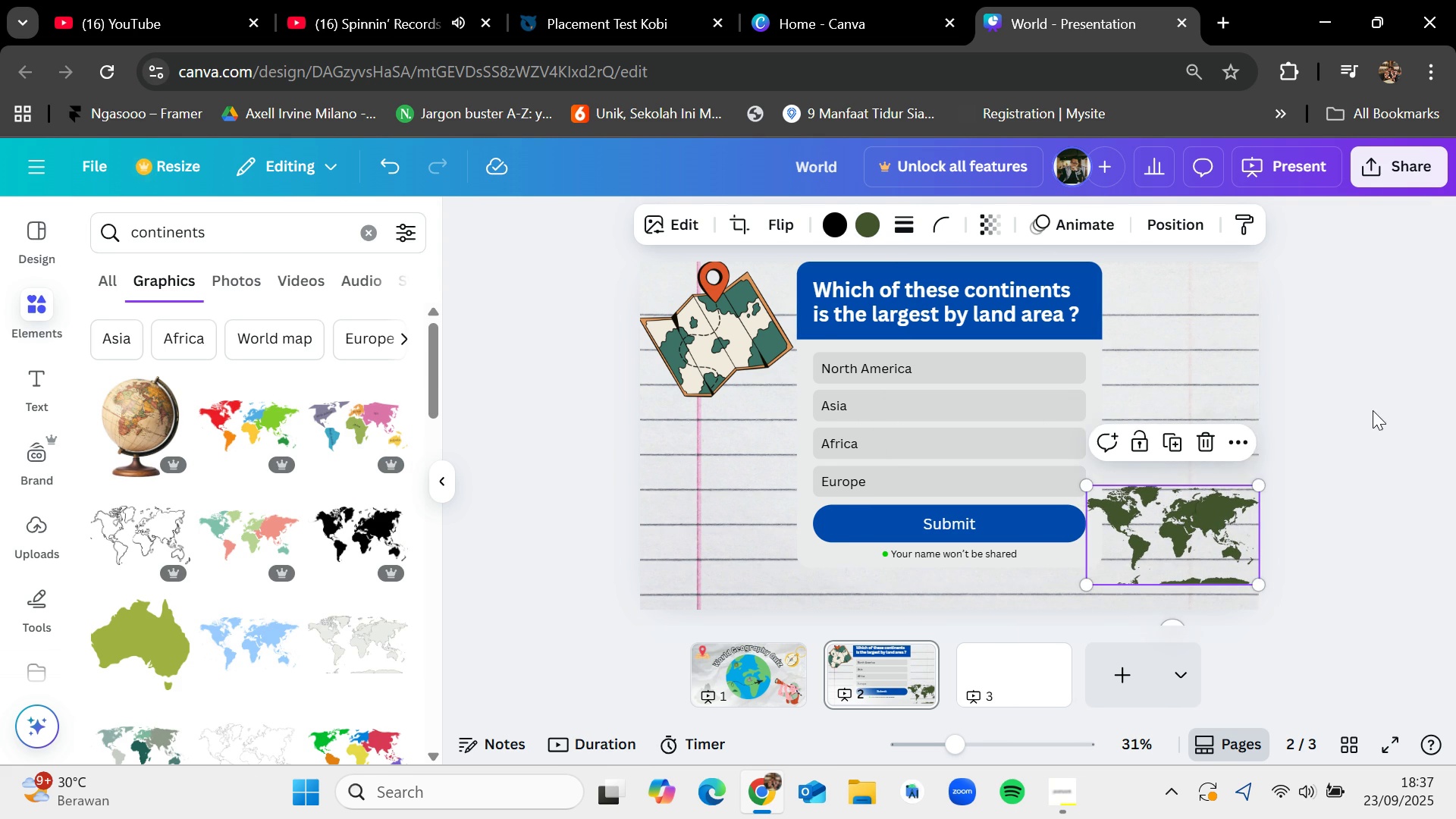 
left_click([1373, 422])
 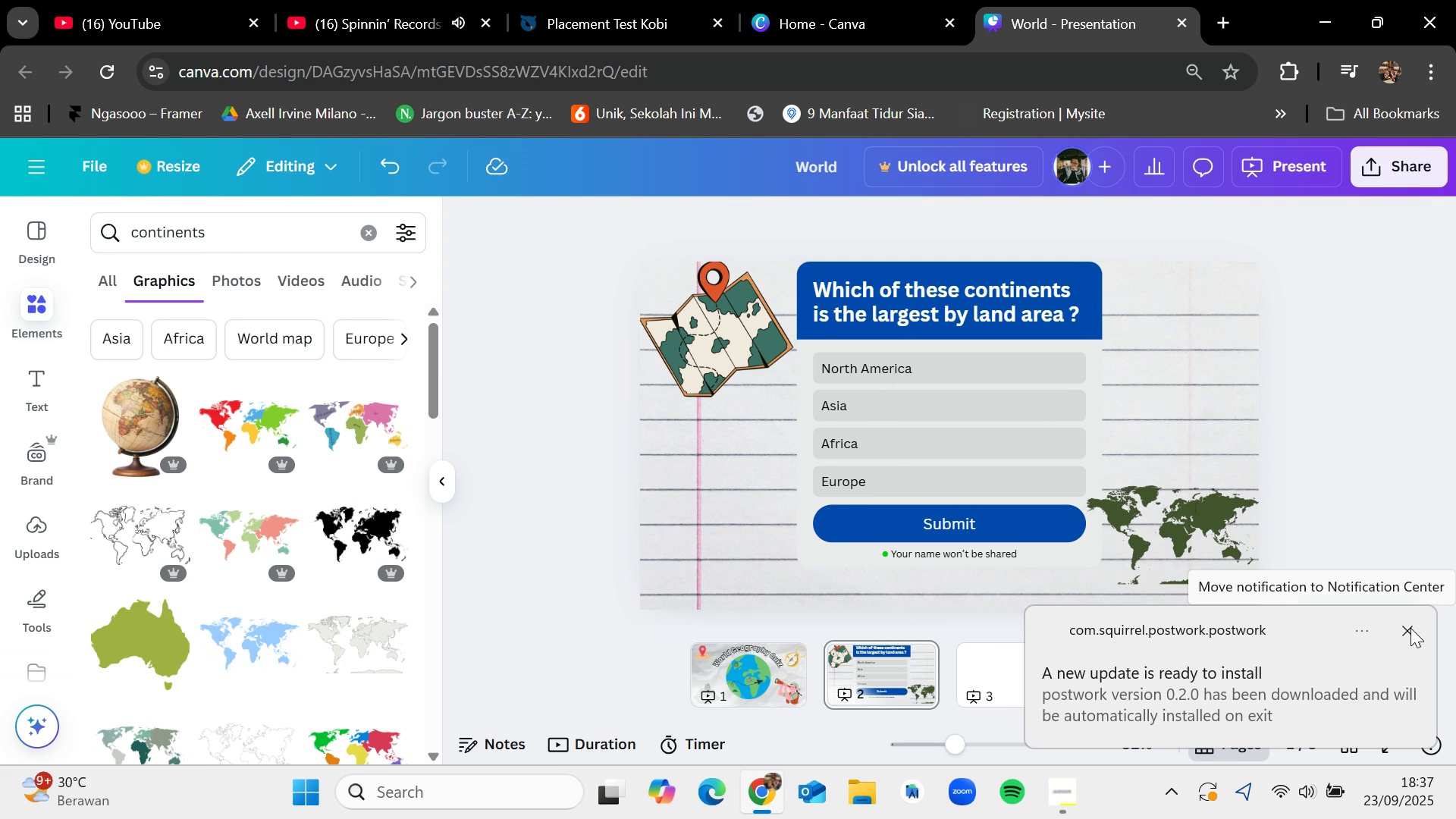 
left_click([1410, 628])
 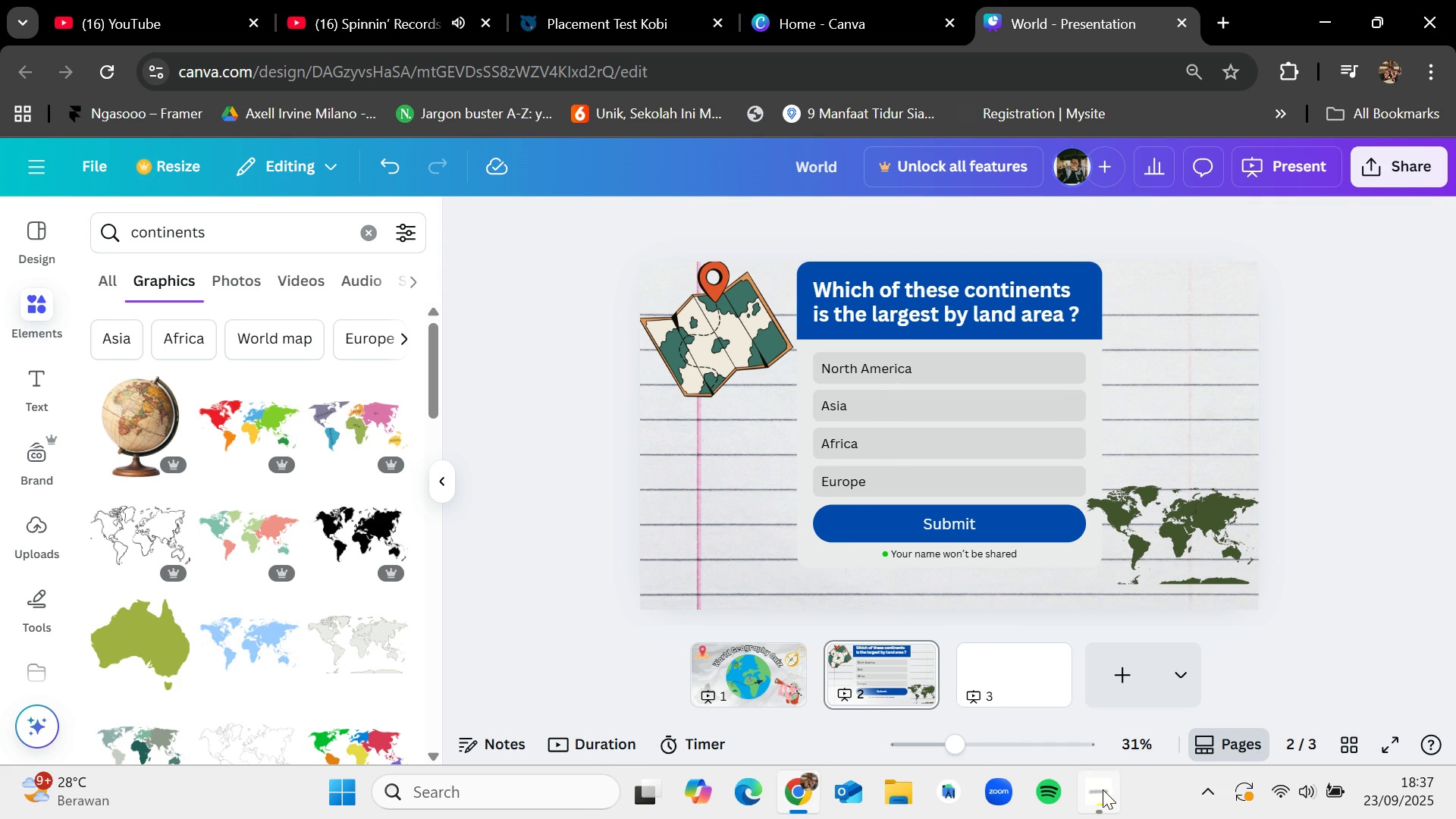 
left_click([1106, 789])
 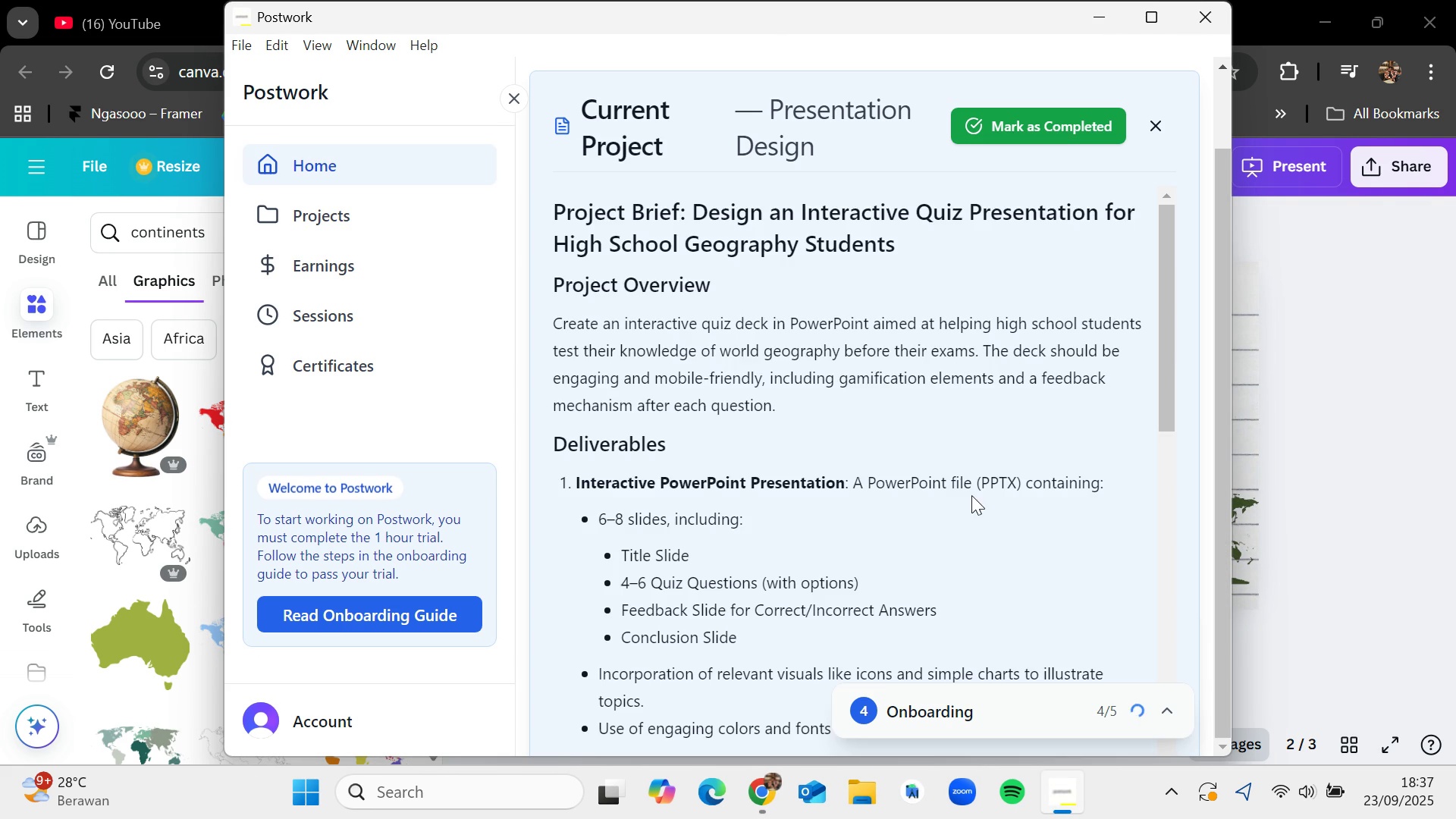 
scroll: coordinate [968, 458], scroll_direction: down, amount: 6.0
 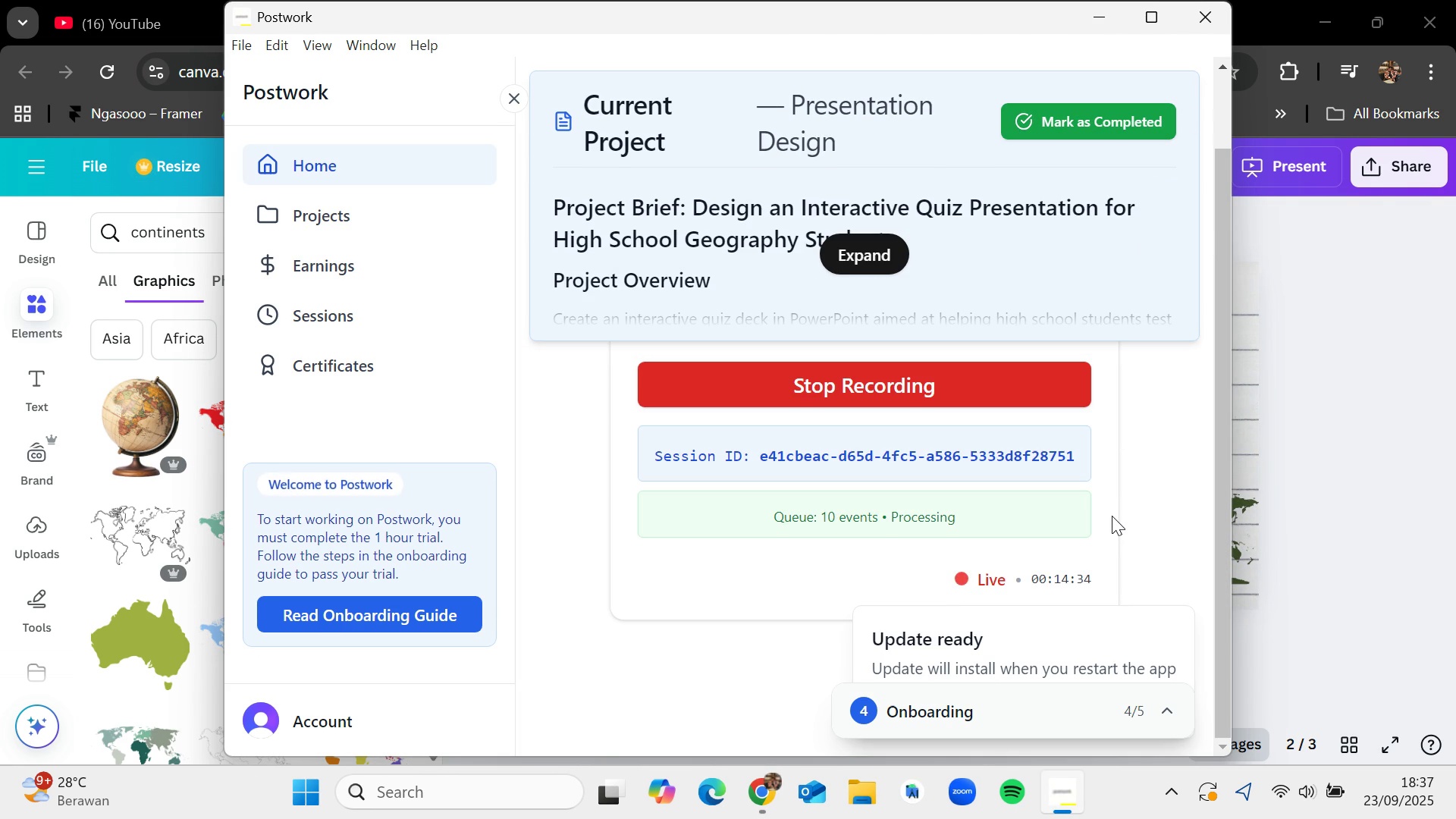 
scroll: coordinate [1059, 381], scroll_direction: none, amount: 0.0
 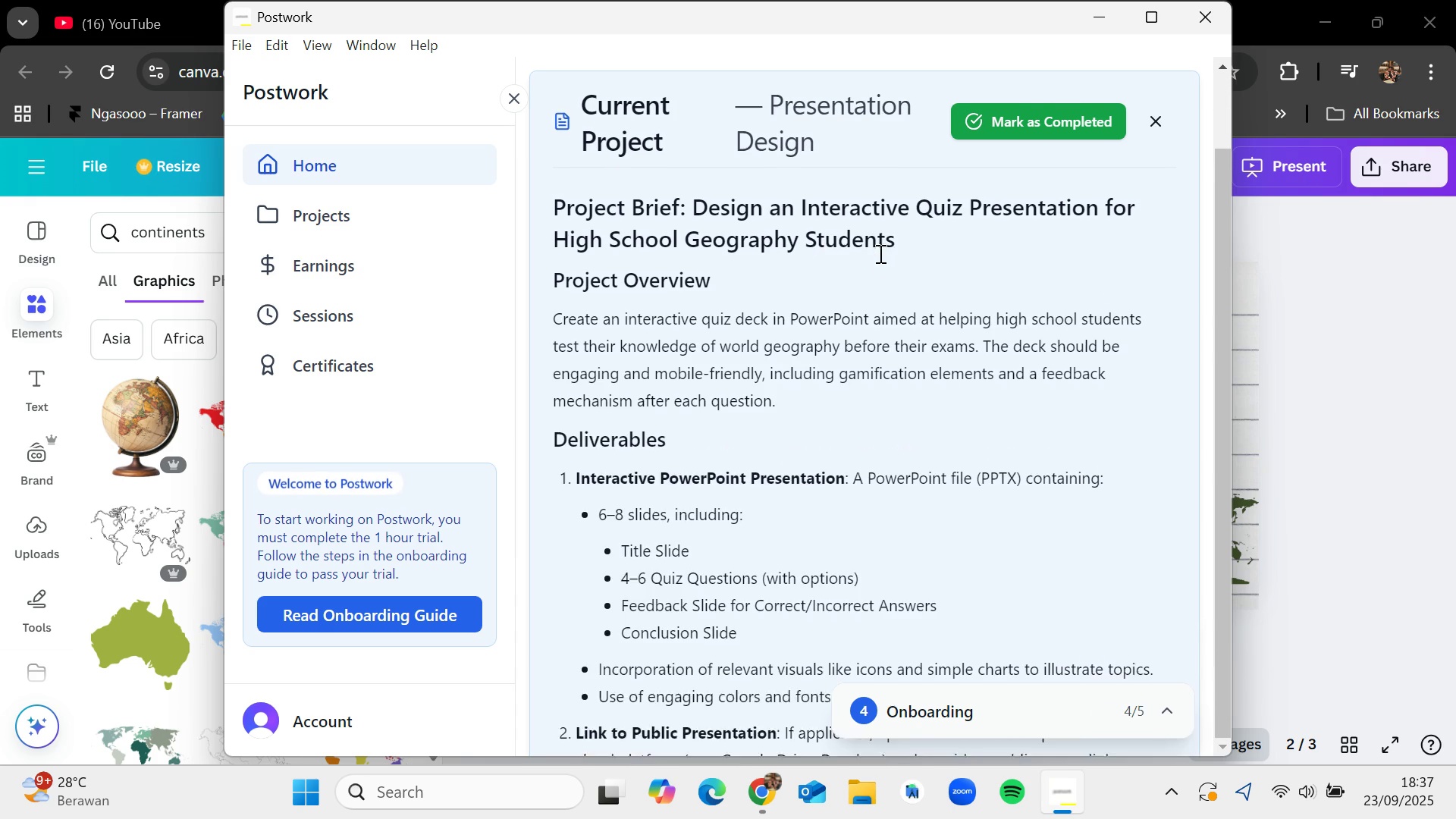 
scroll: coordinate [895, 538], scroll_direction: down, amount: 3.0
 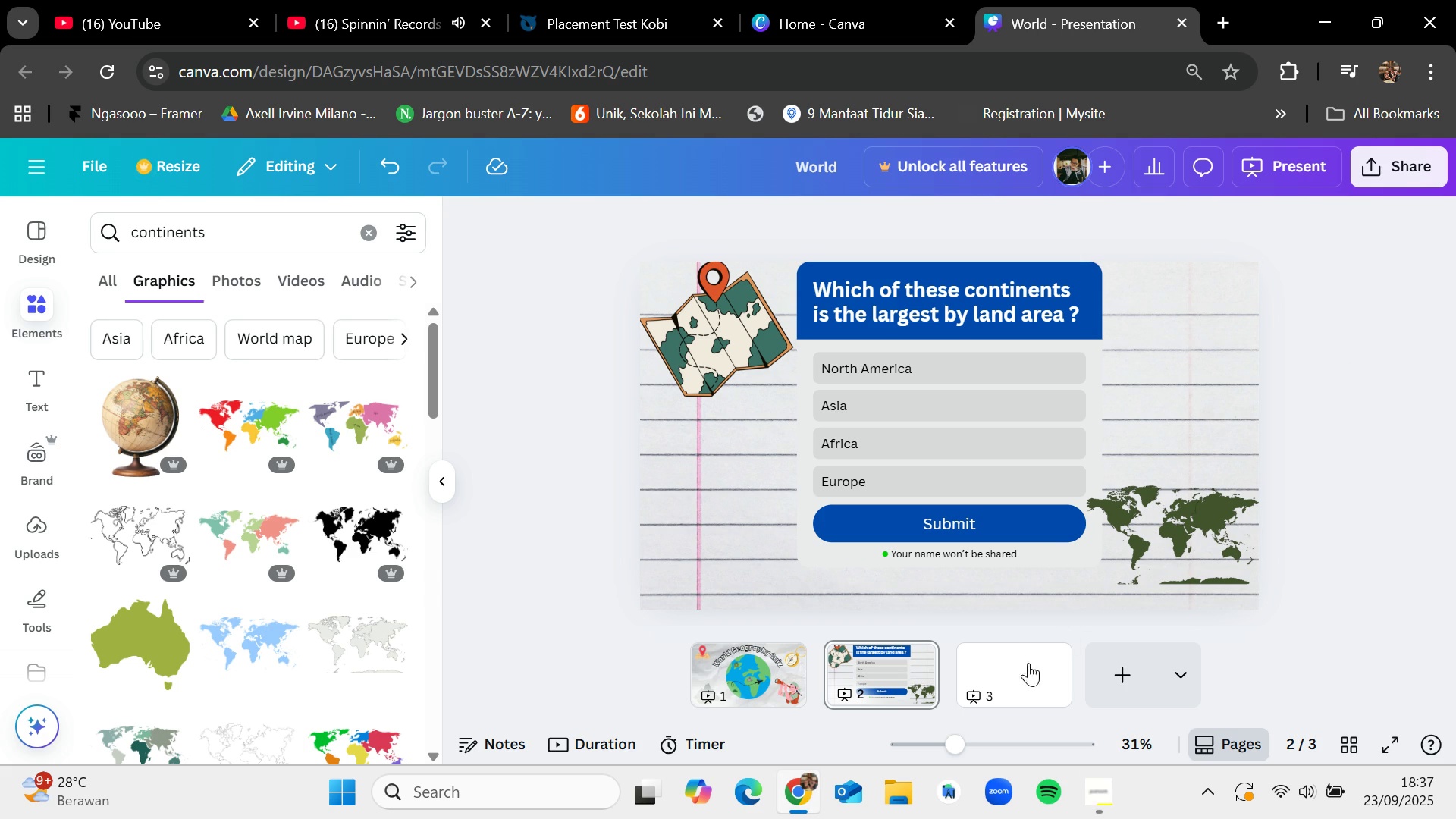 
left_click([1022, 674])
 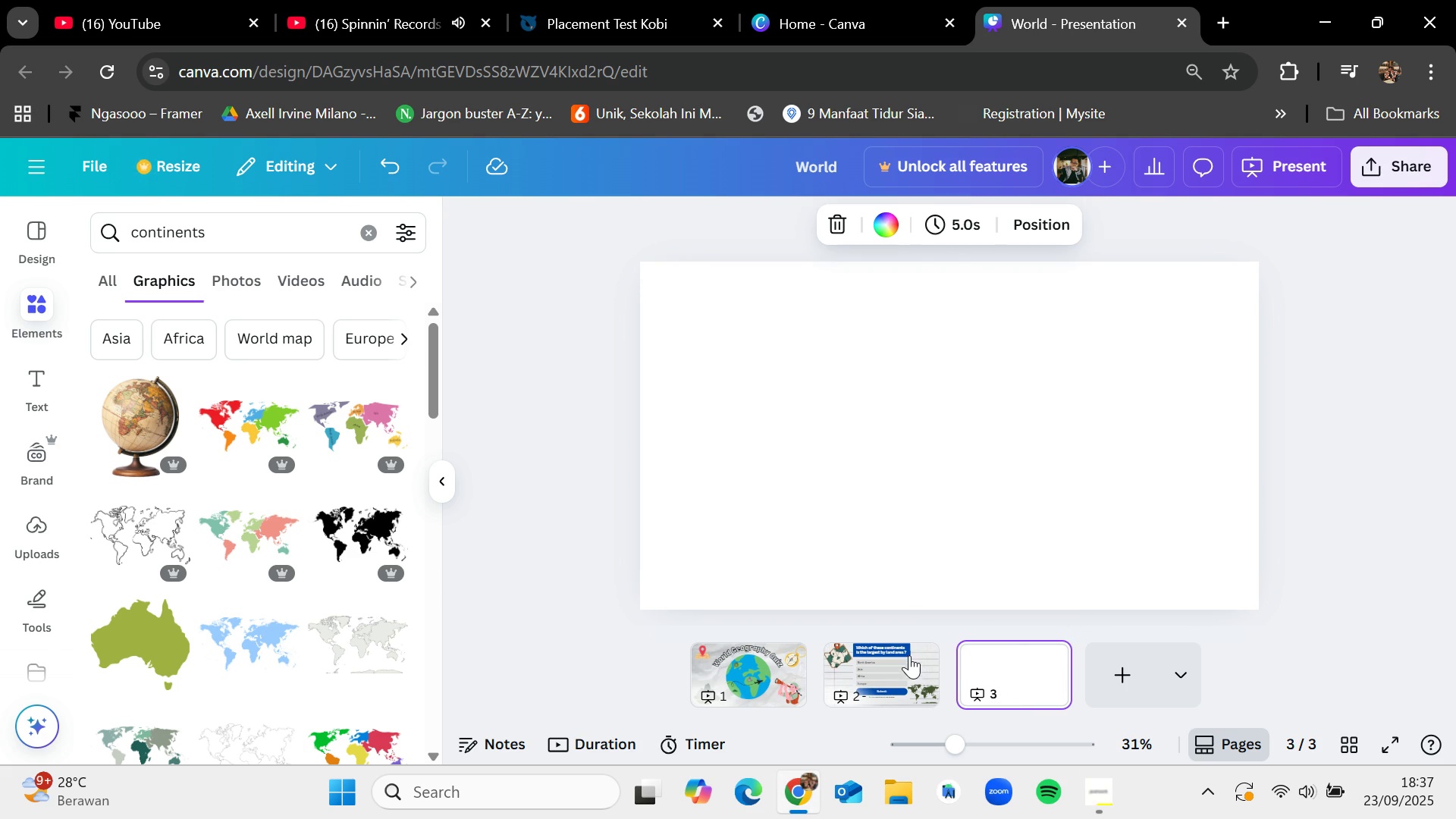 
left_click([902, 658])
 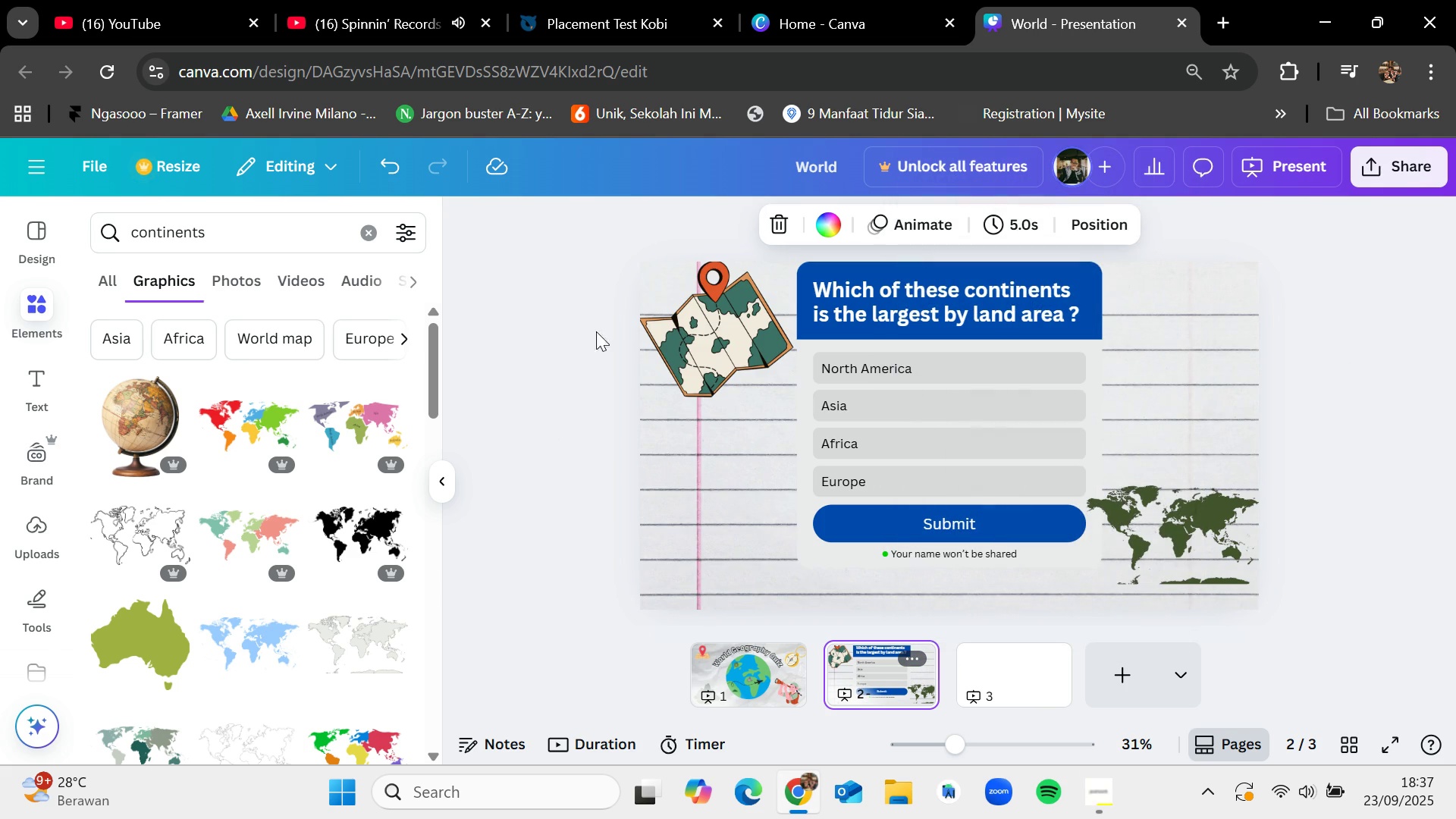 
left_click_drag(start_coordinate=[615, 268], to_coordinate=[1310, 608])
 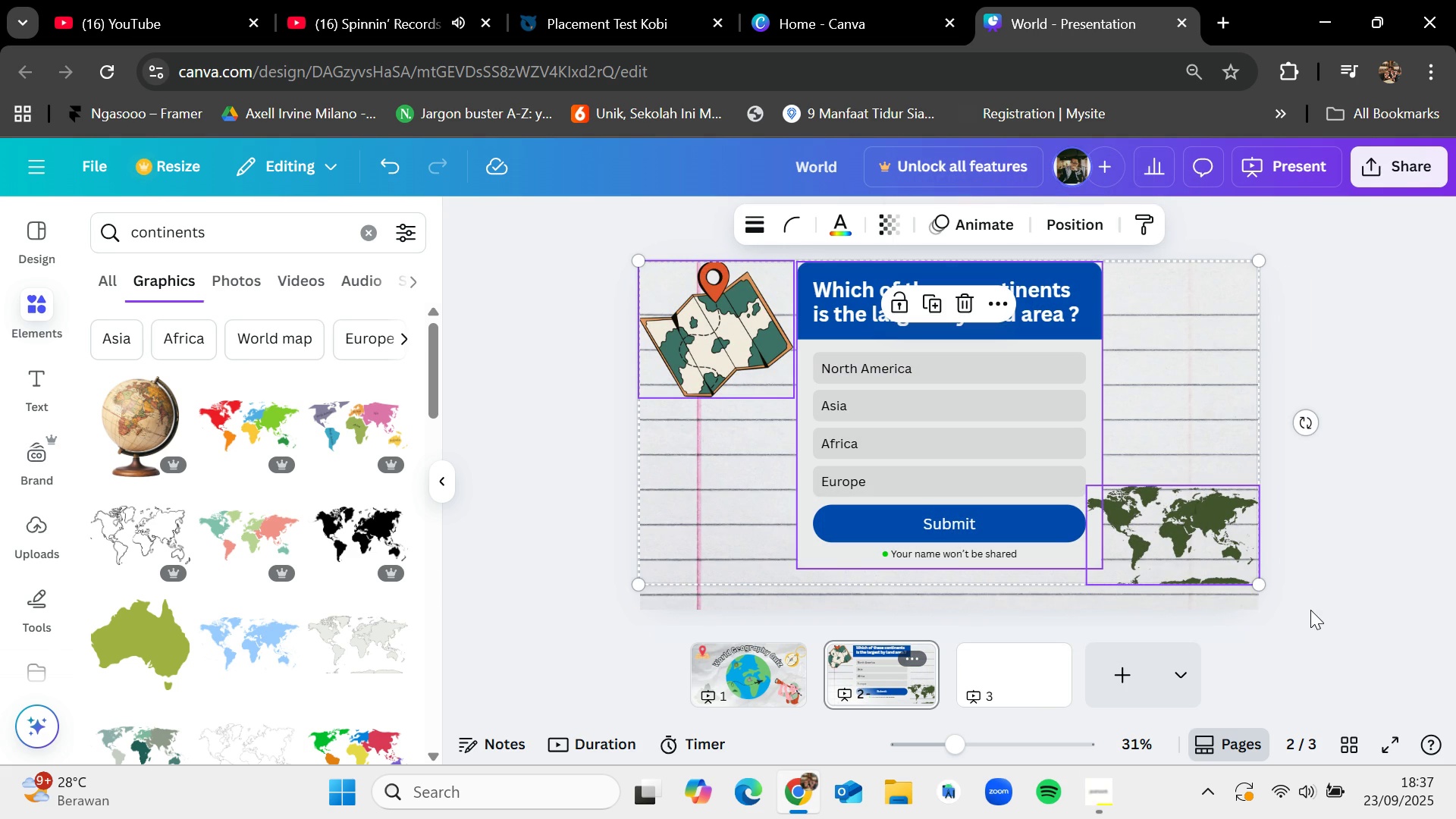 
key(Control+C)
 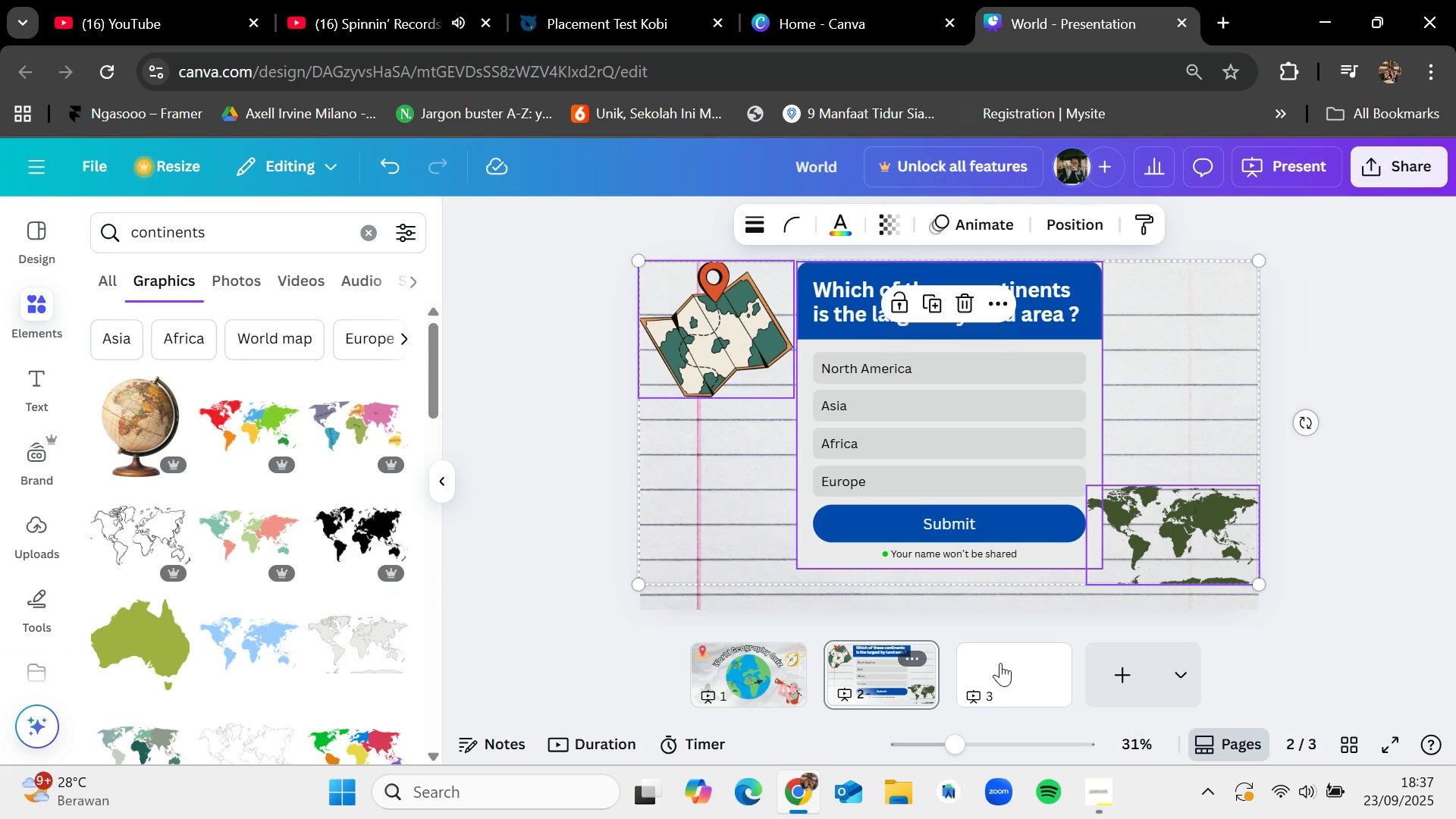 
left_click([999, 662])
 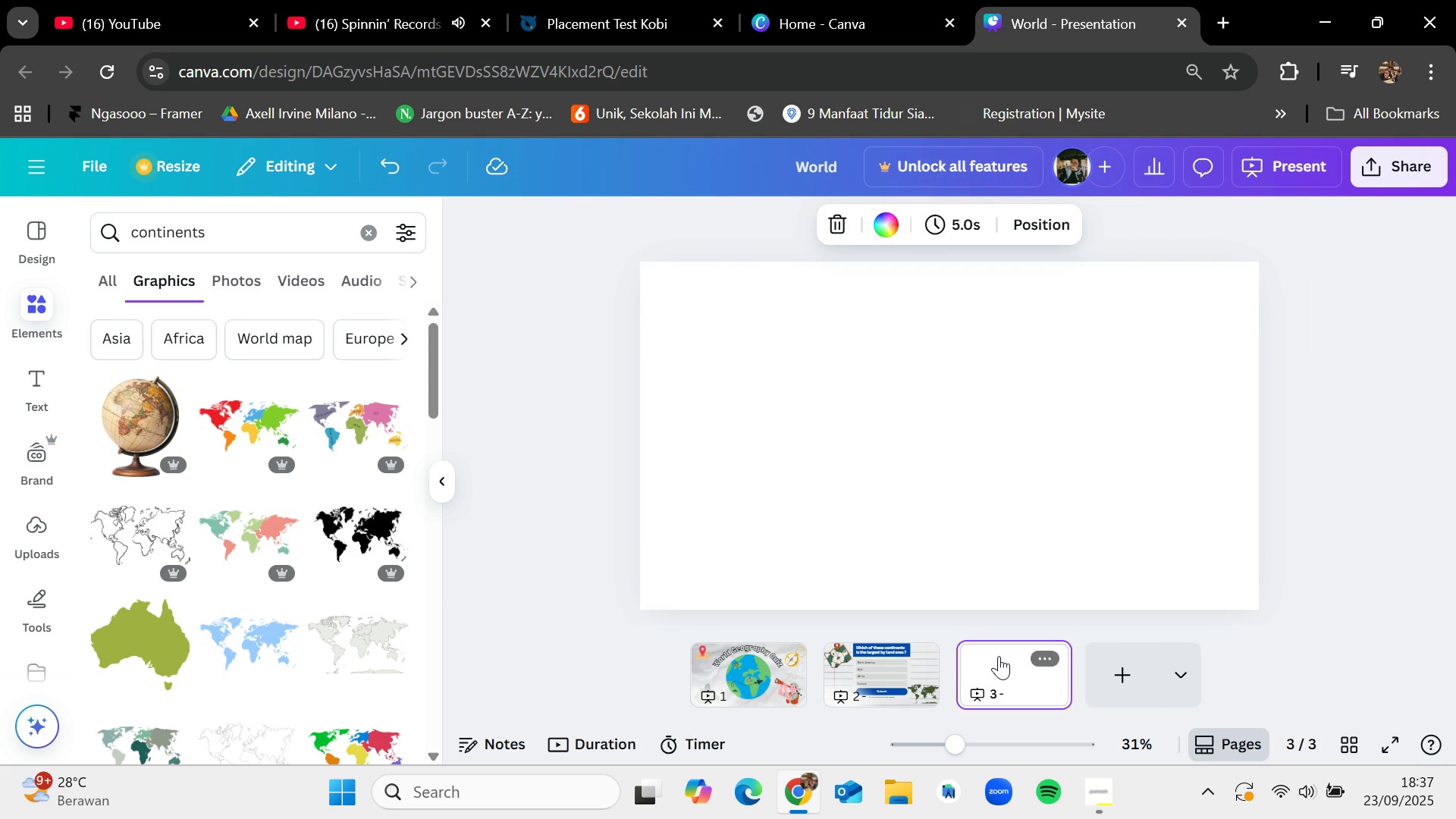 
key(Control+V)
 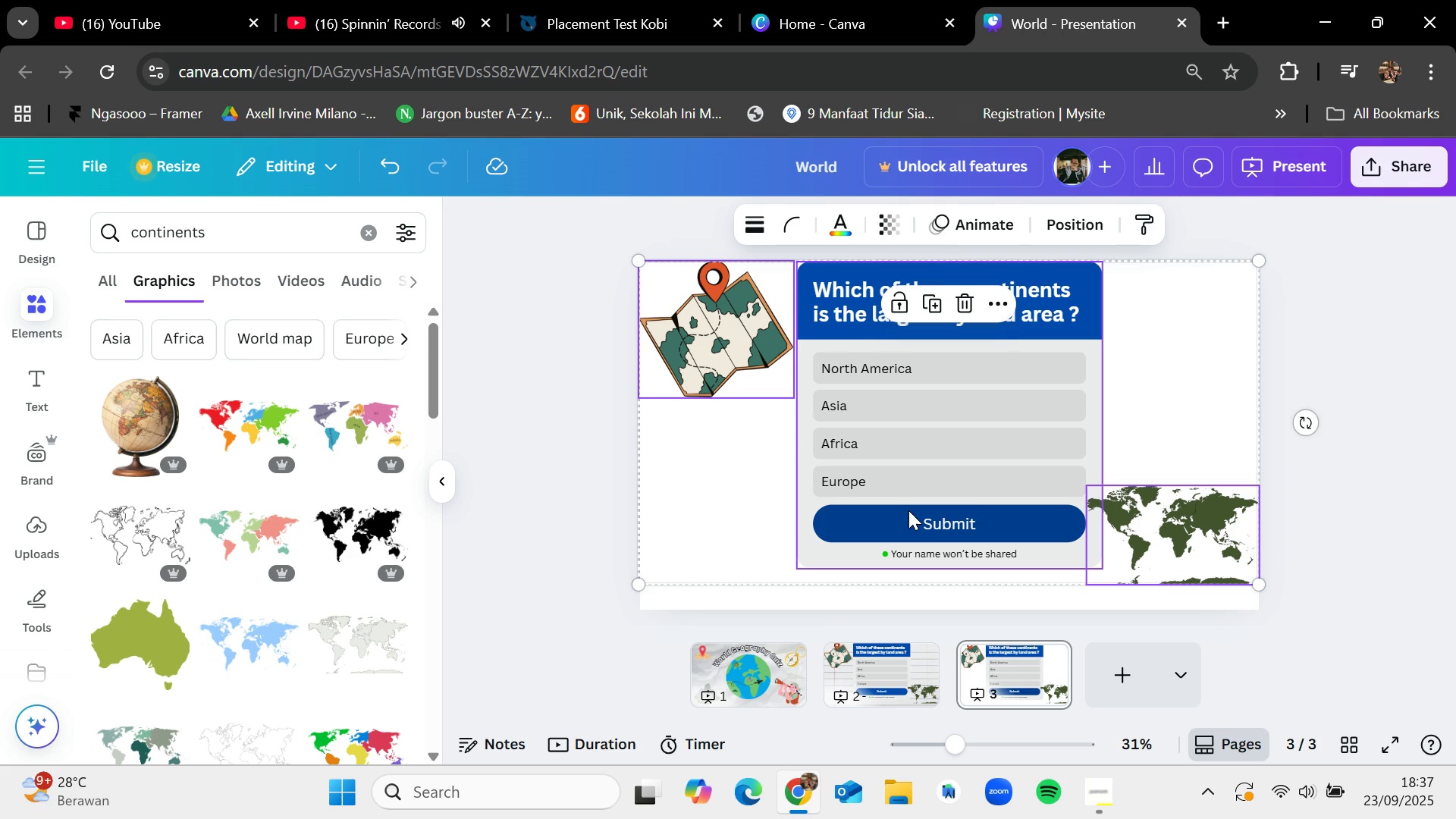 
left_click([751, 524])
 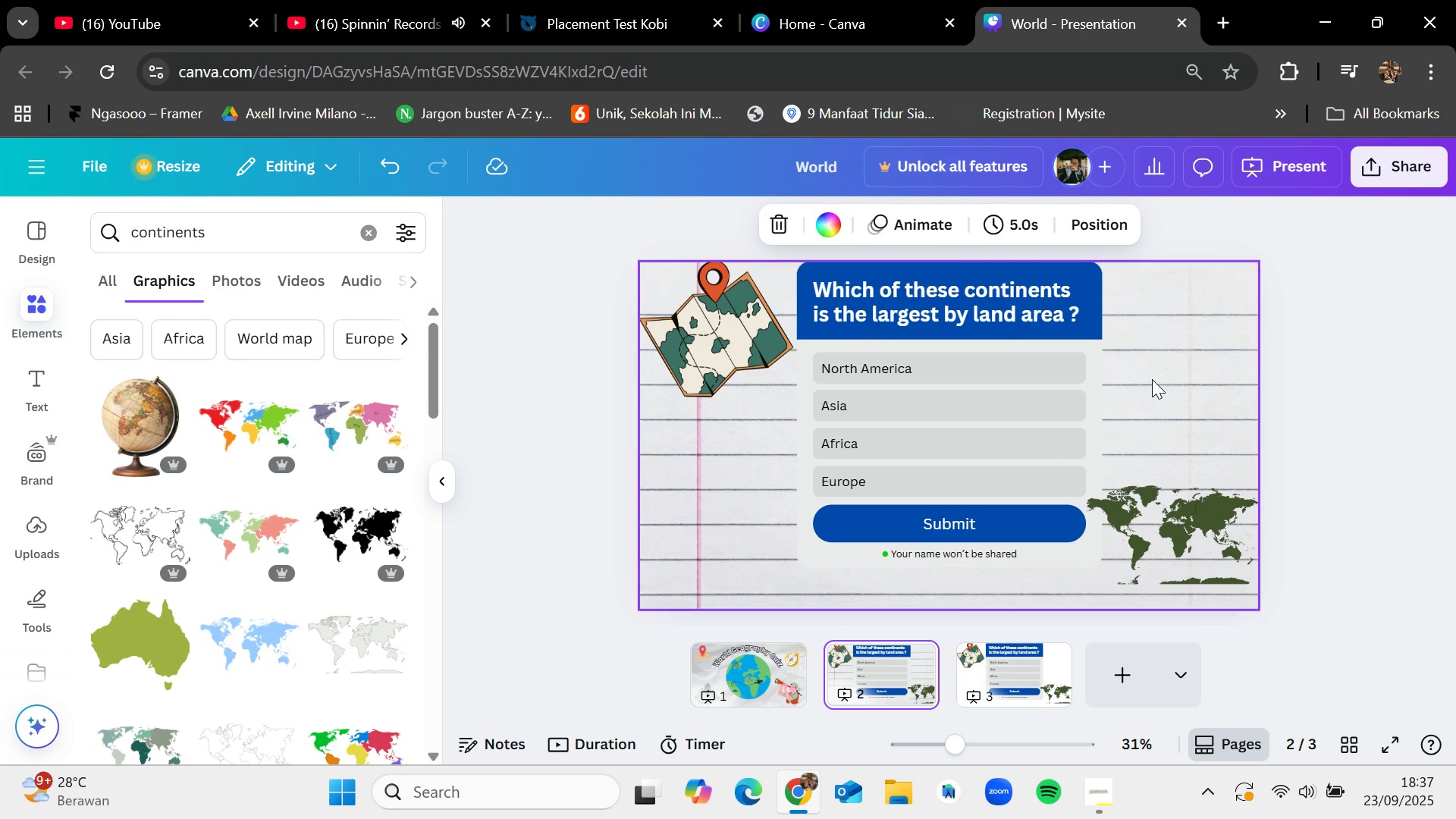 
key(Control+C)
 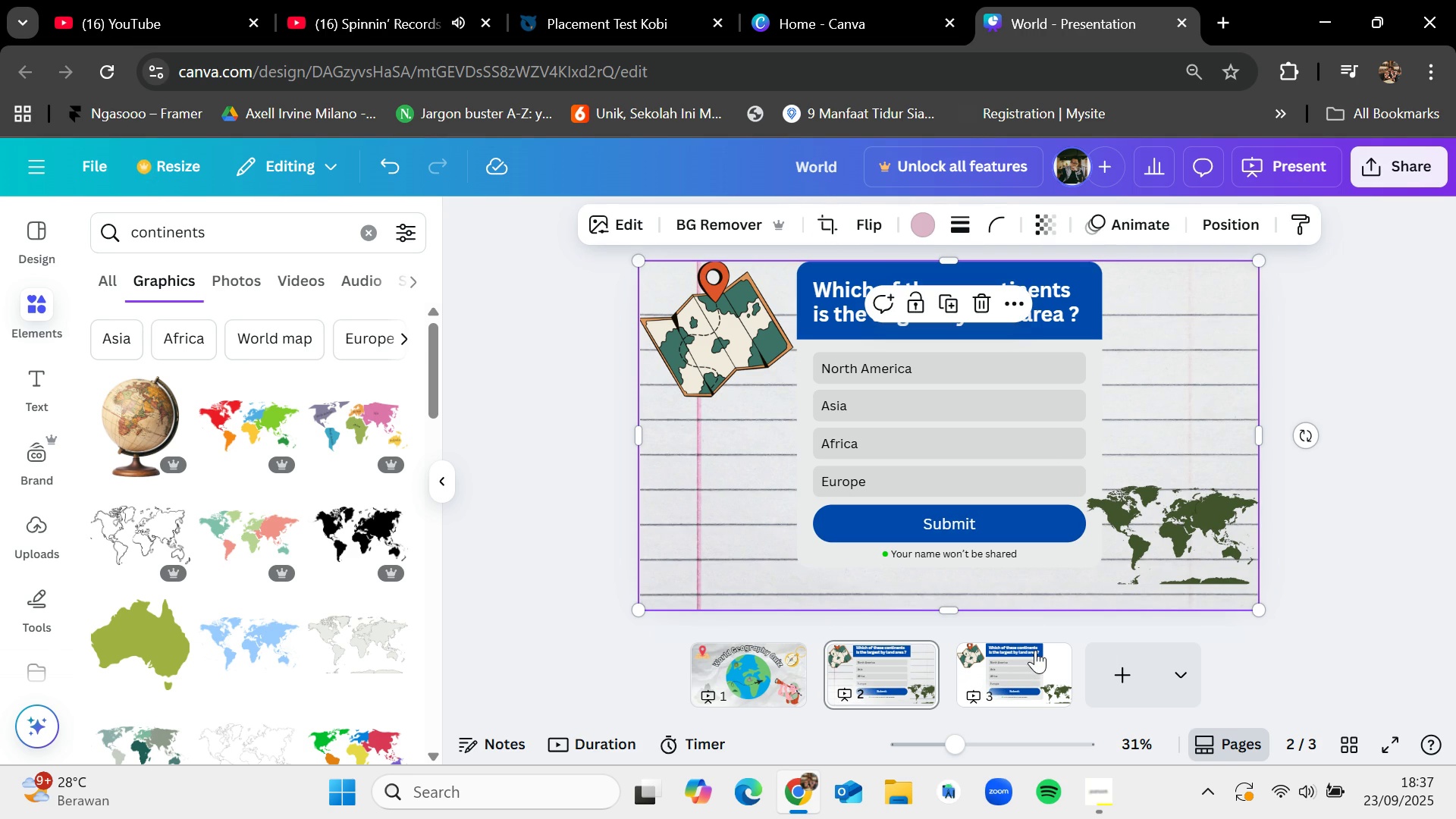 
left_click([1035, 650])
 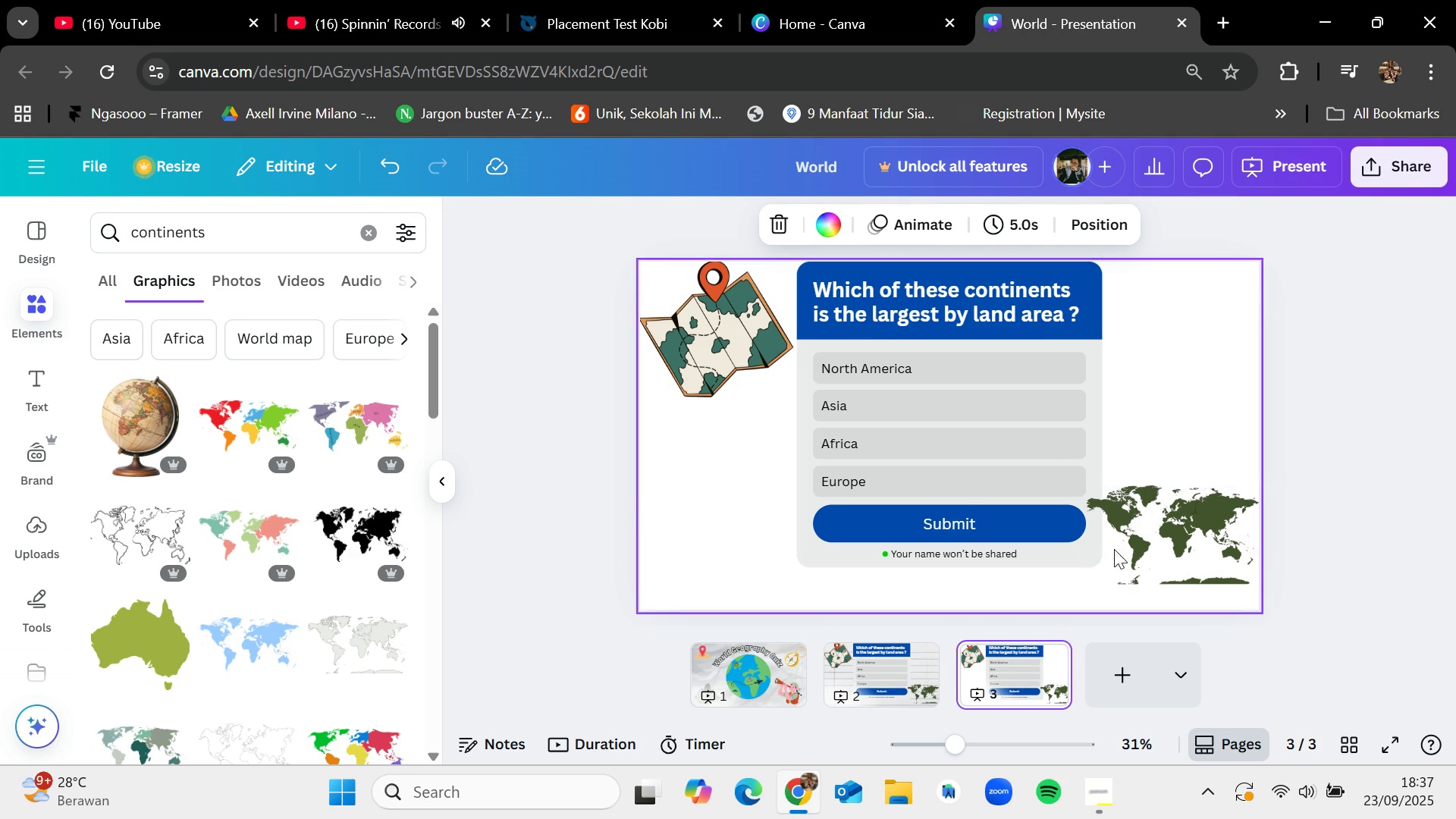 
key(Control+V)
 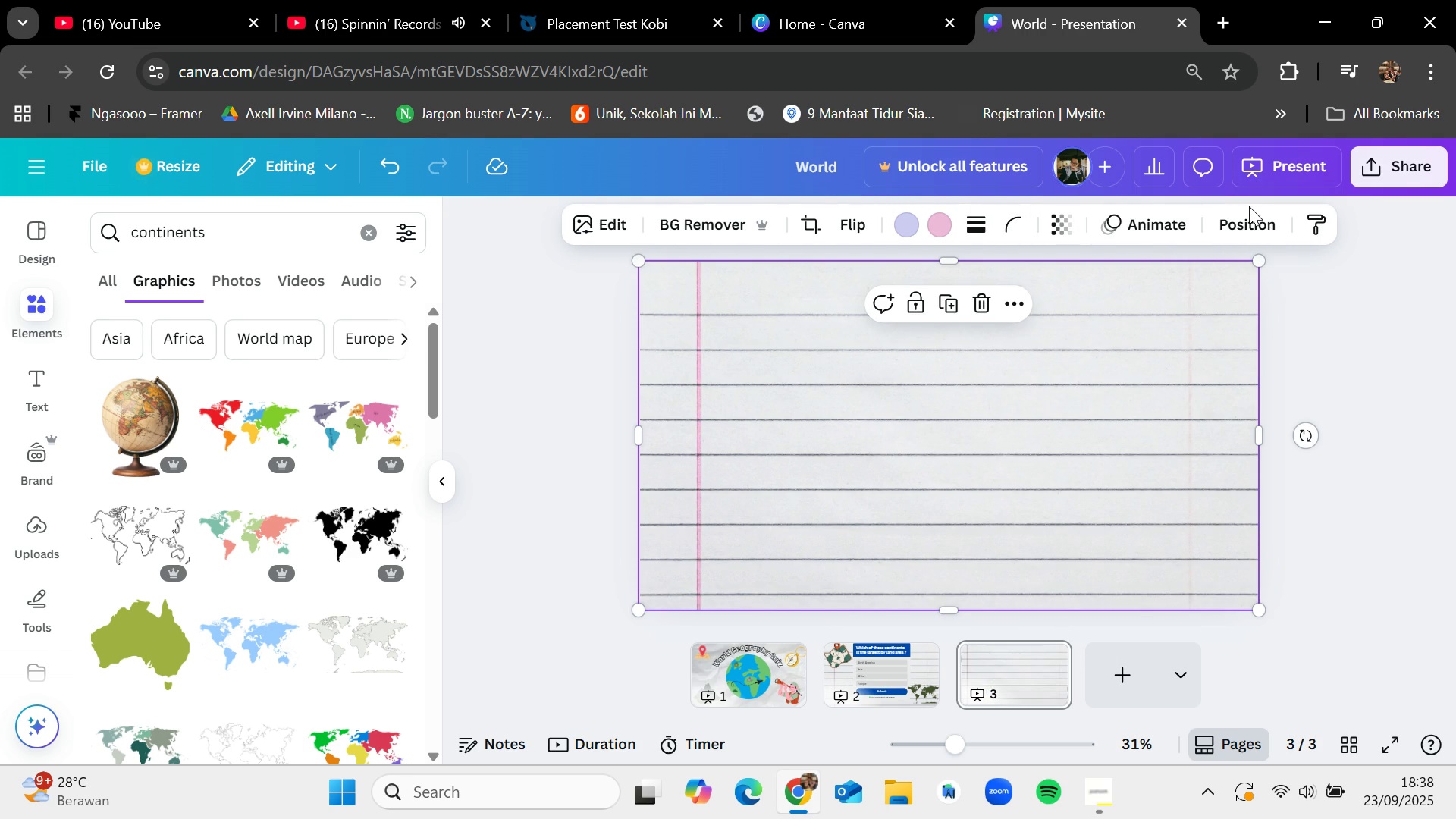 
double_click([1239, 223])
 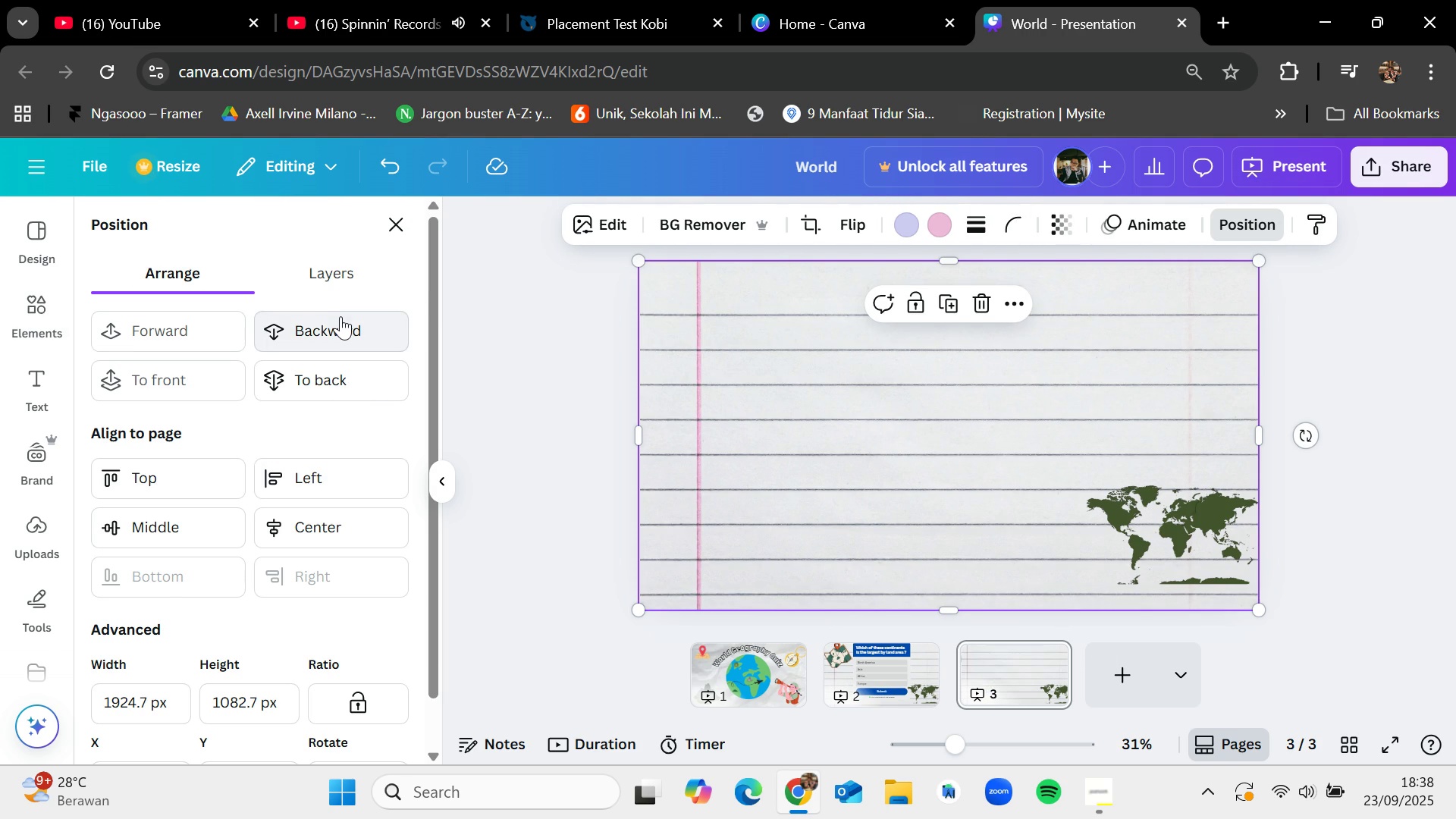 
double_click([340, 316])
 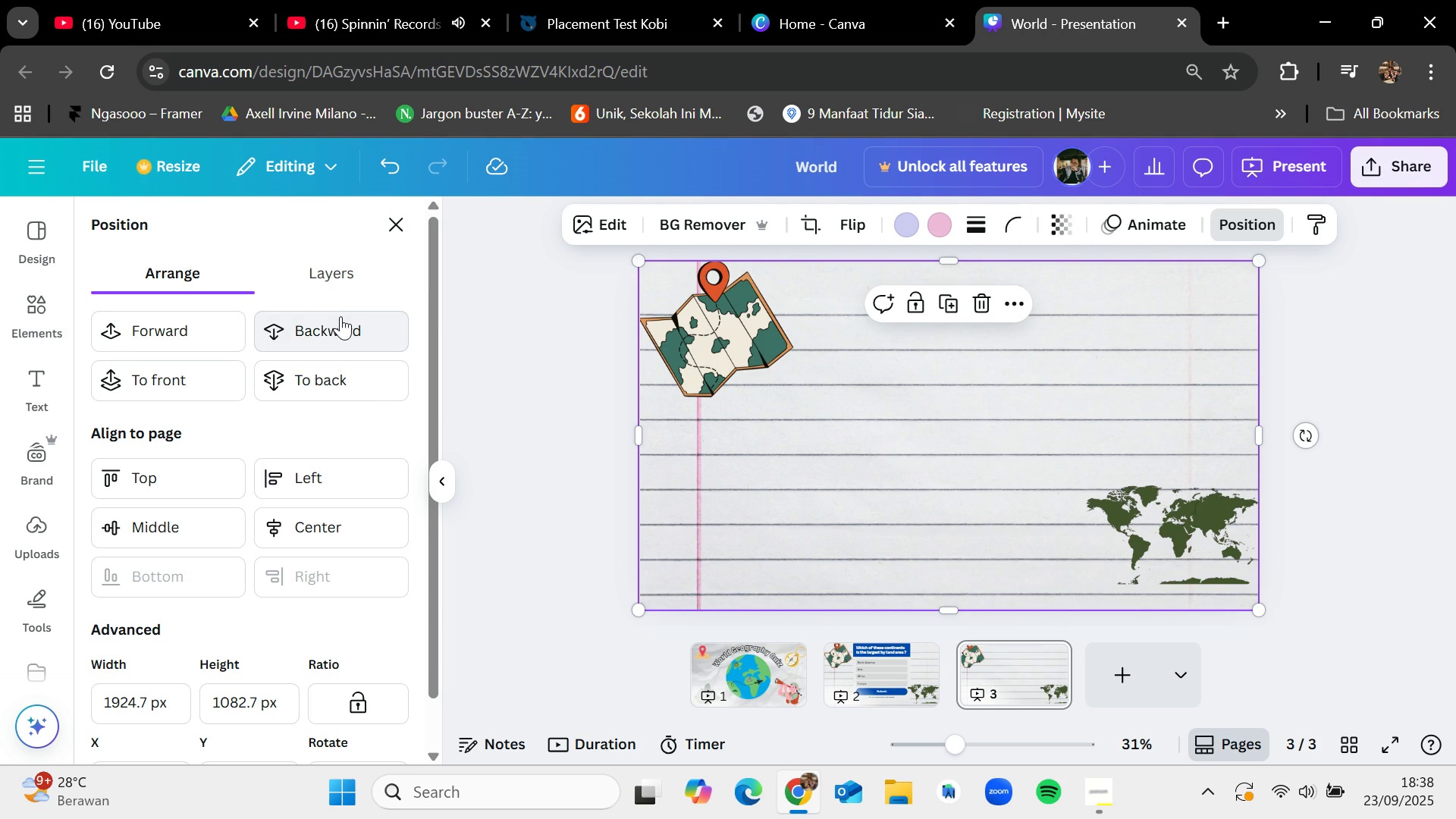 
triple_click([340, 316])
 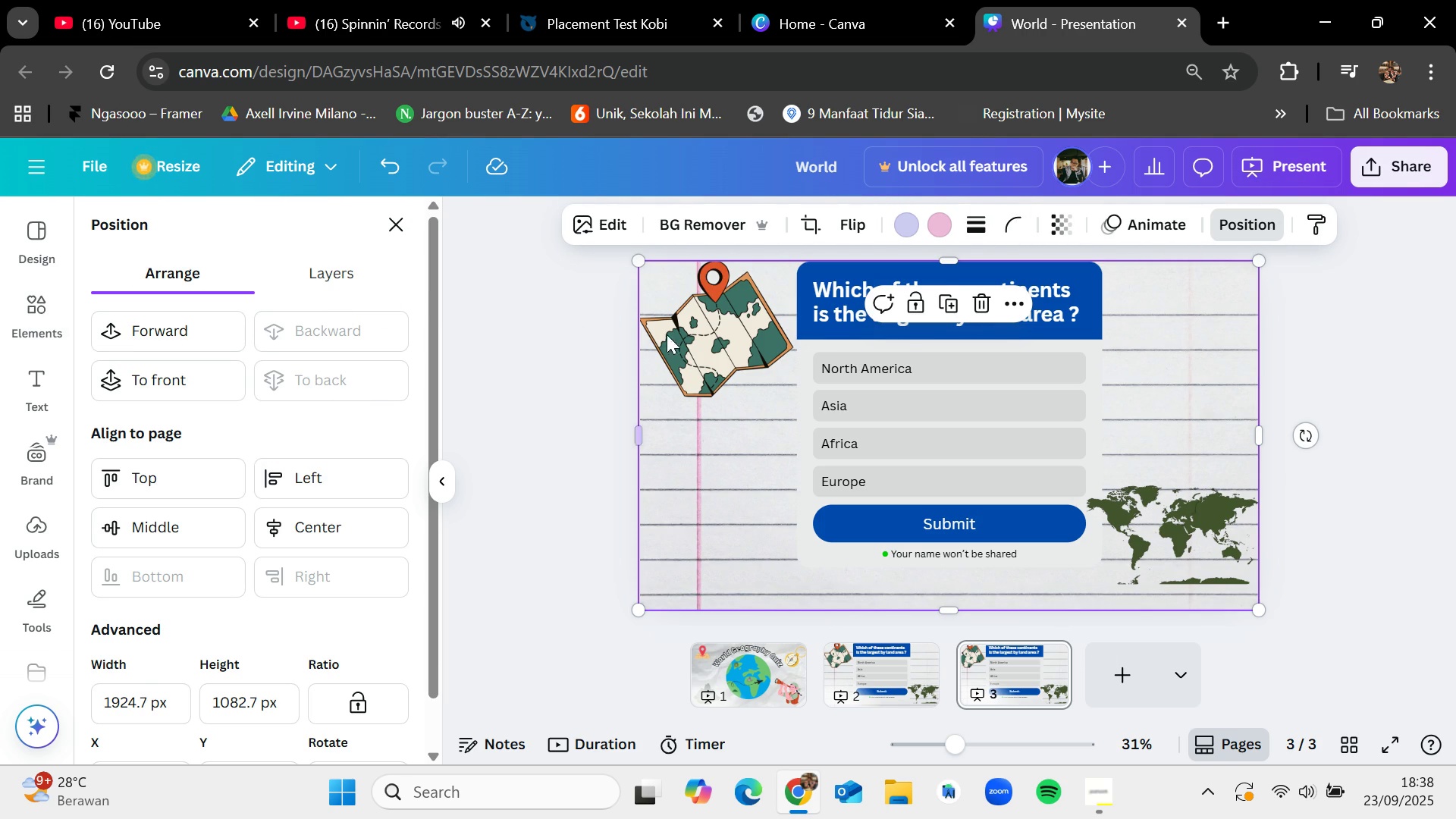 
left_click([690, 328])
 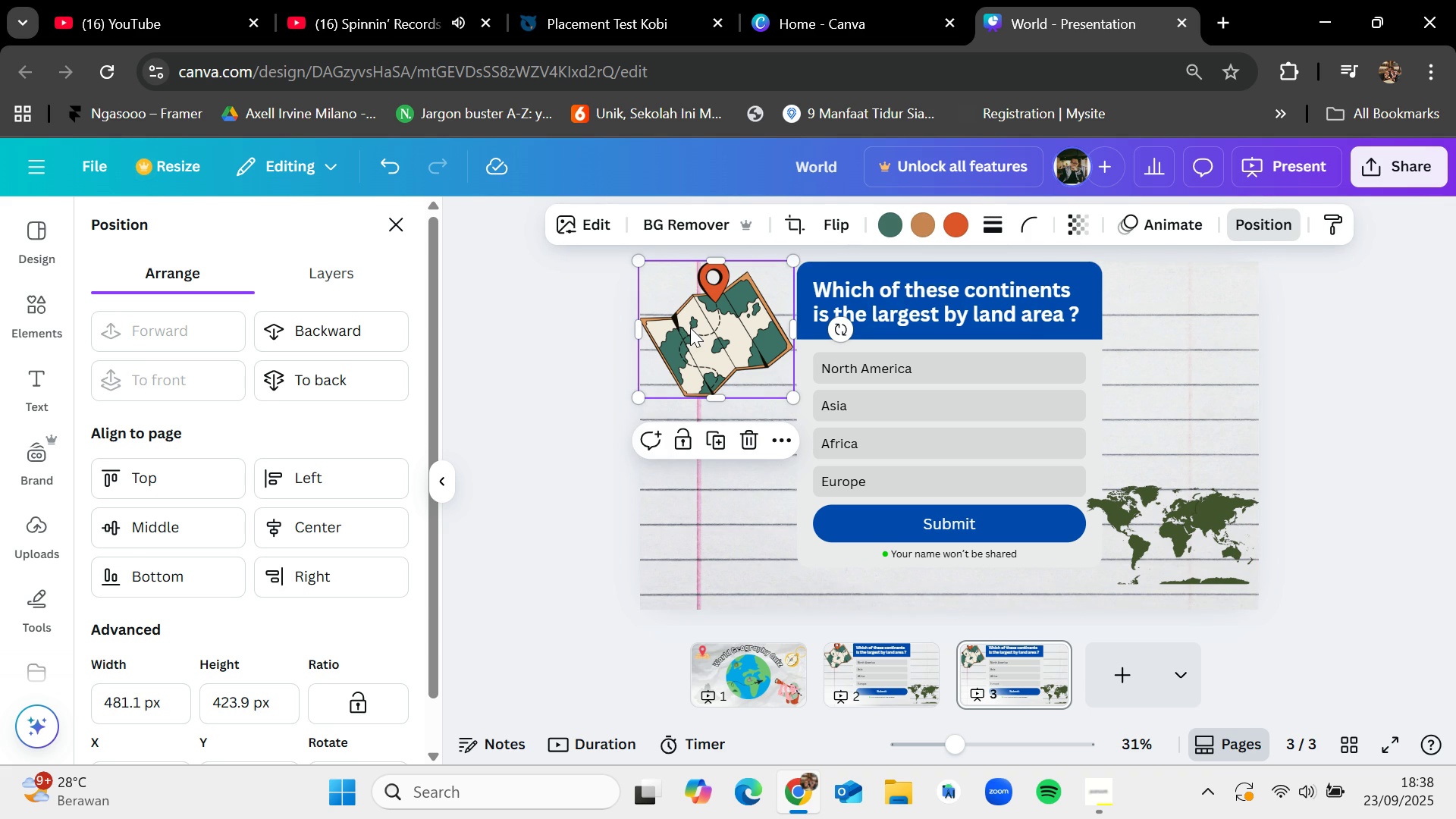 
key(Backslash)
 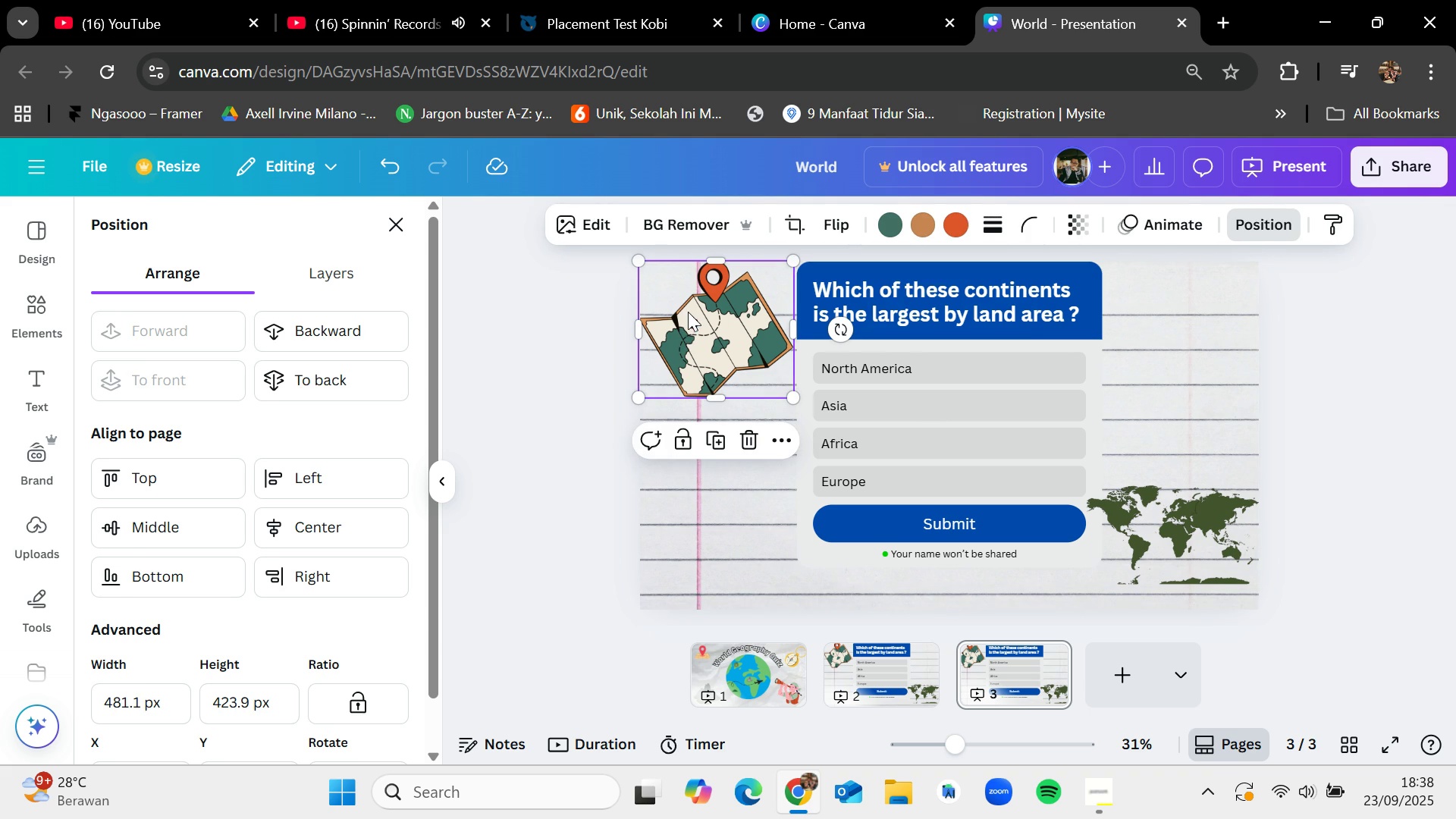 
key(Backspace)
 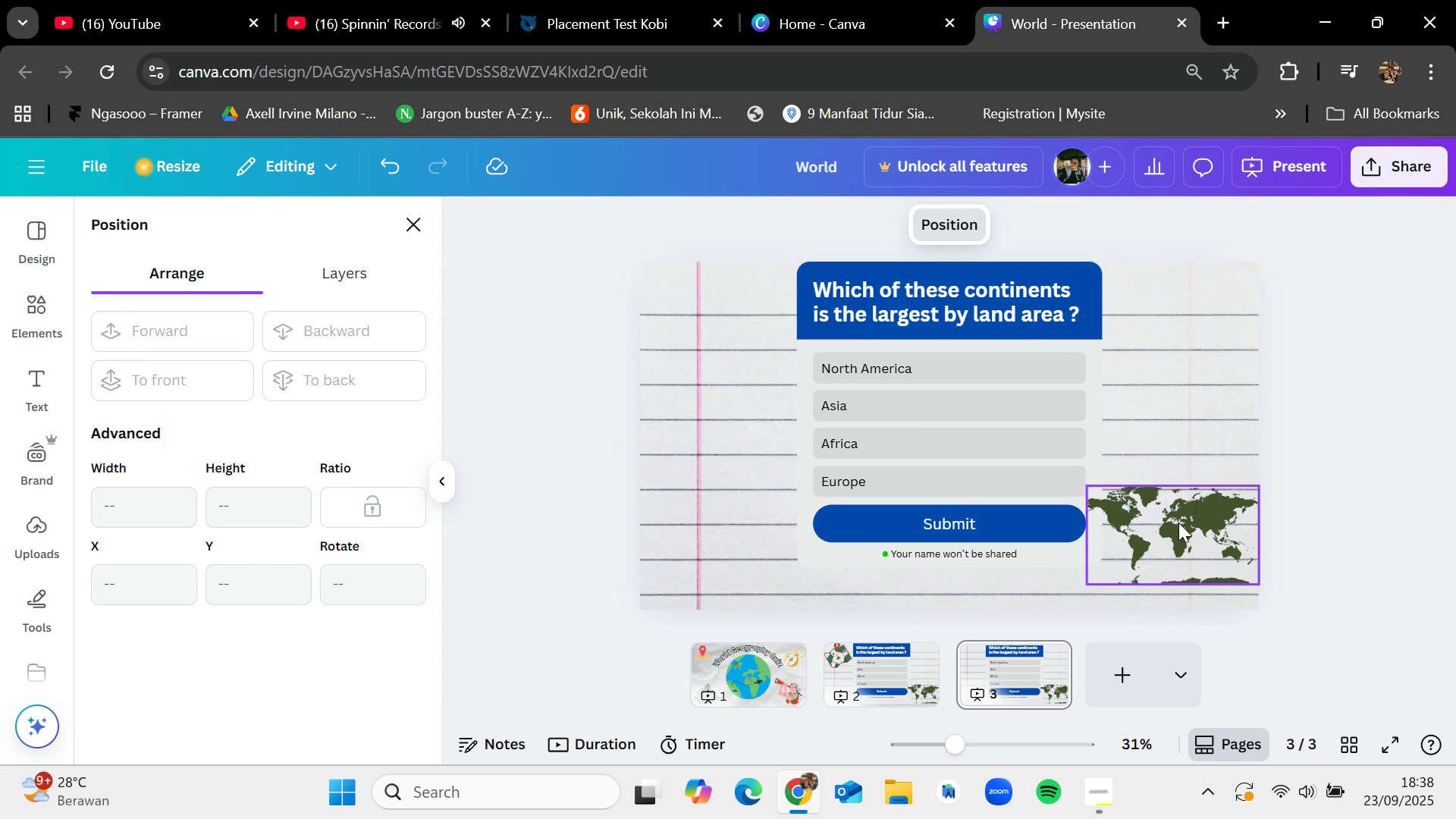 
key(Backspace)
 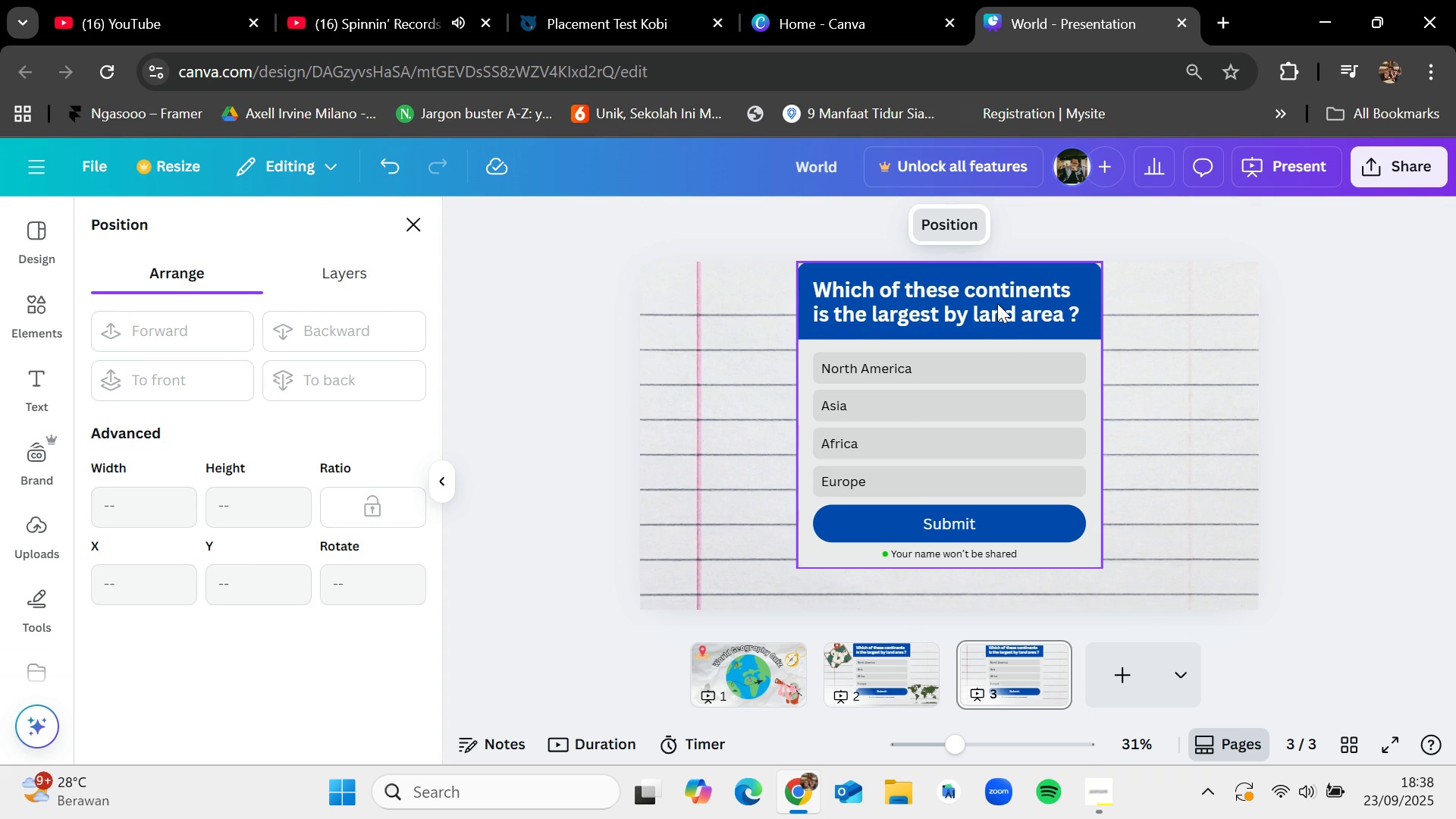 
wait(7.06)
 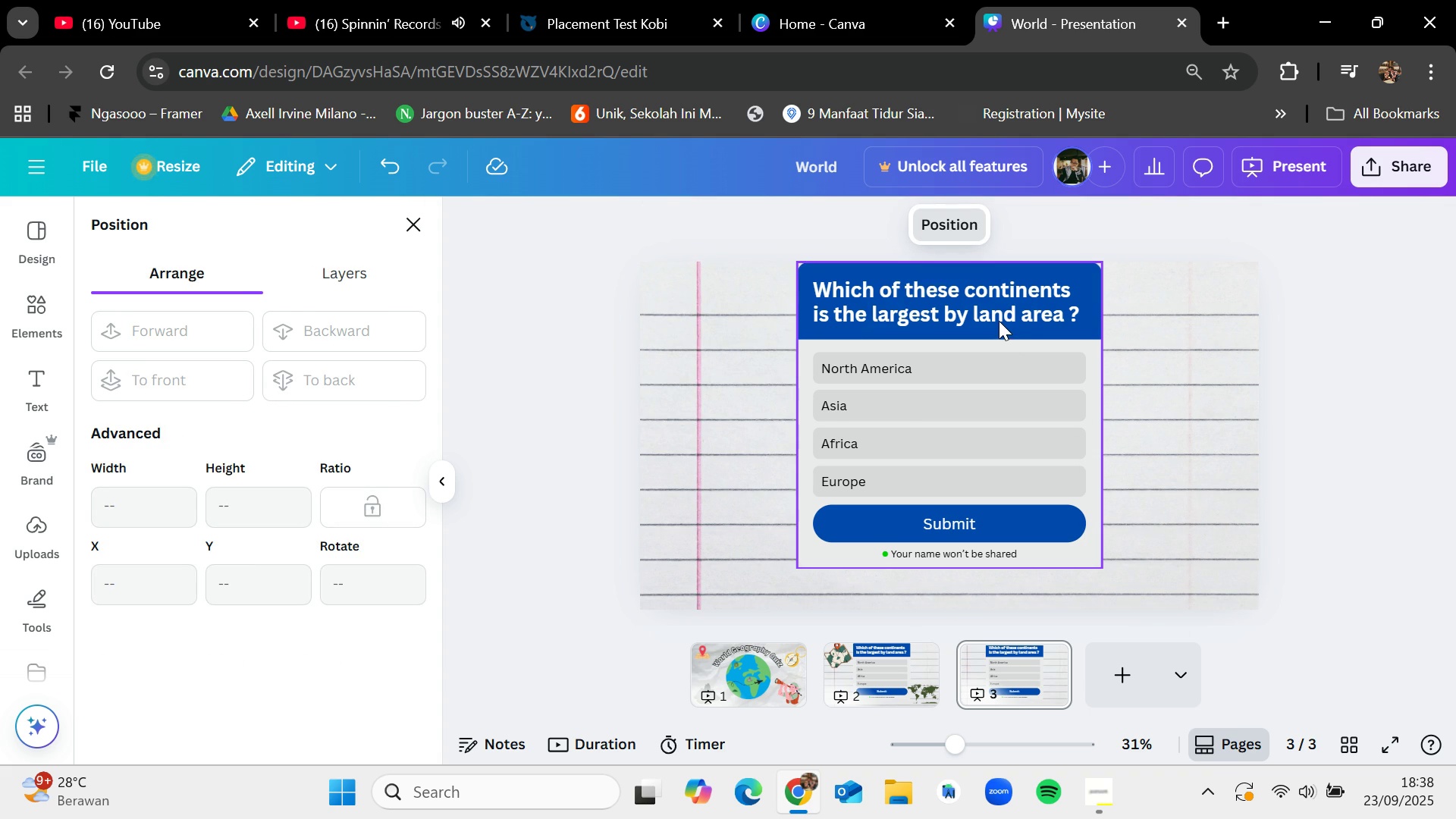 
double_click([997, 303])
 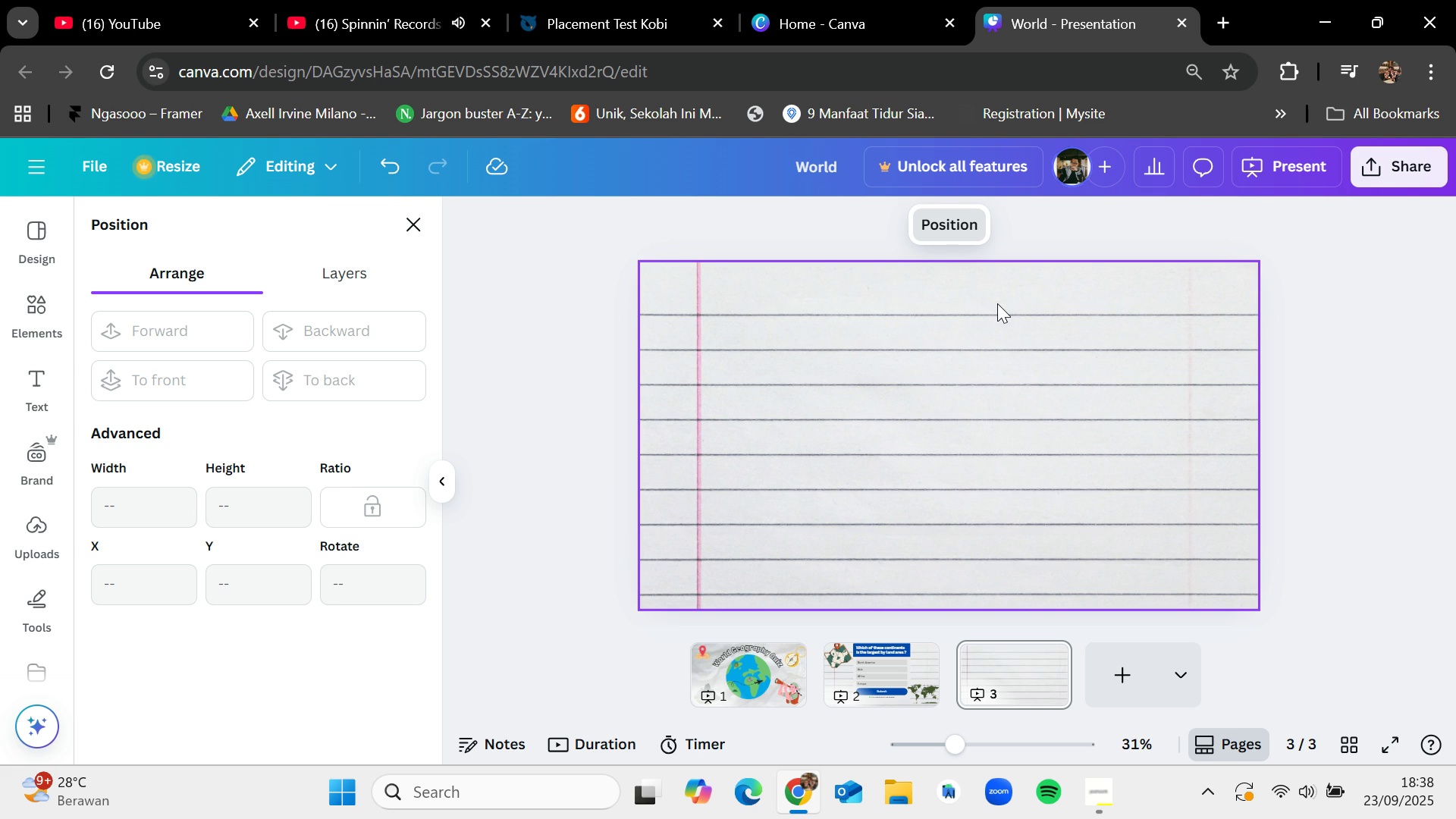 
key(Control+Z)
 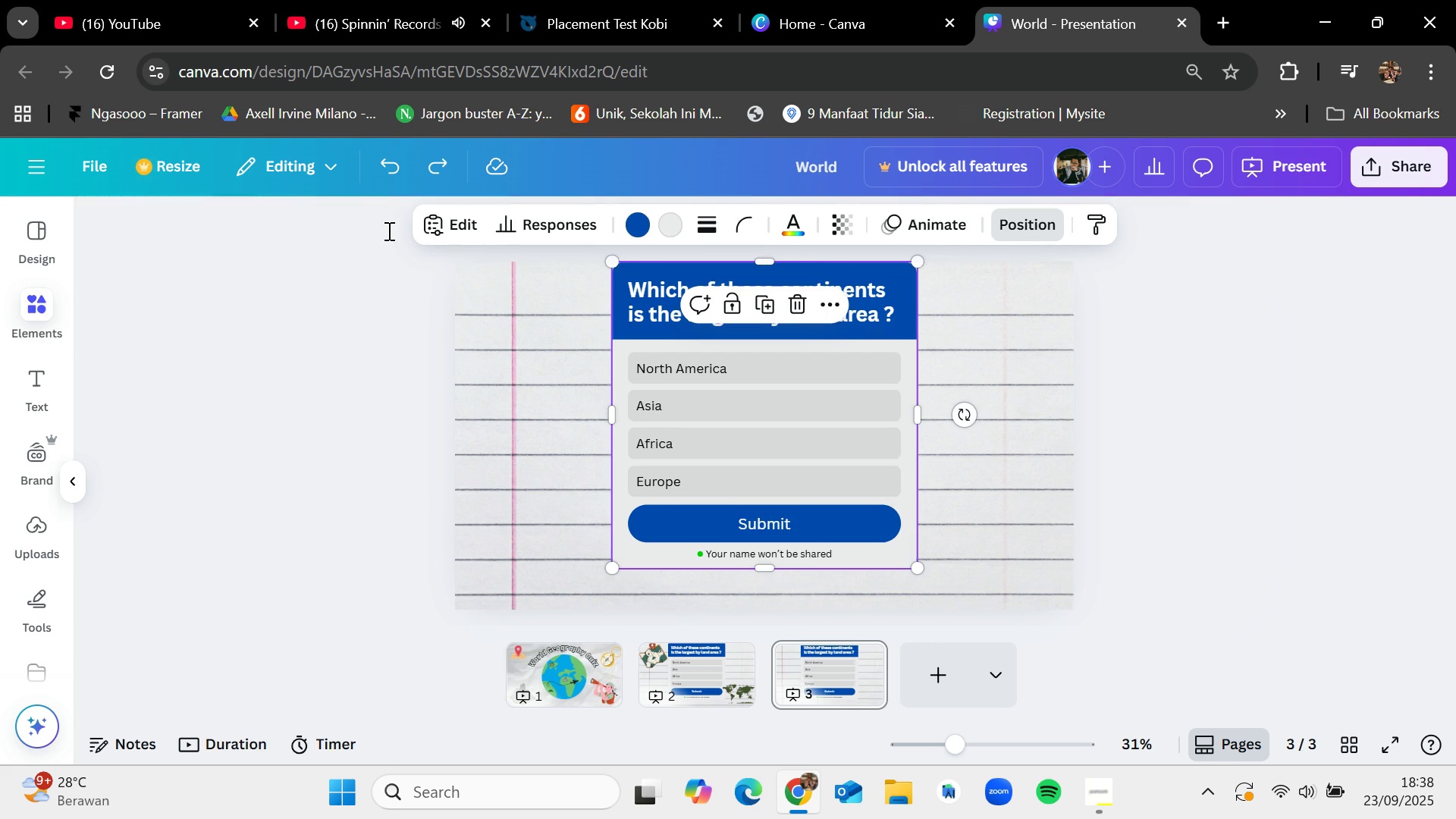 
wait(5.83)
 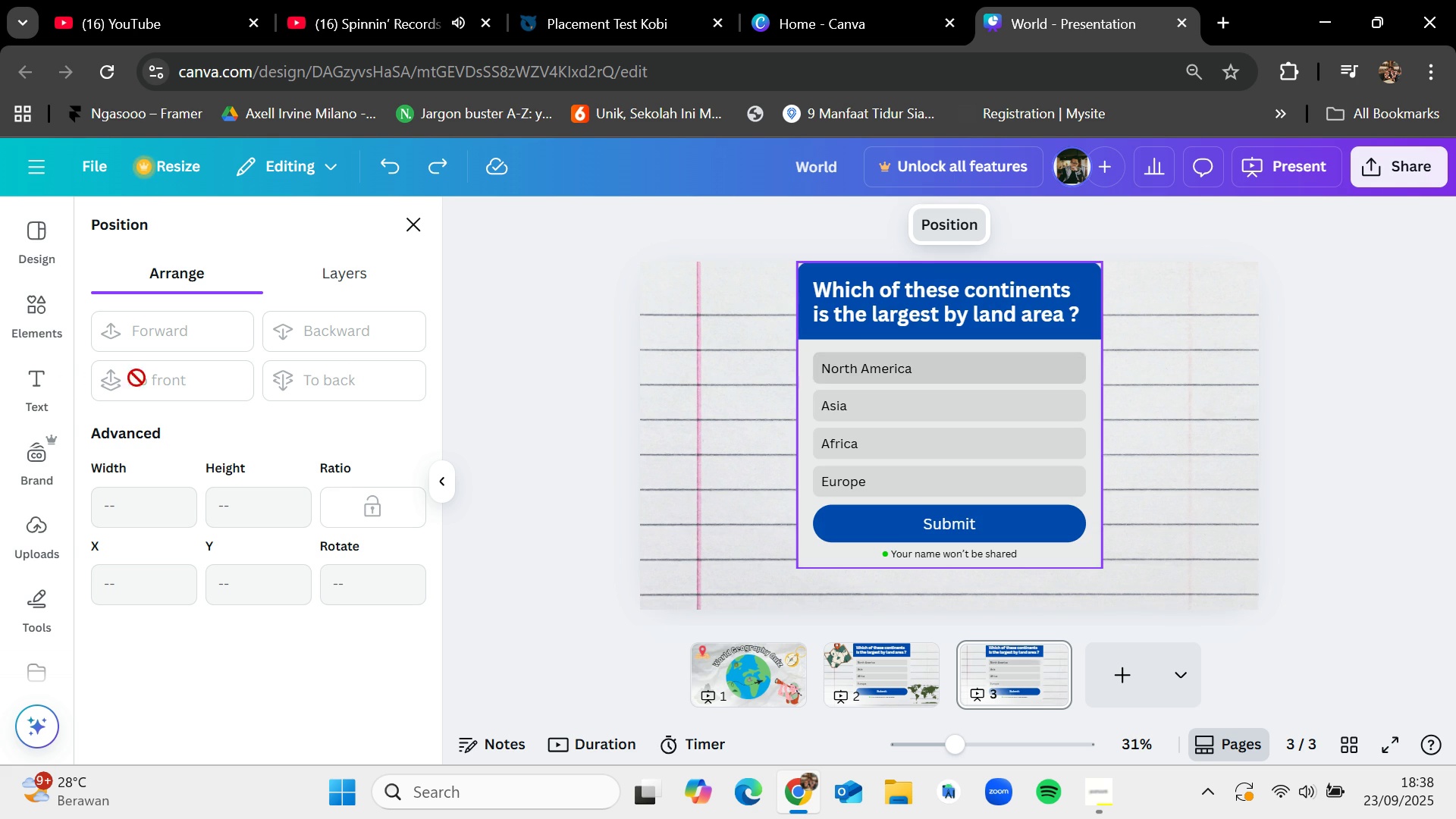 
double_click([1051, 293])
 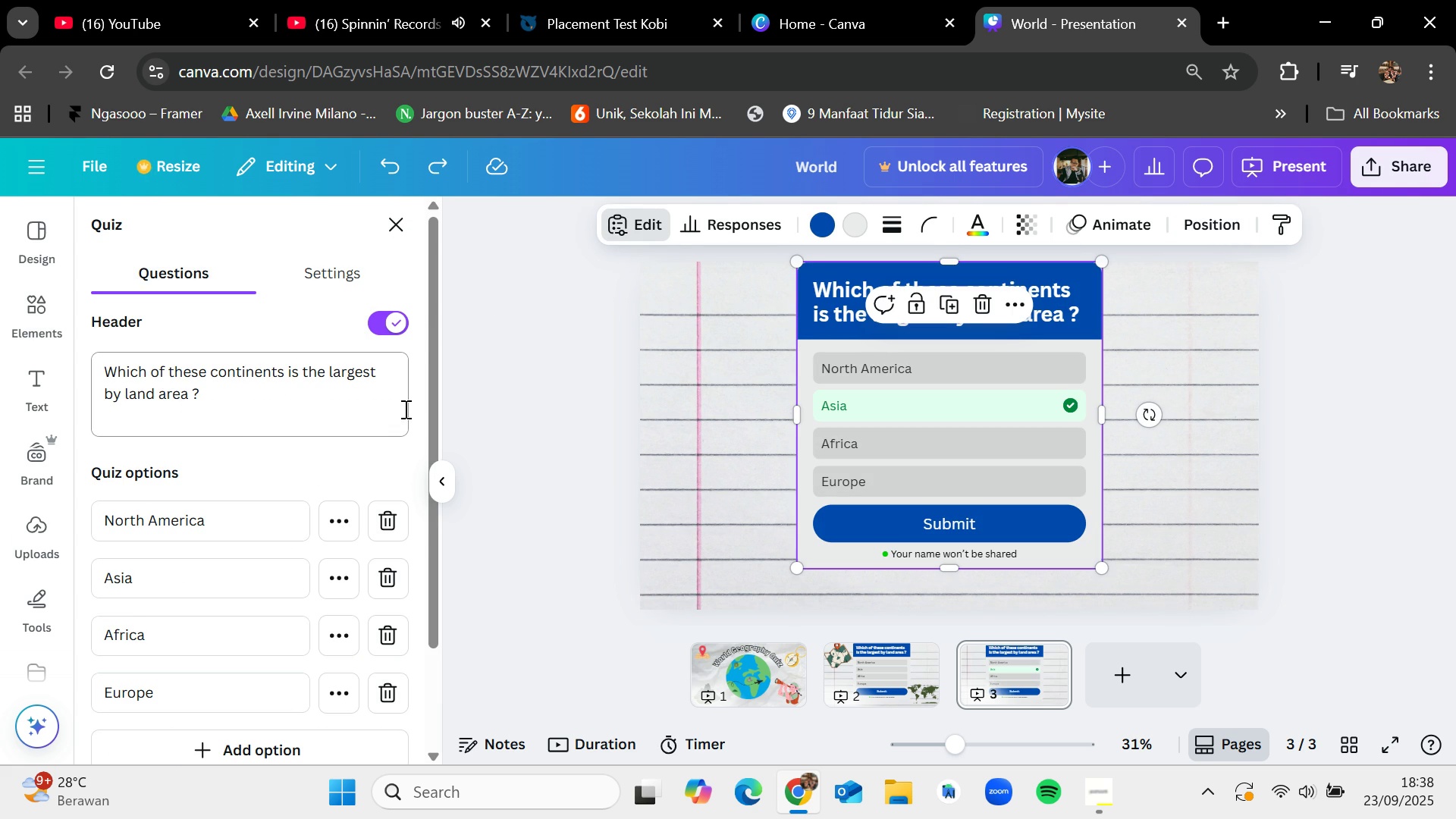 
left_click_drag(start_coordinate=[248, 413], to_coordinate=[53, 362])
 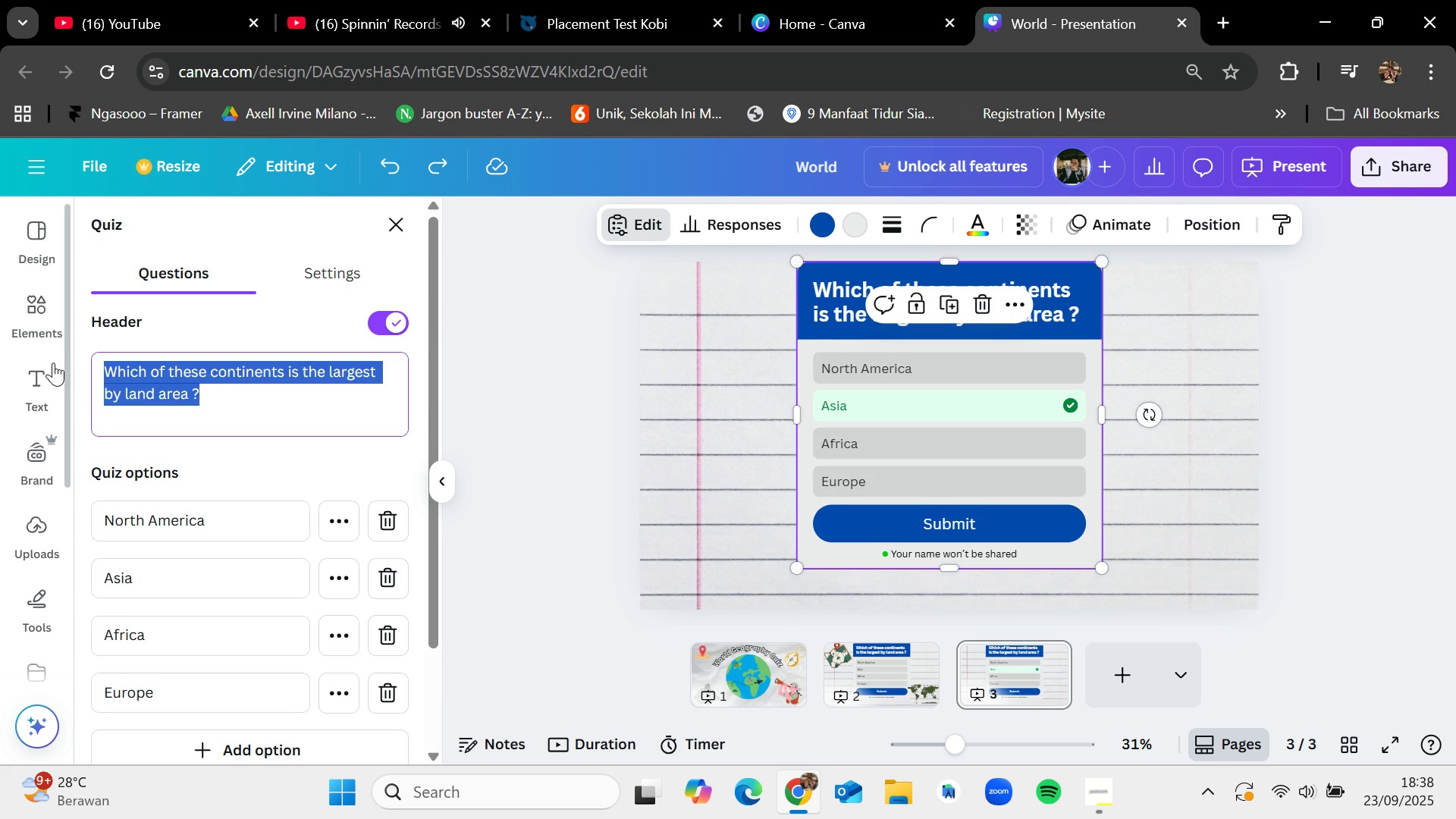 
key(Backspace)
type(Whats)
key(Backspace)
type( is ther )
key(Backspace)
key(Backspace)
type( capital city of Australia ?)
 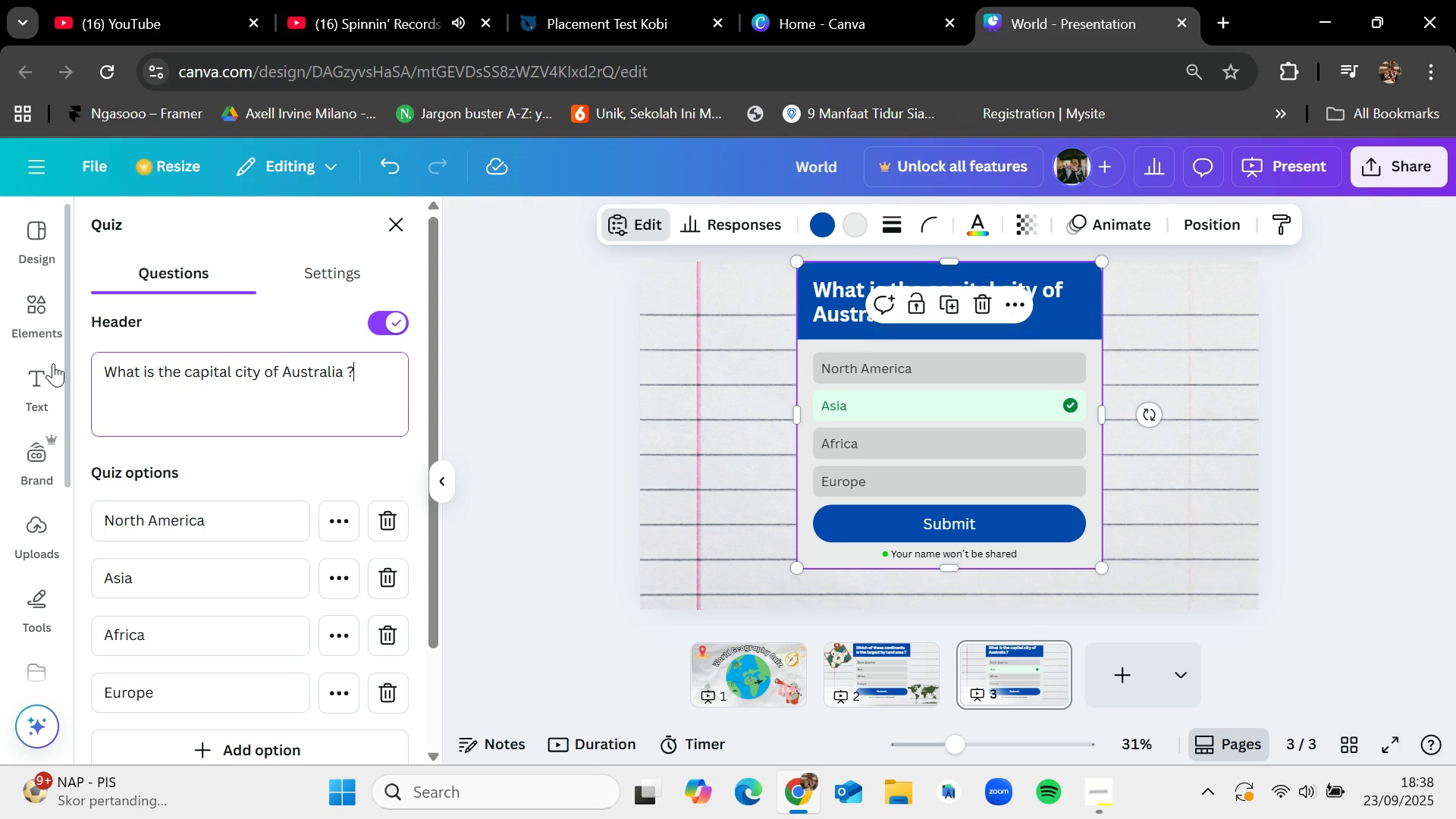 
left_click([233, 520])
 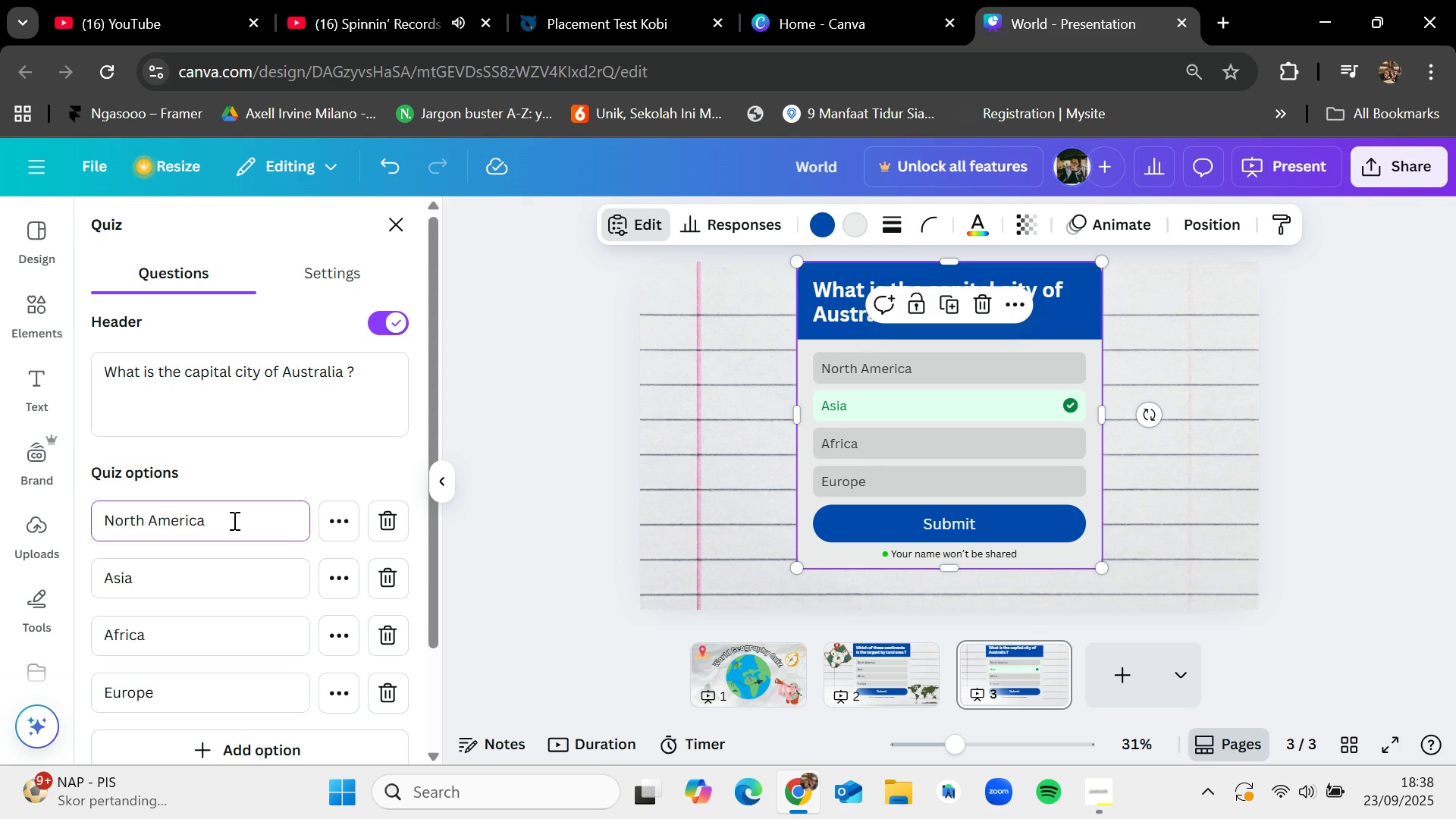 
hold_key(key=Backspace, duration=0.8)
 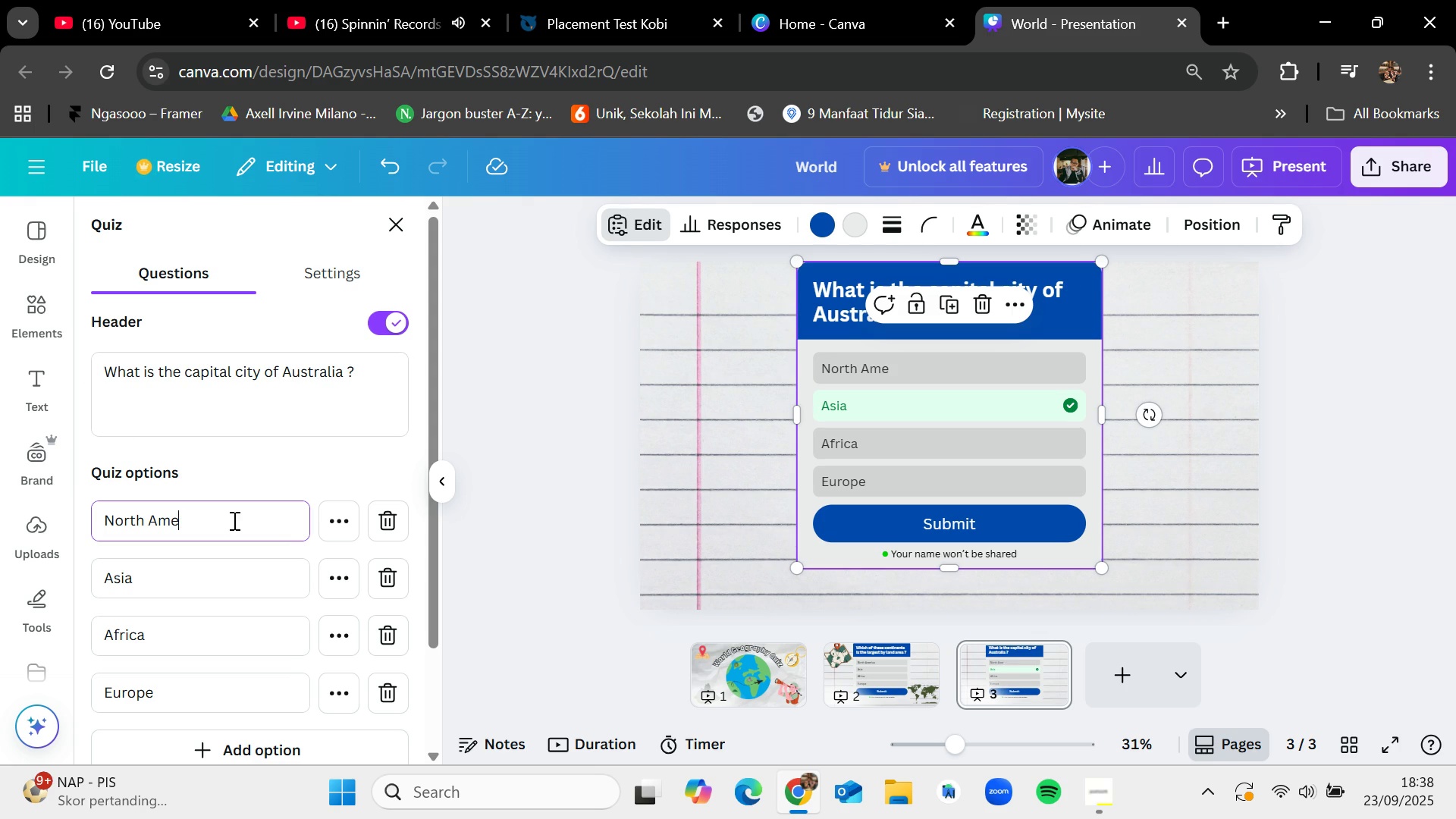 
key(Backspace)
key(Backspace)
key(Backspace)
type(Sydney)
 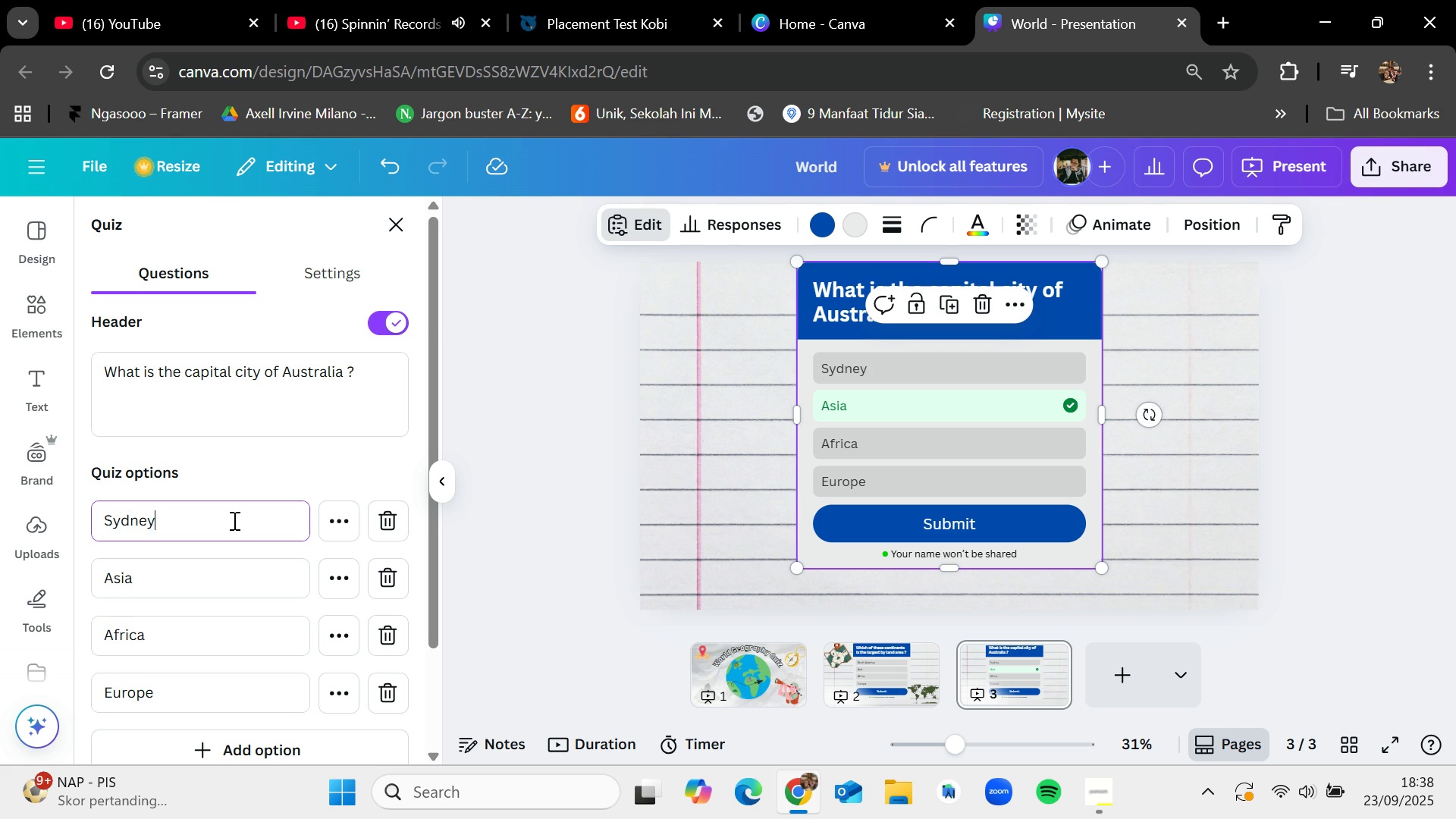 
left_click([203, 580])
 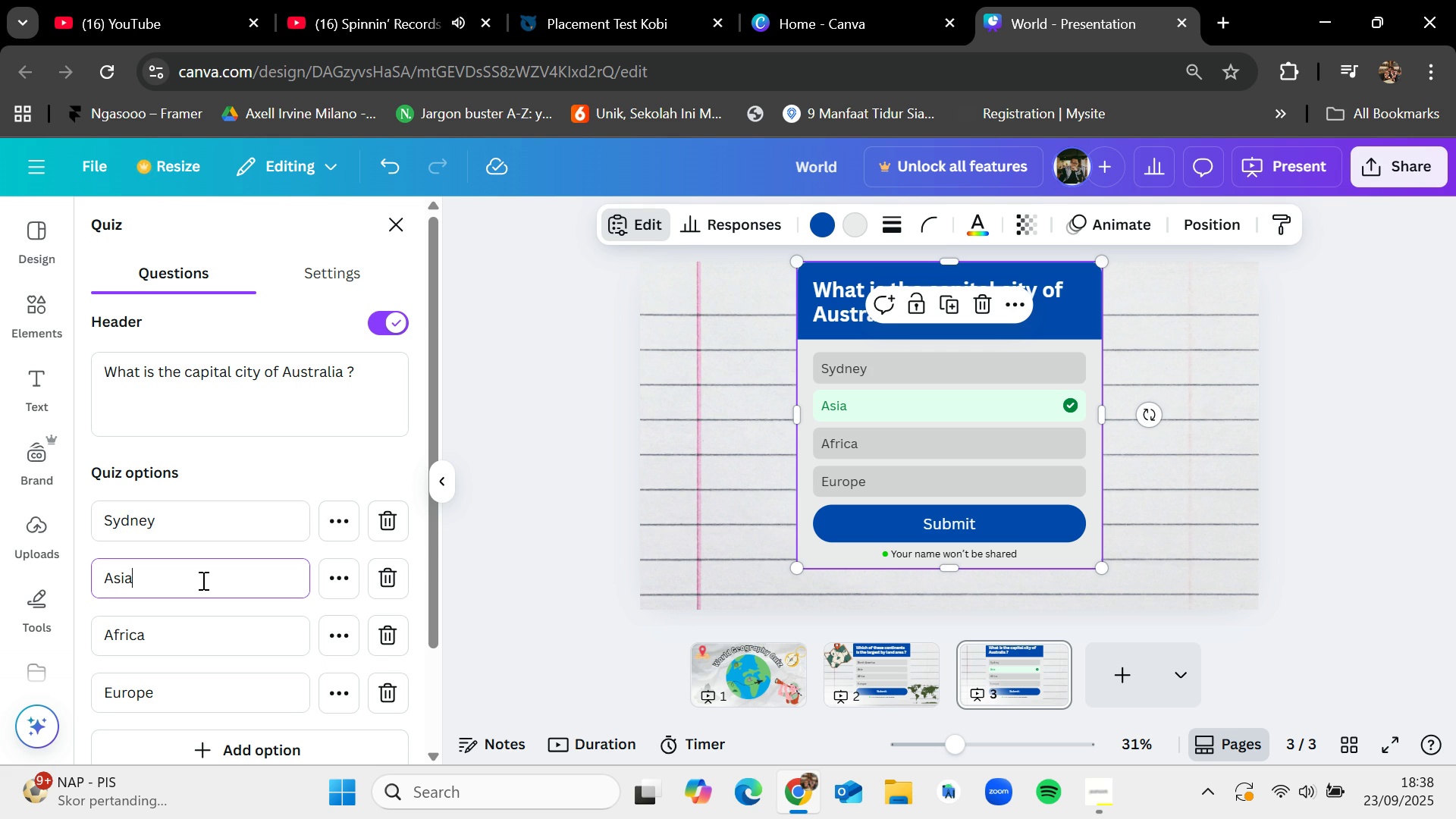 
key(Backspace)
key(Backspace)
key(Backspace)
key(Backspace)
type(Canberra)
 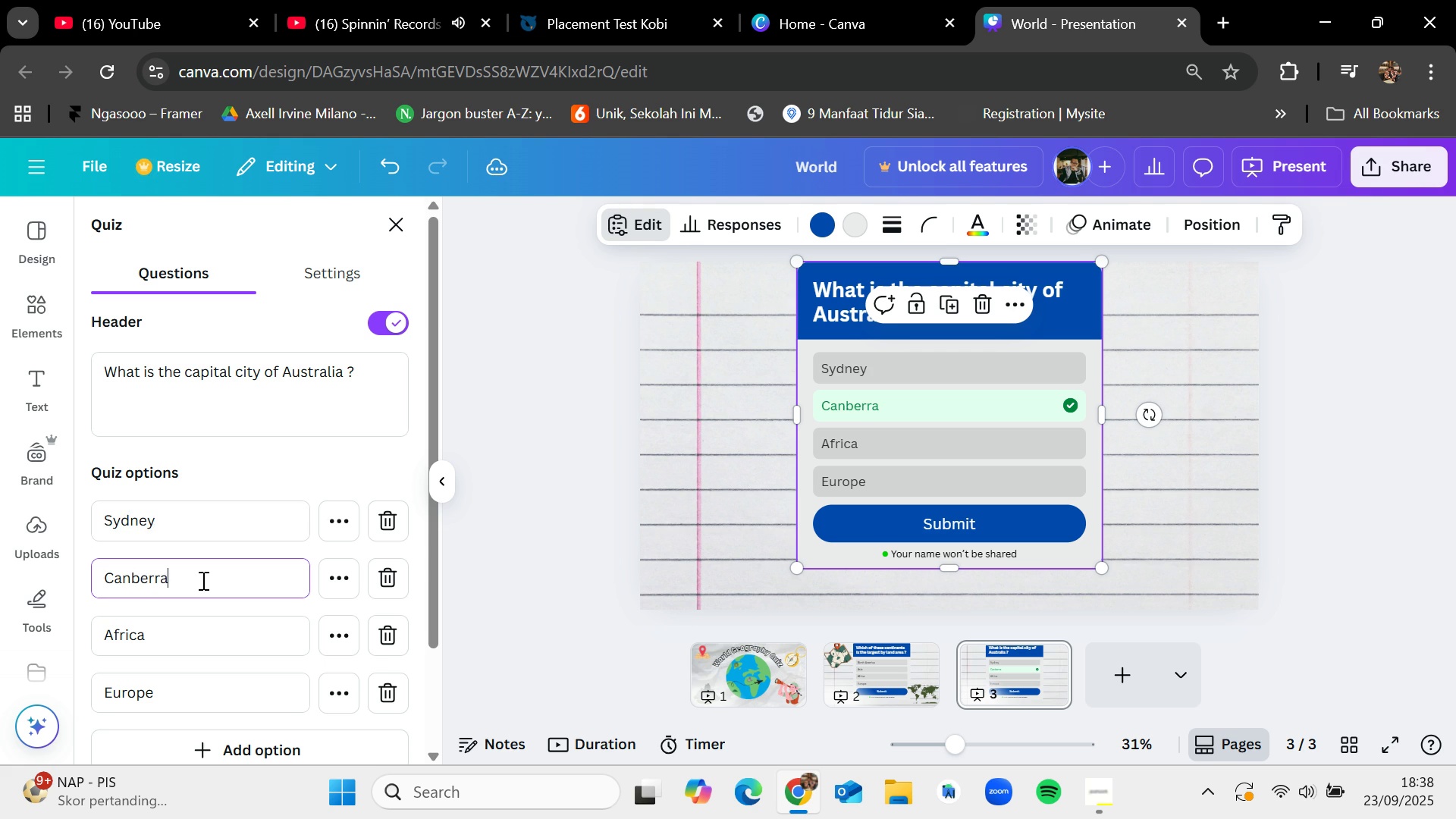 
left_click([209, 638])
 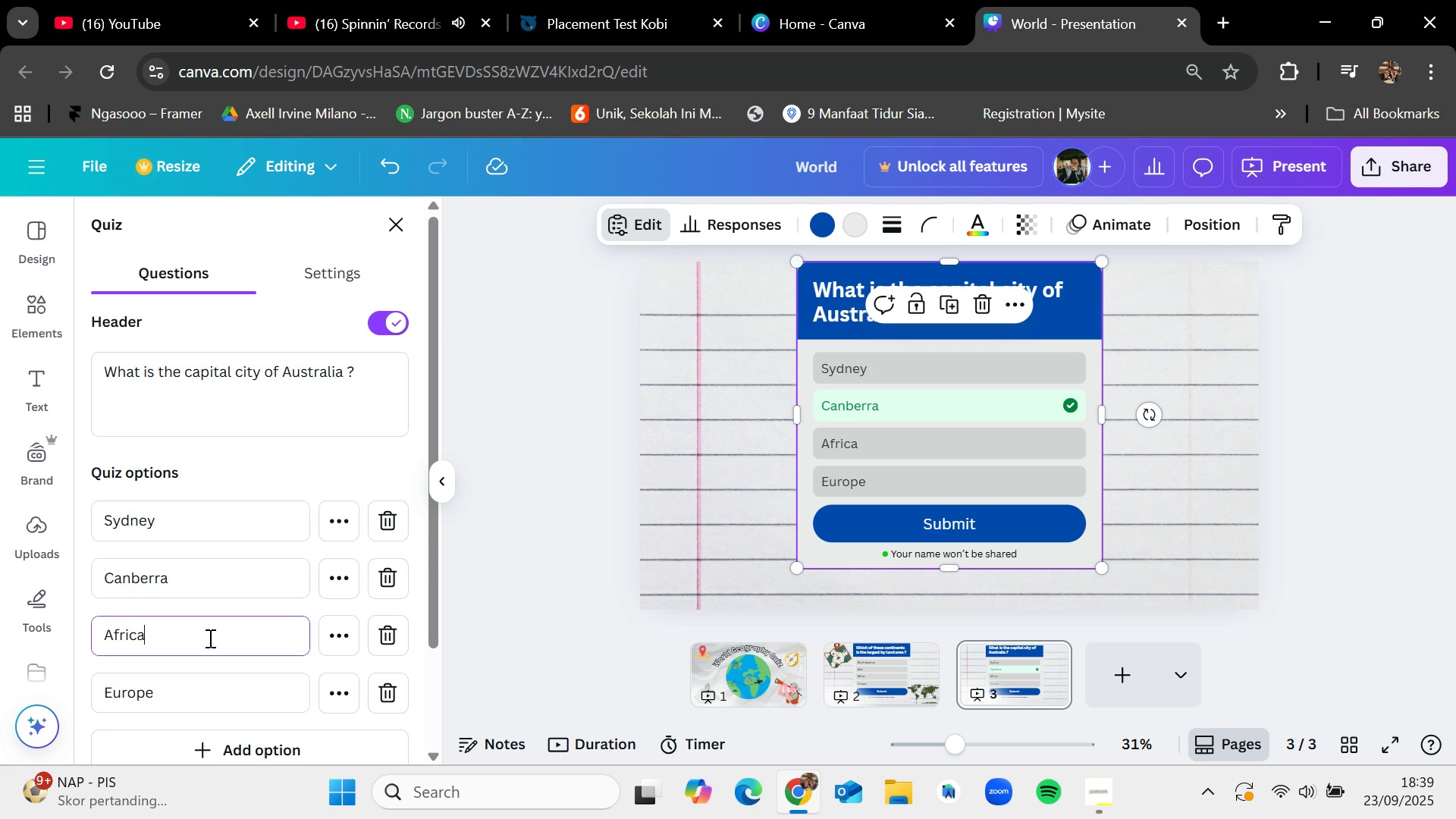 
key(Backspace)
key(Backspace)
key(Backspace)
key(Backspace)
key(Backspace)
key(Backspace)
type(Brisbane)
 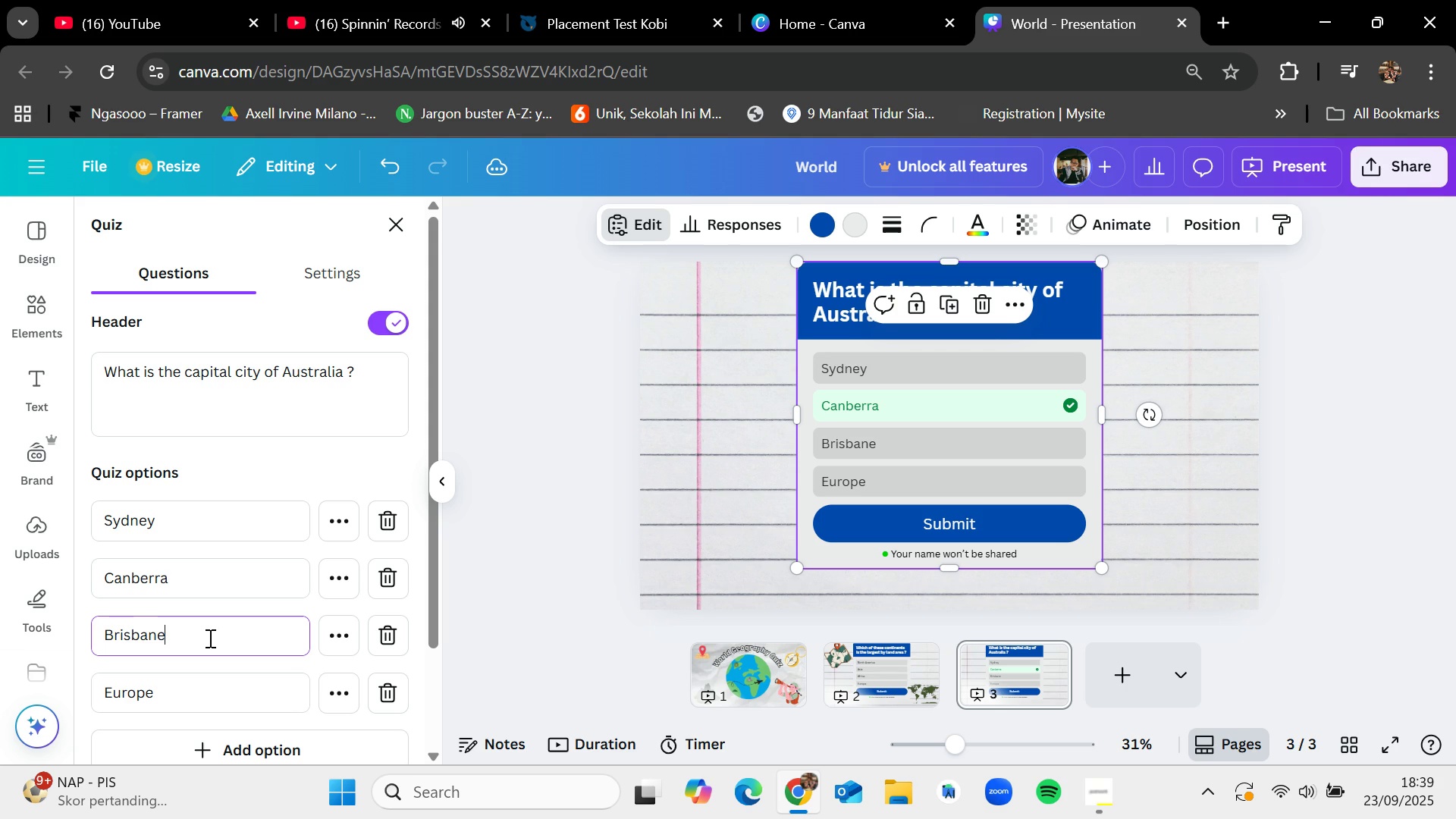 
left_click([204, 686])
 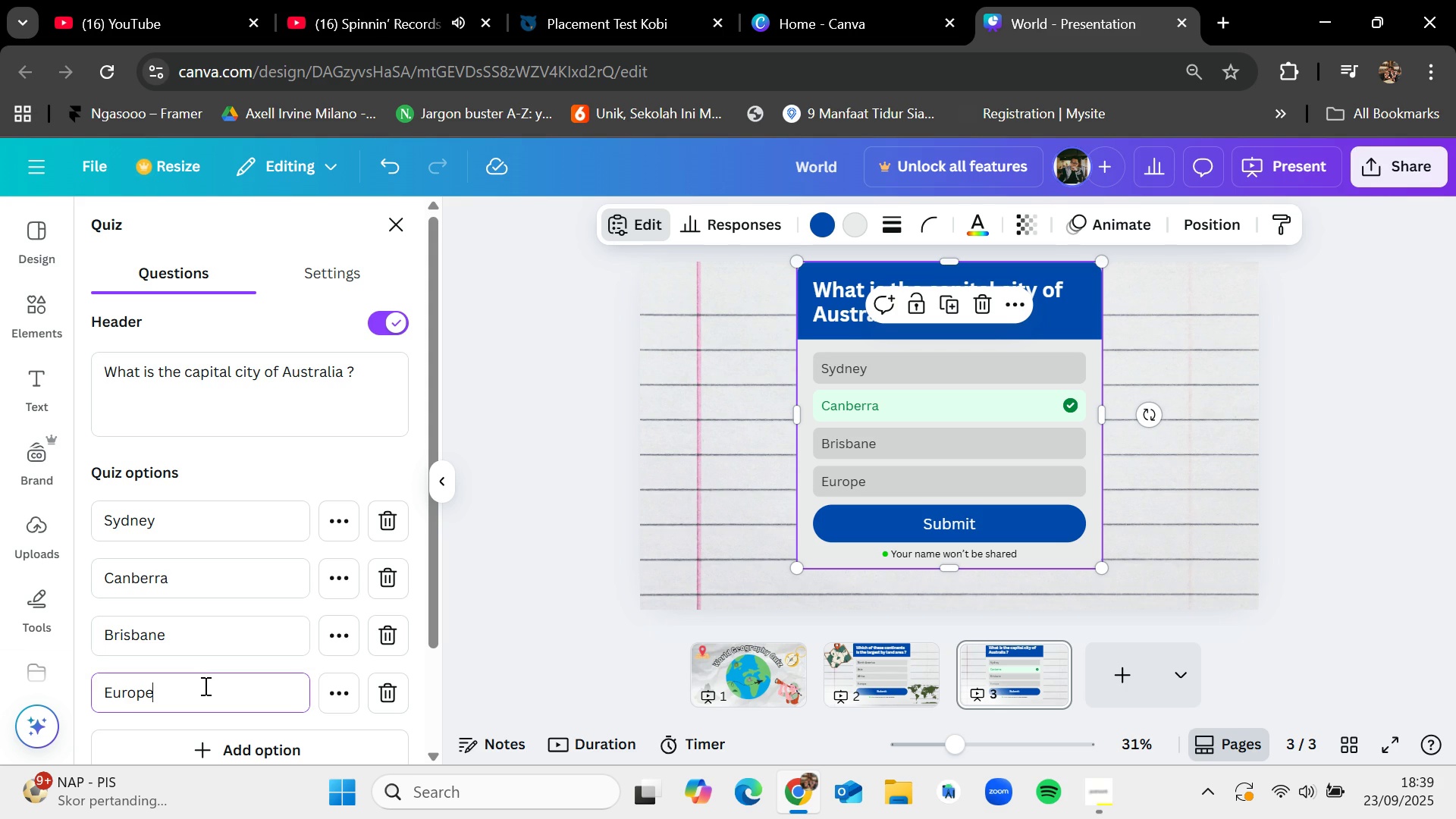 
key(Backspace)
key(Backspace)
key(Backspace)
key(Backspace)
key(Backspace)
key(Backspace)
type(Melbourne)
 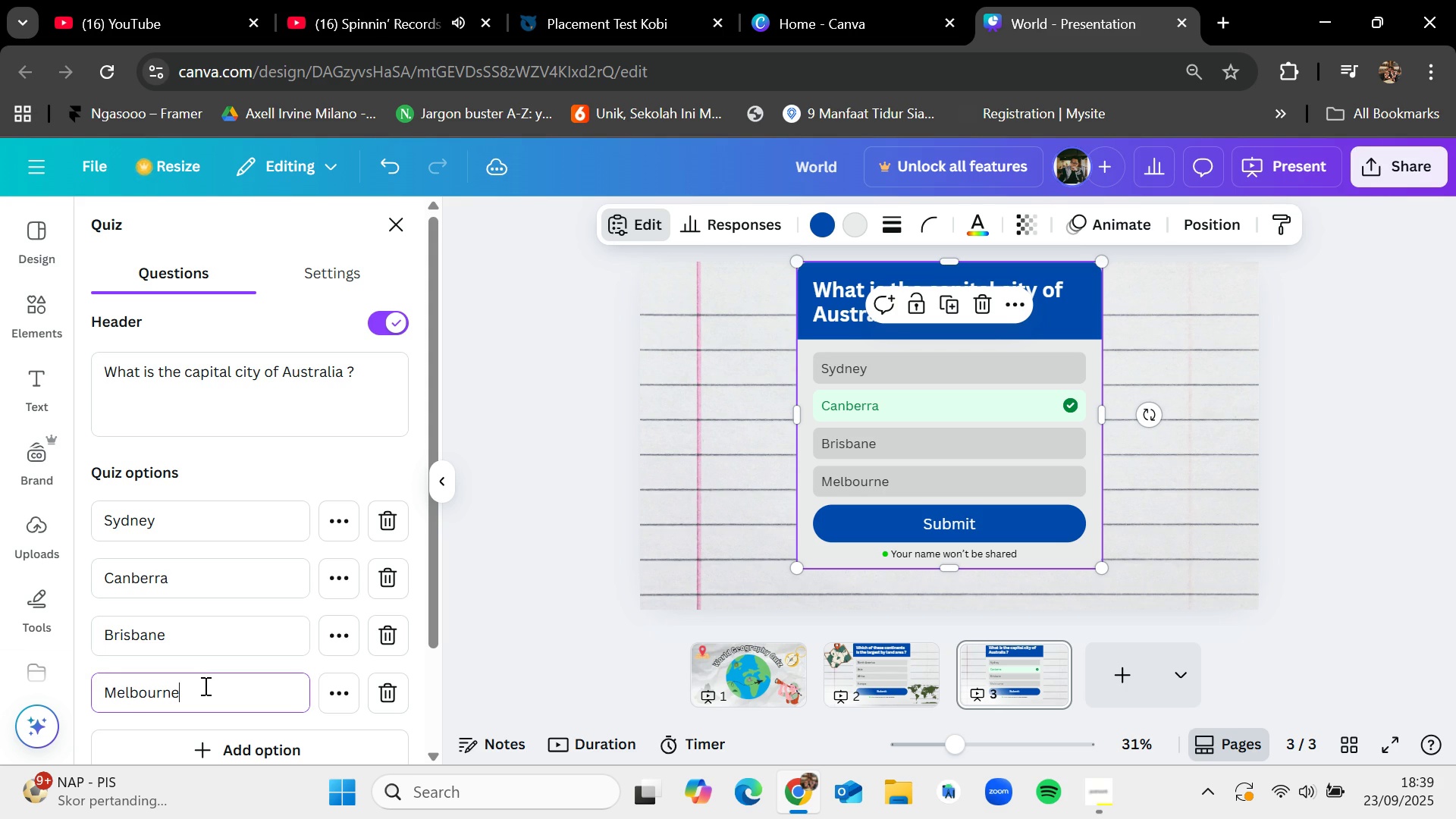 
wait(15.25)
 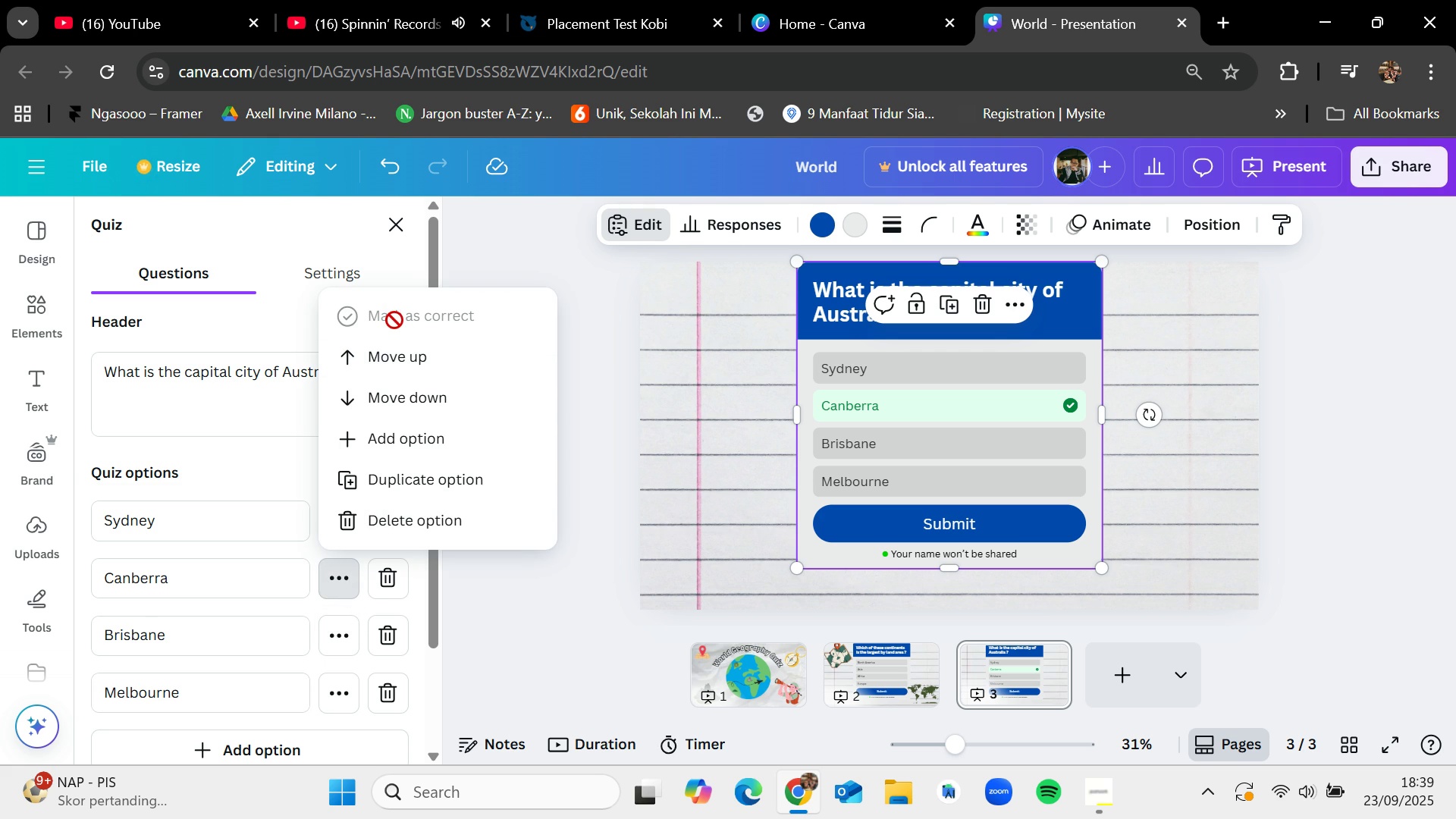 
left_click([338, 528])
 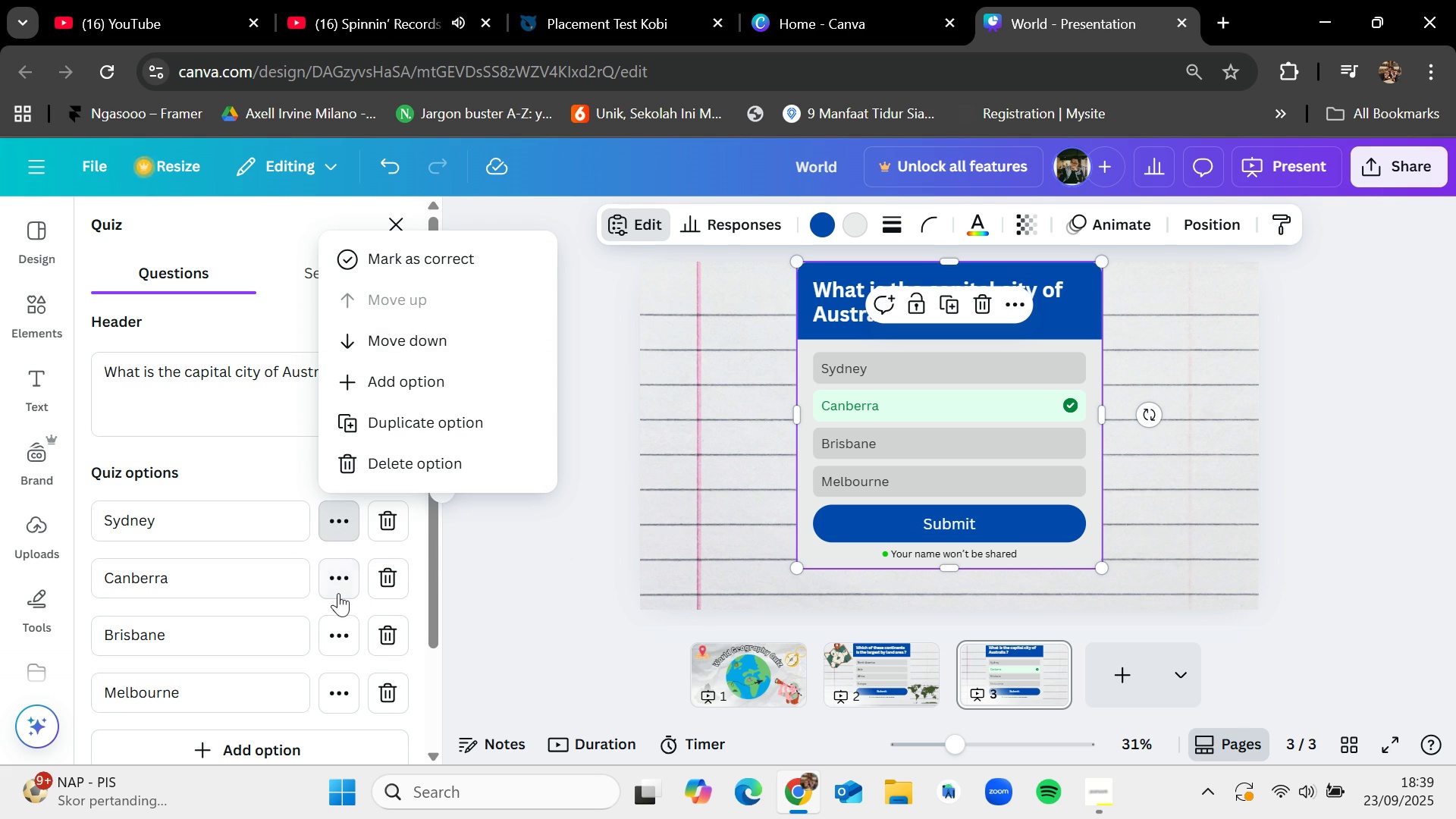 
left_click([337, 587])
 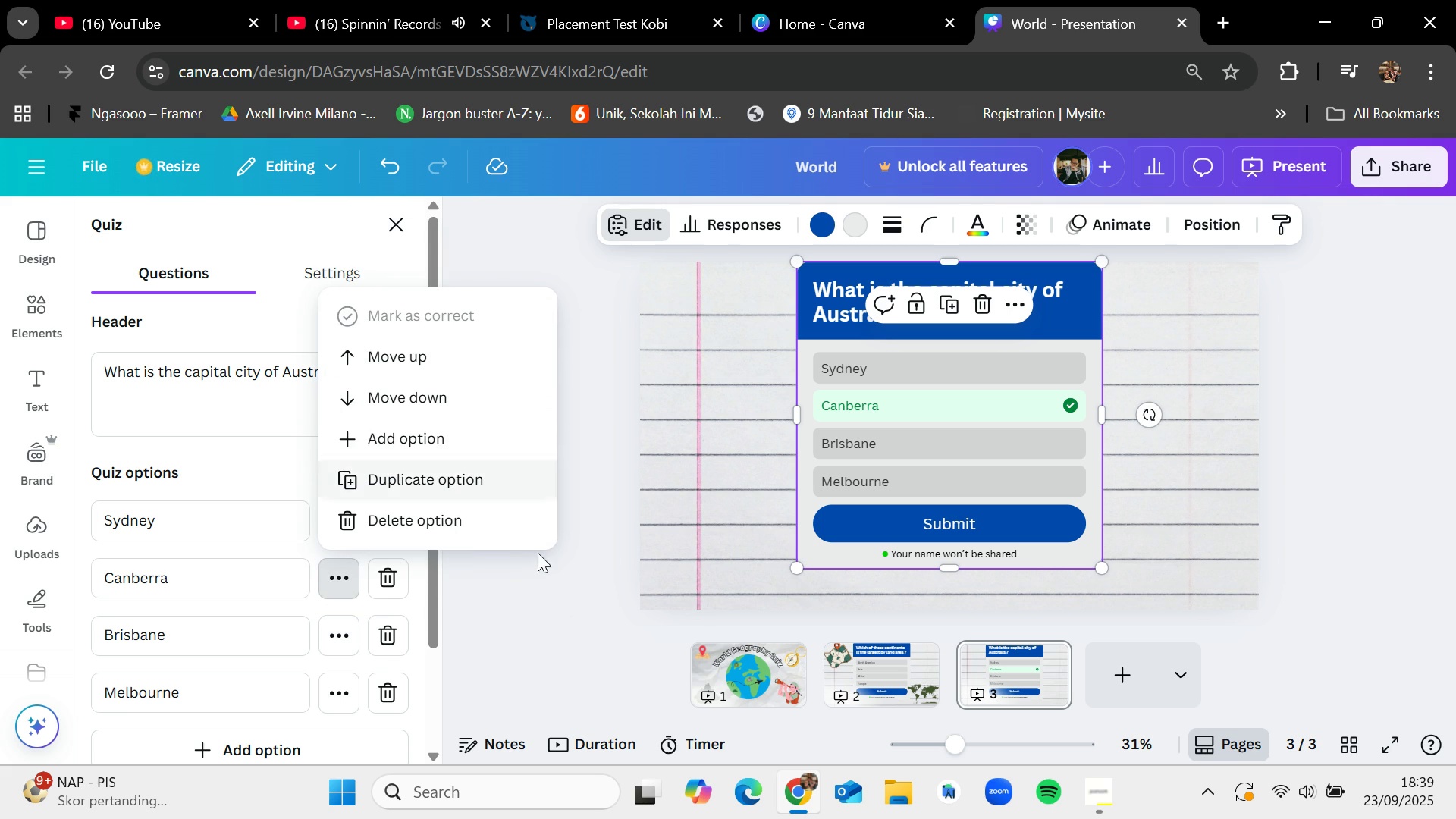 
left_click([540, 568])
 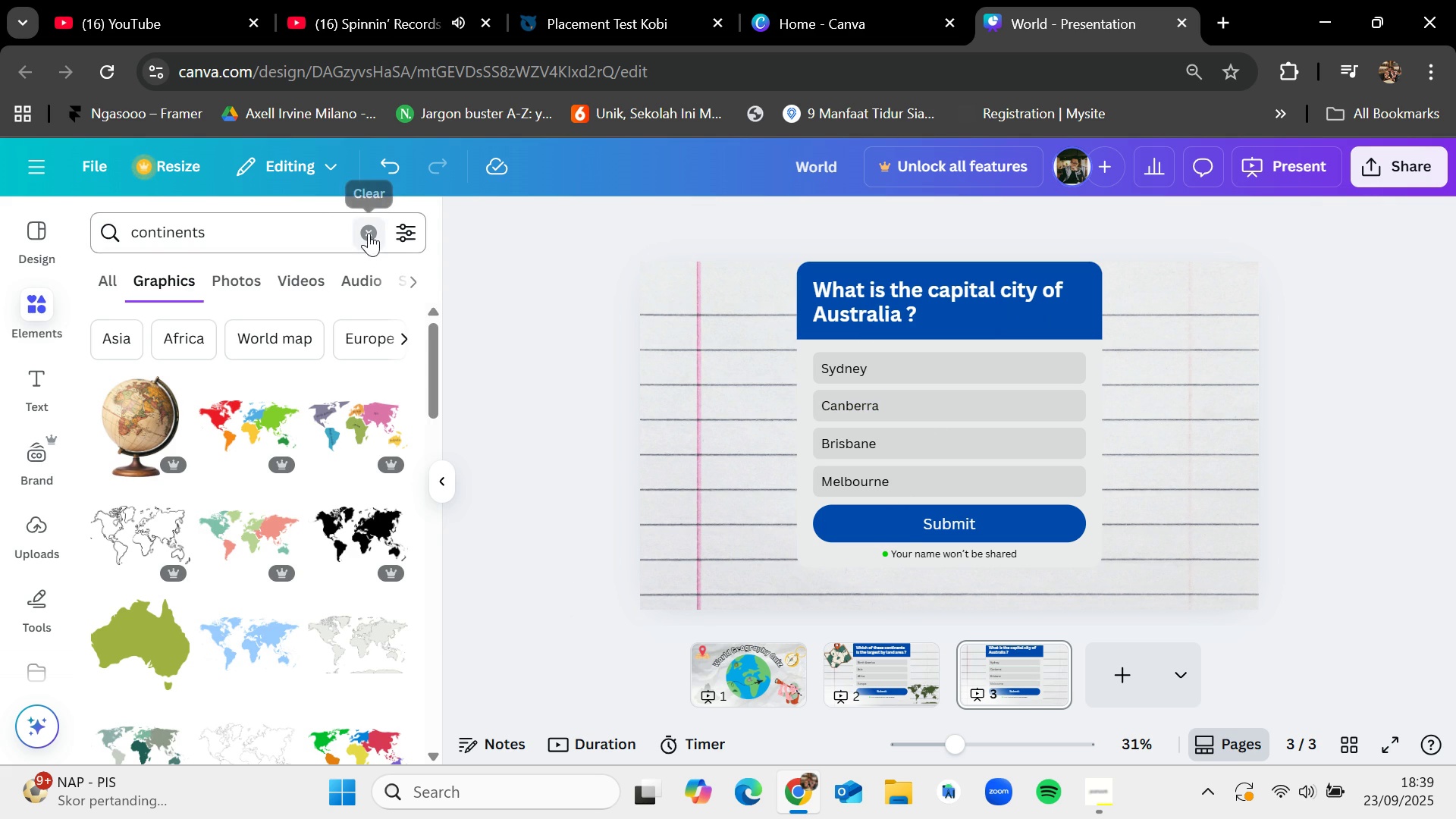 
wait(5.3)
 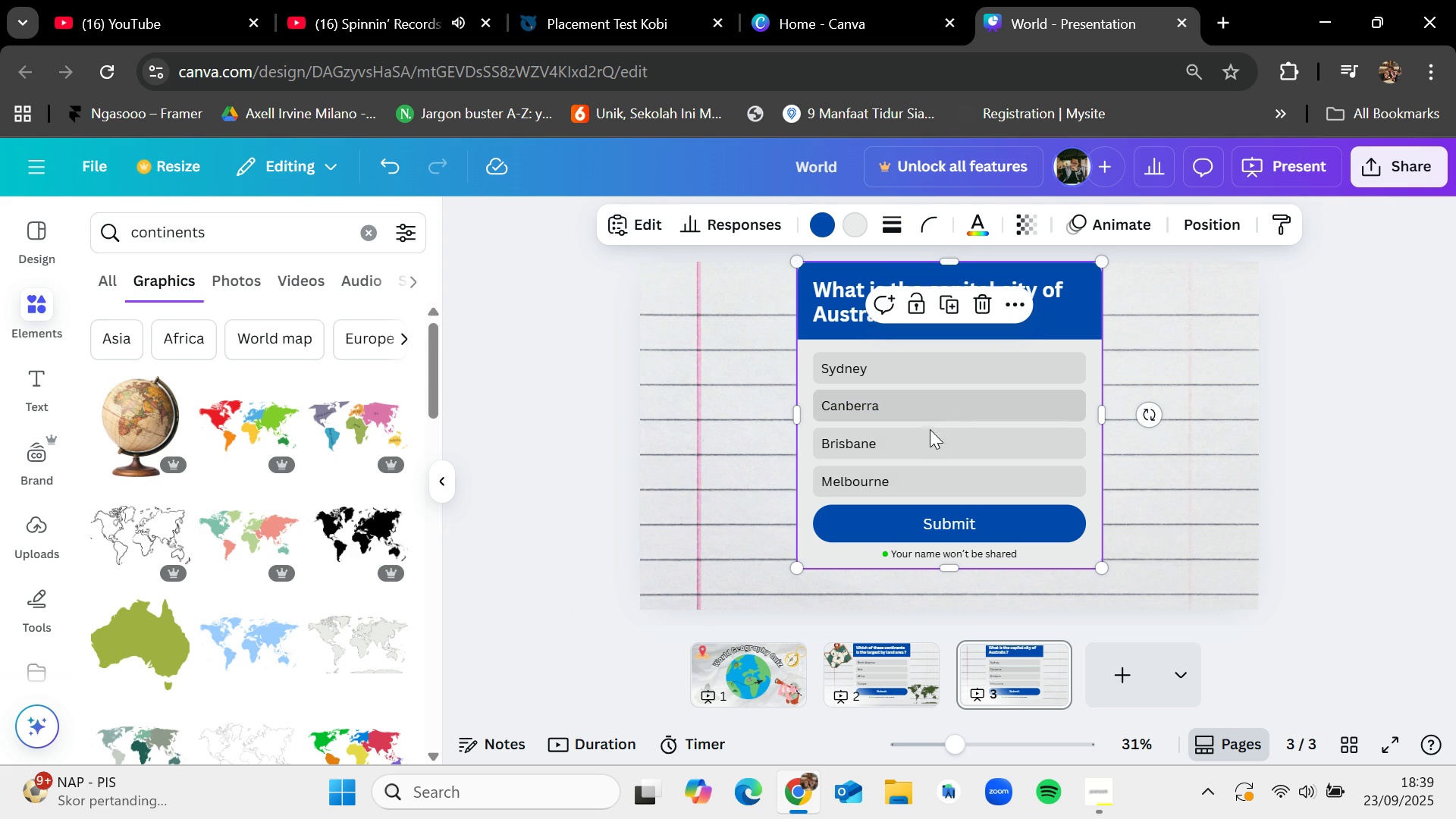 
type(australia)
 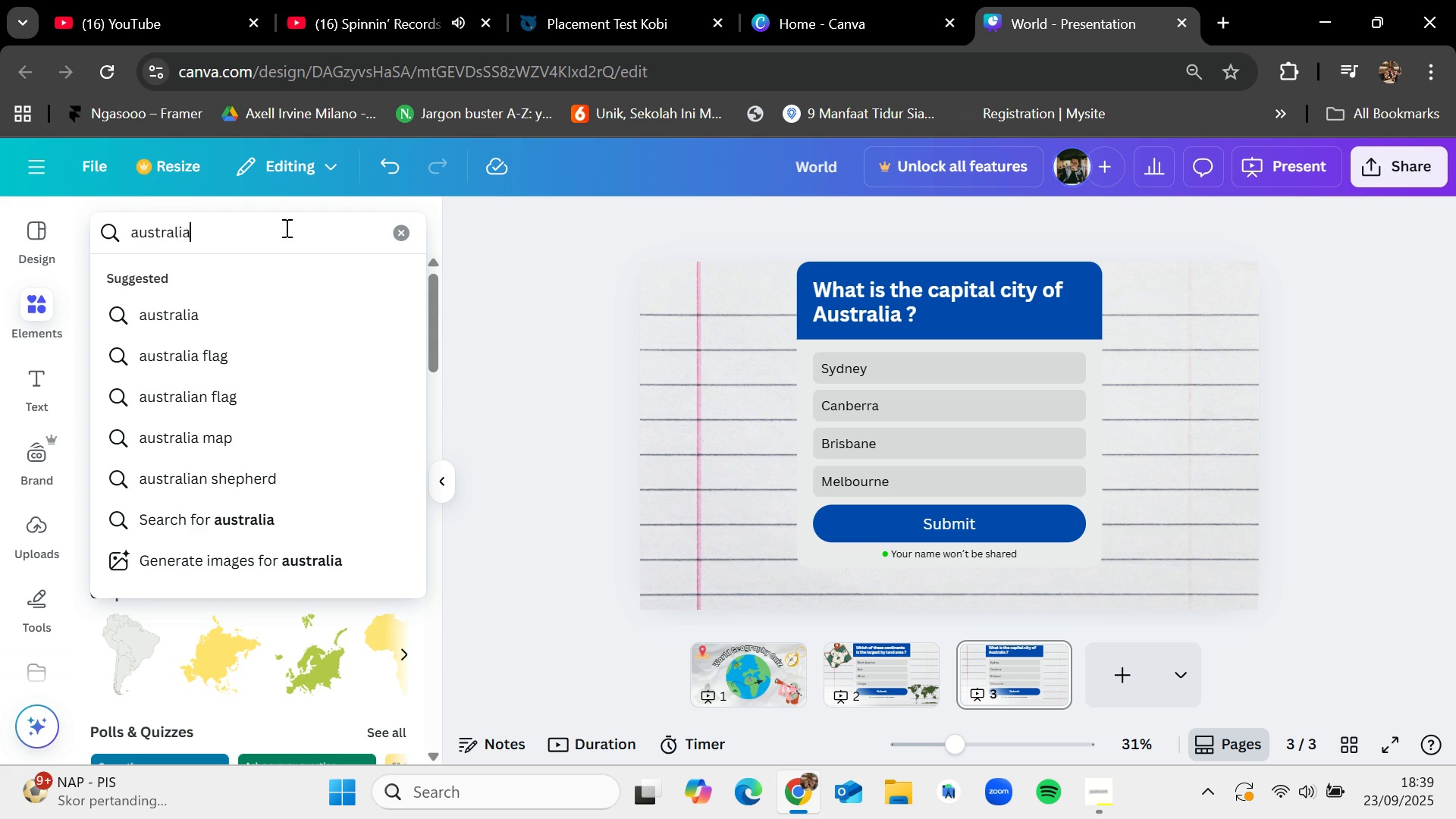 
key(Enter)
 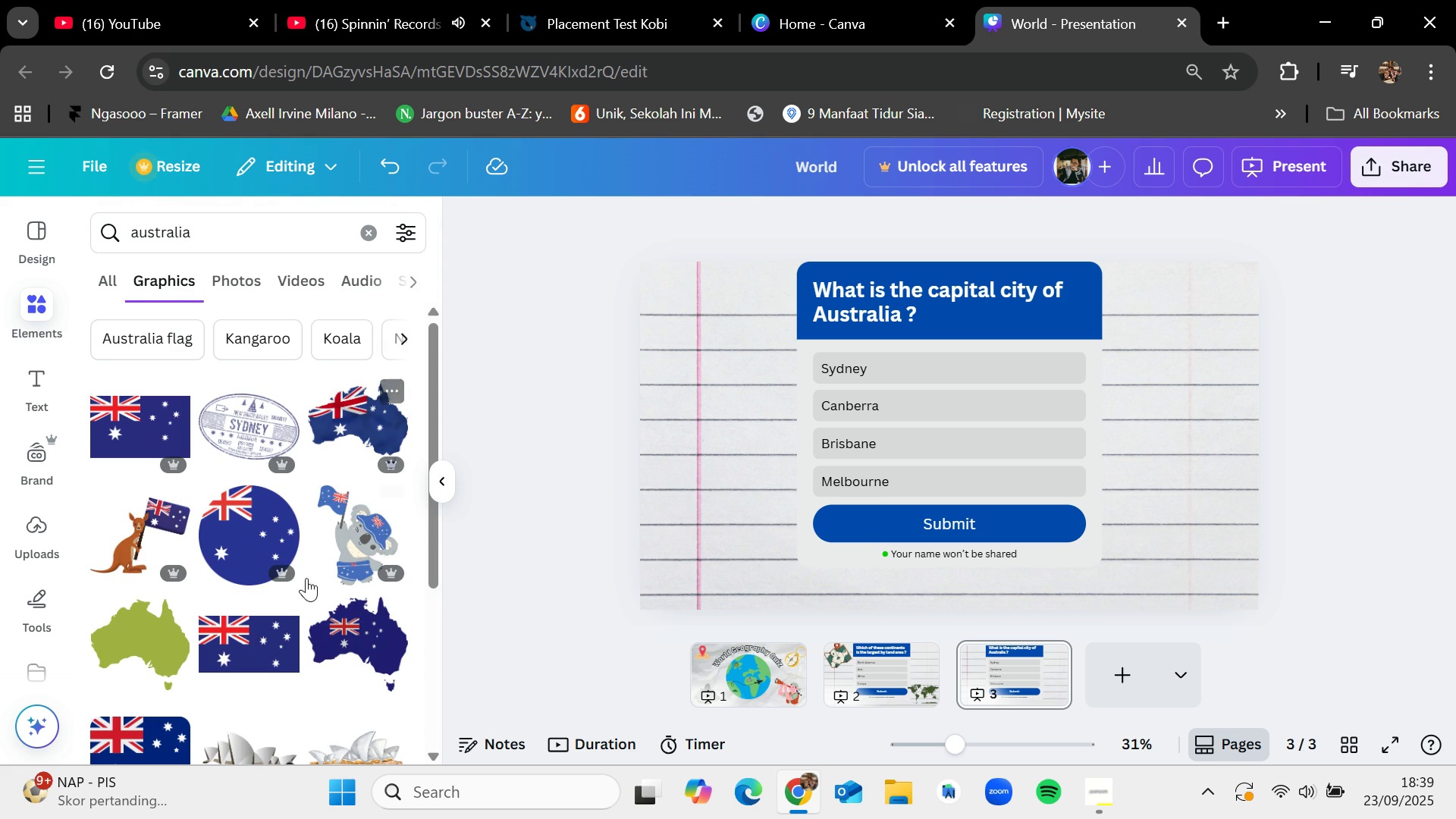 
scroll: coordinate [295, 598], scroll_direction: down, amount: 4.0
 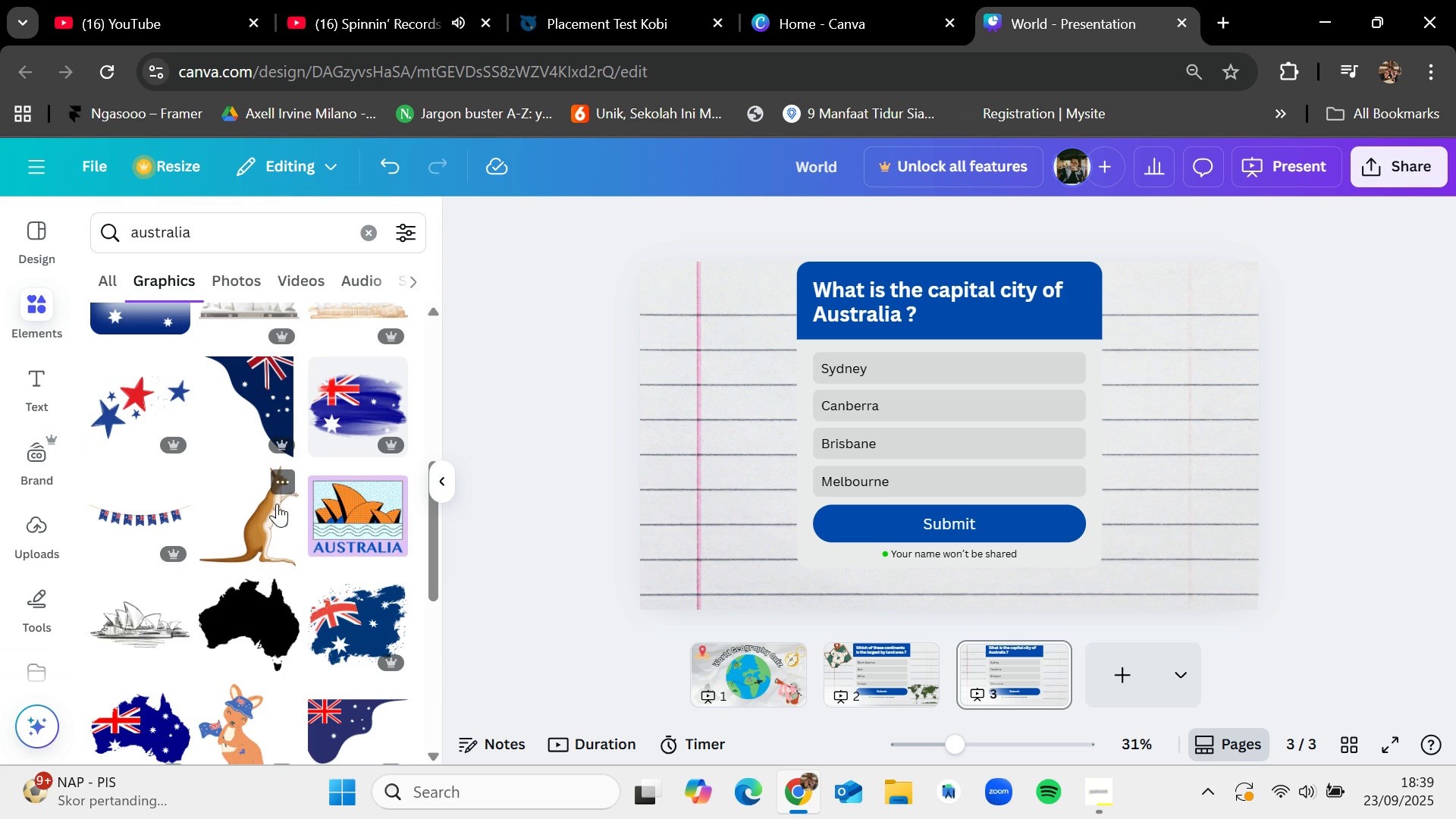 
left_click_drag(start_coordinate=[361, 500], to_coordinate=[683, 380])
 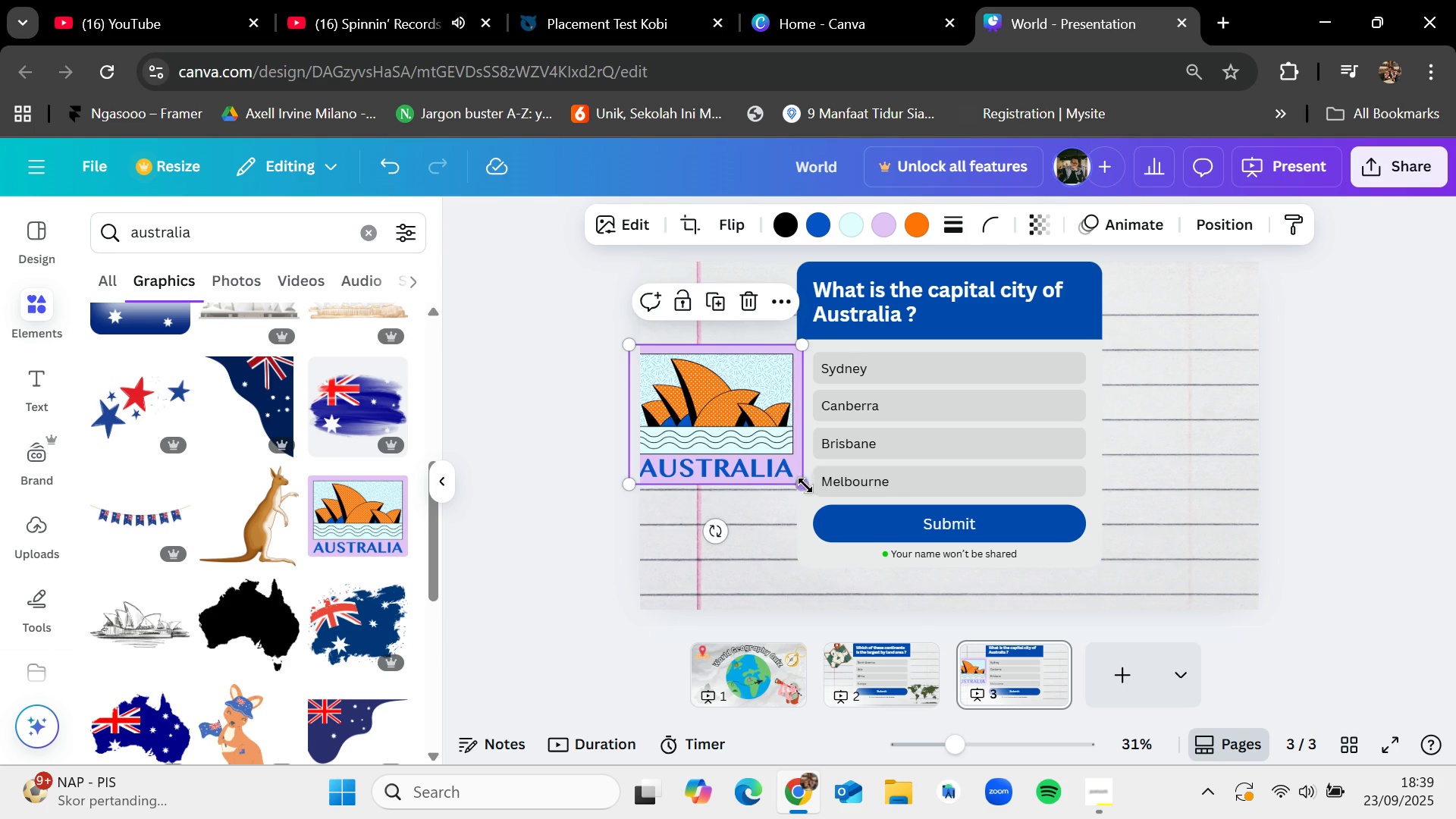 
left_click_drag(start_coordinate=[802, 480], to_coordinate=[752, 435])
 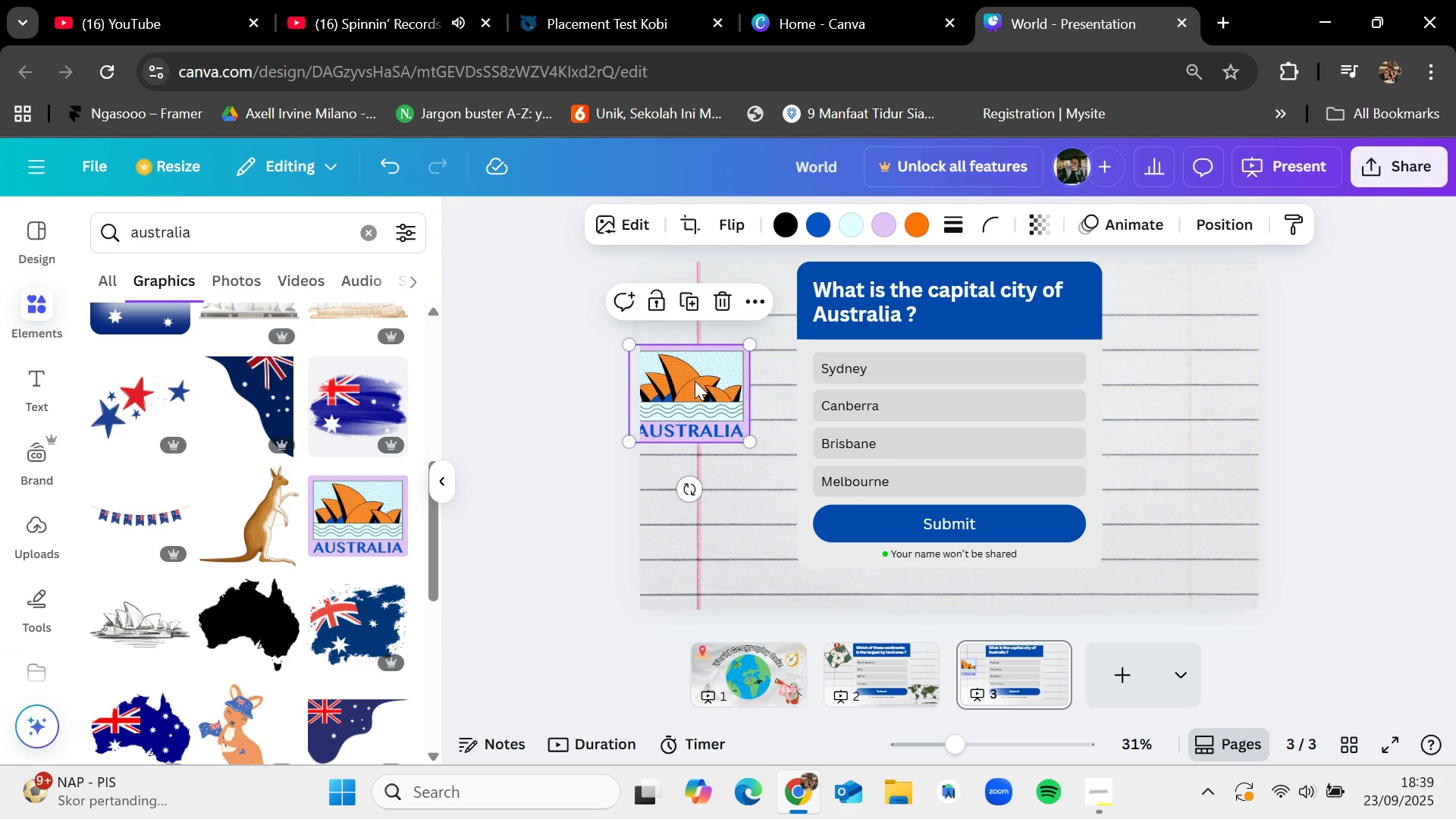 
left_click_drag(start_coordinate=[695, 380], to_coordinate=[723, 309])
 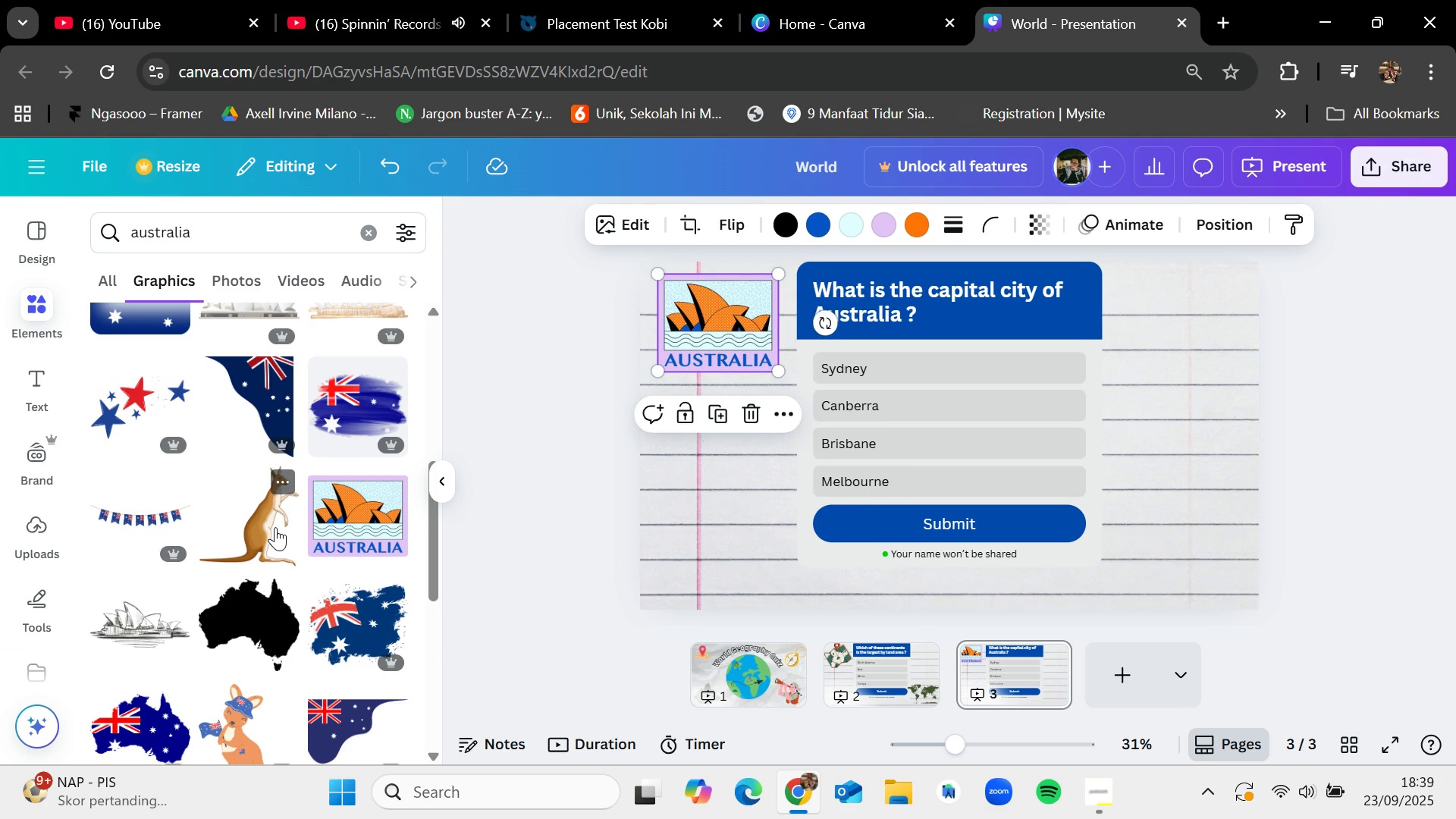 
scroll: coordinate [281, 541], scroll_direction: down, amount: 1.0
 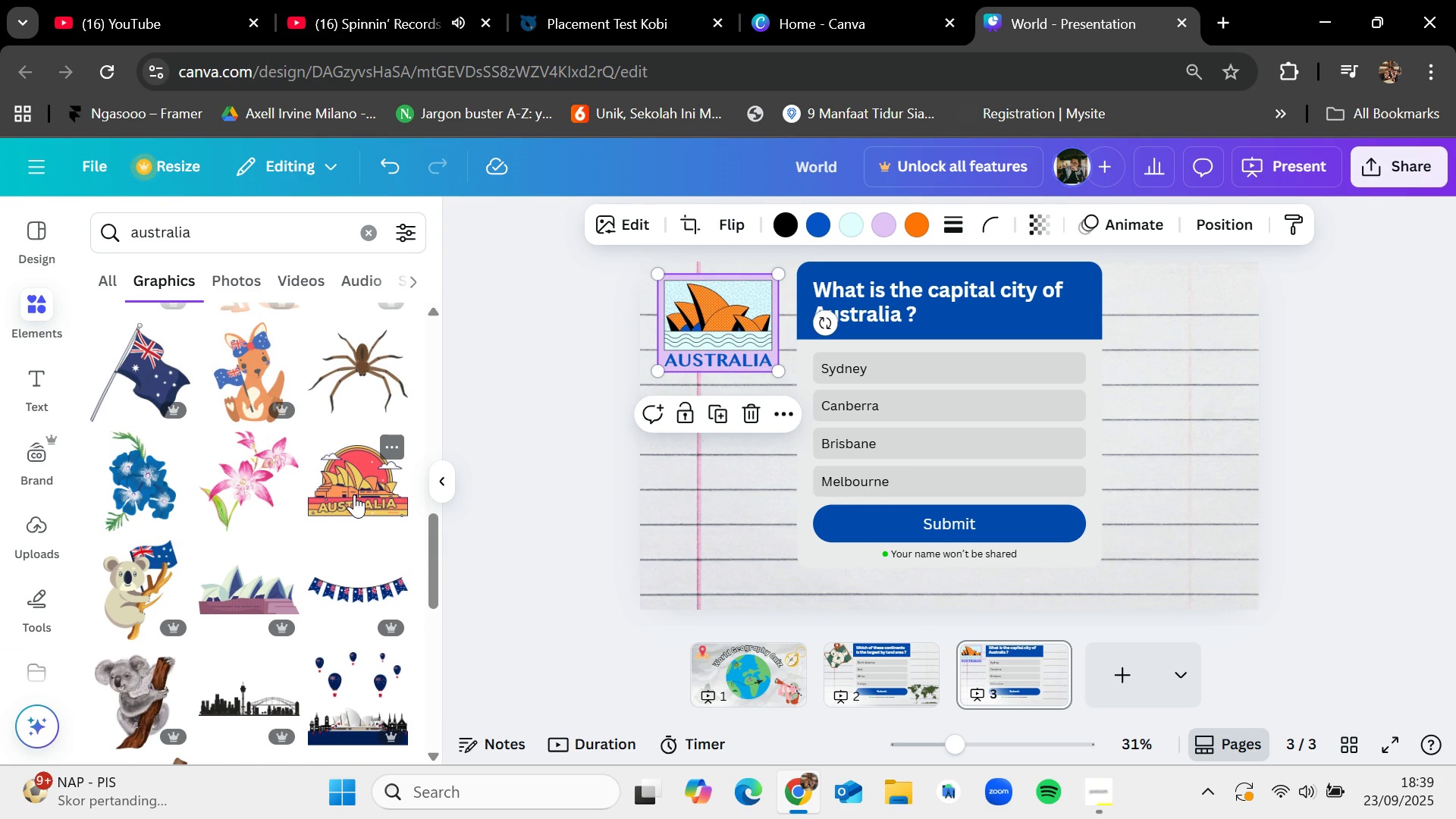 
left_click_drag(start_coordinate=[354, 493], to_coordinate=[1094, 498])
 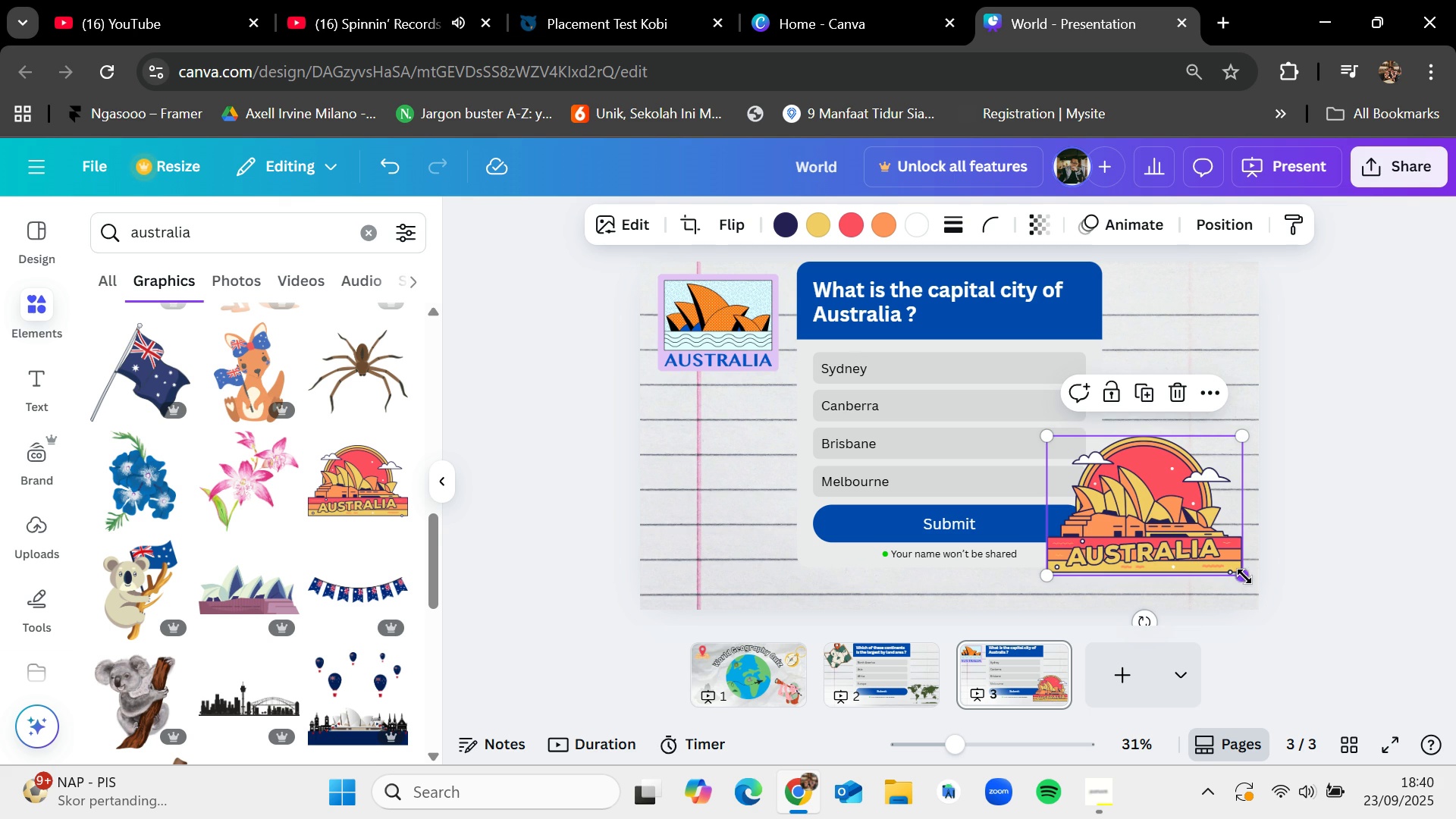 
left_click_drag(start_coordinate=[1244, 574], to_coordinate=[1184, 534])
 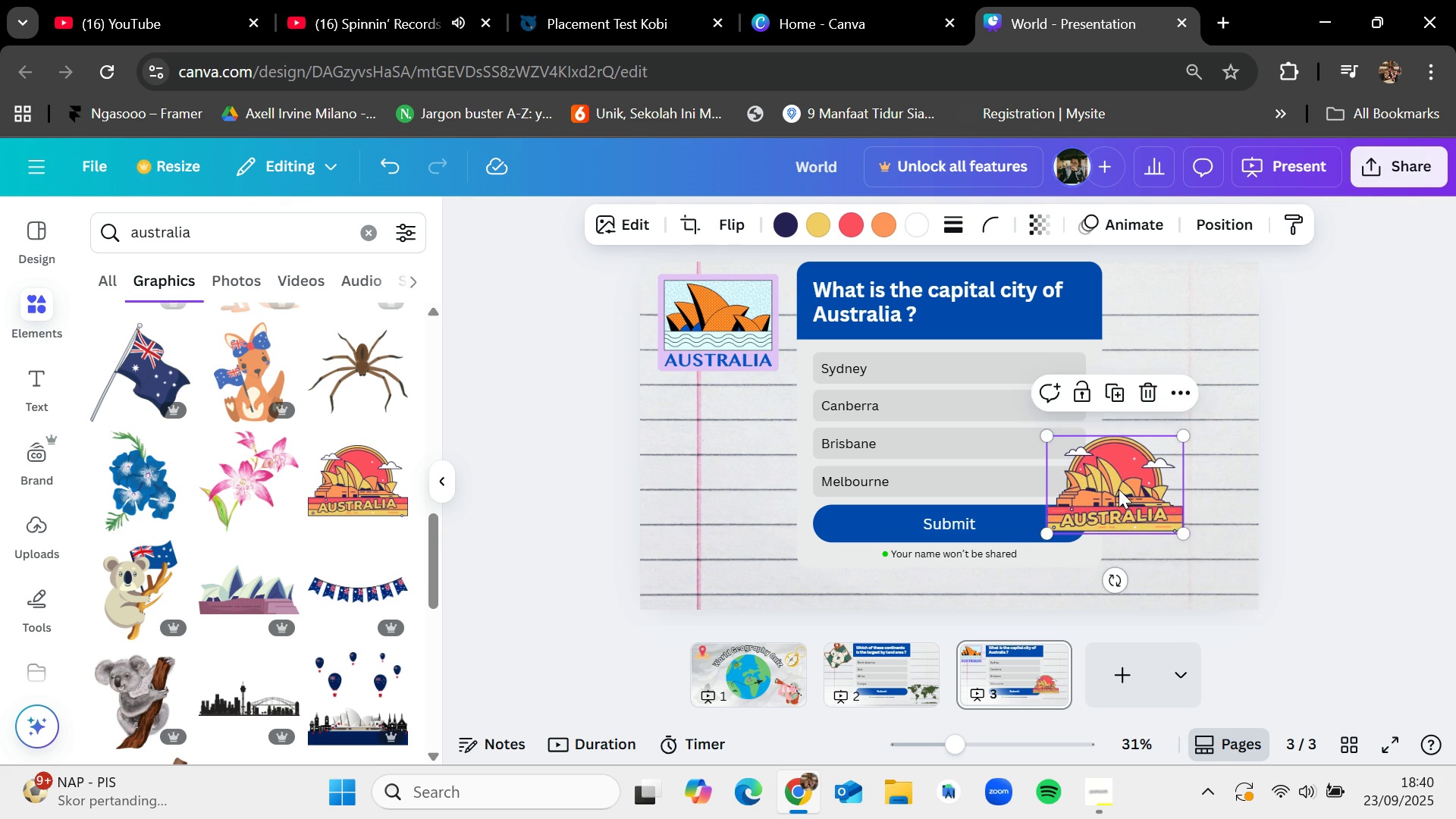 
left_click_drag(start_coordinate=[1119, 489], to_coordinate=[1181, 535])
 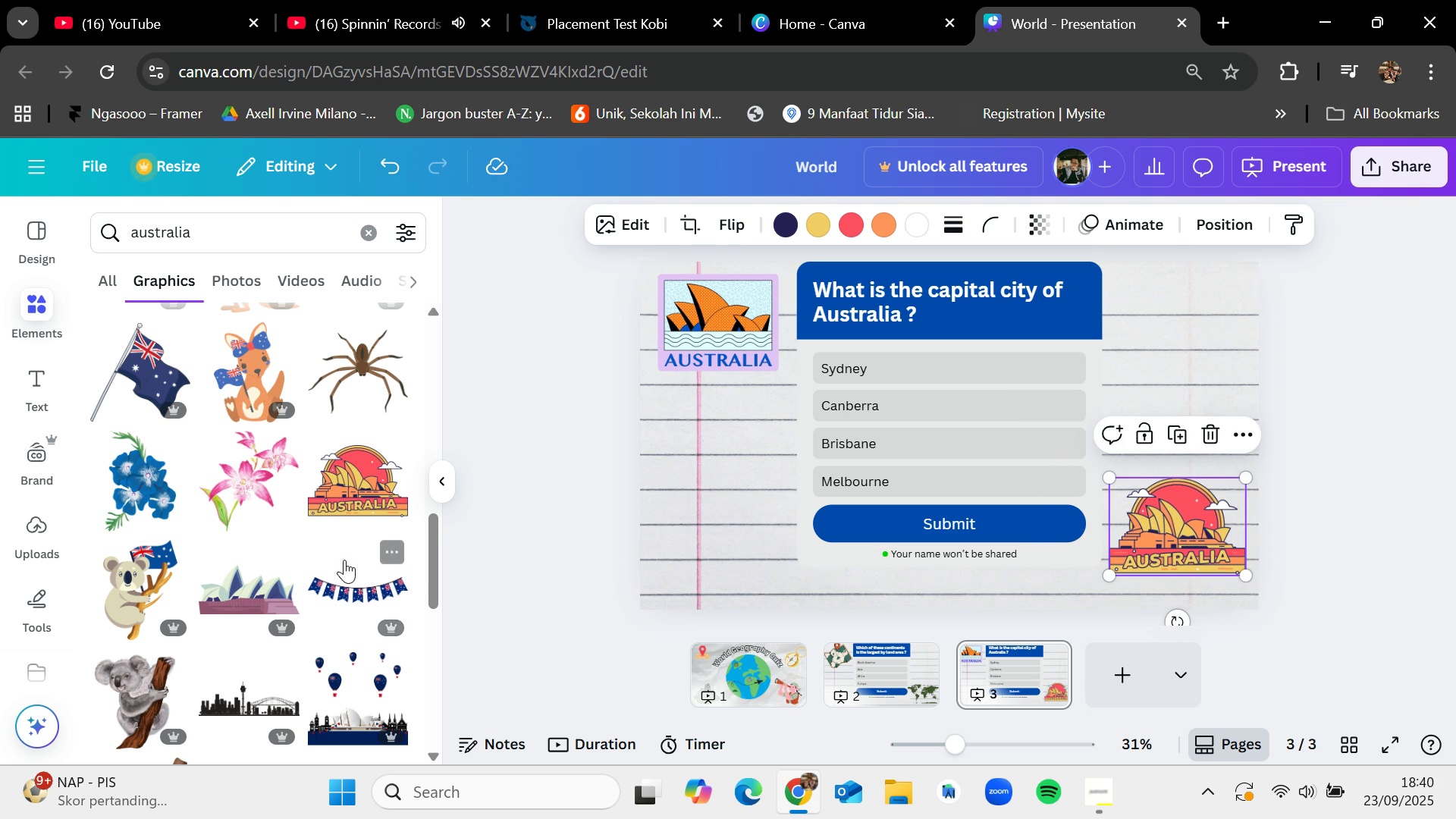 
scroll: coordinate [348, 557], scroll_direction: down, amount: 2.0
 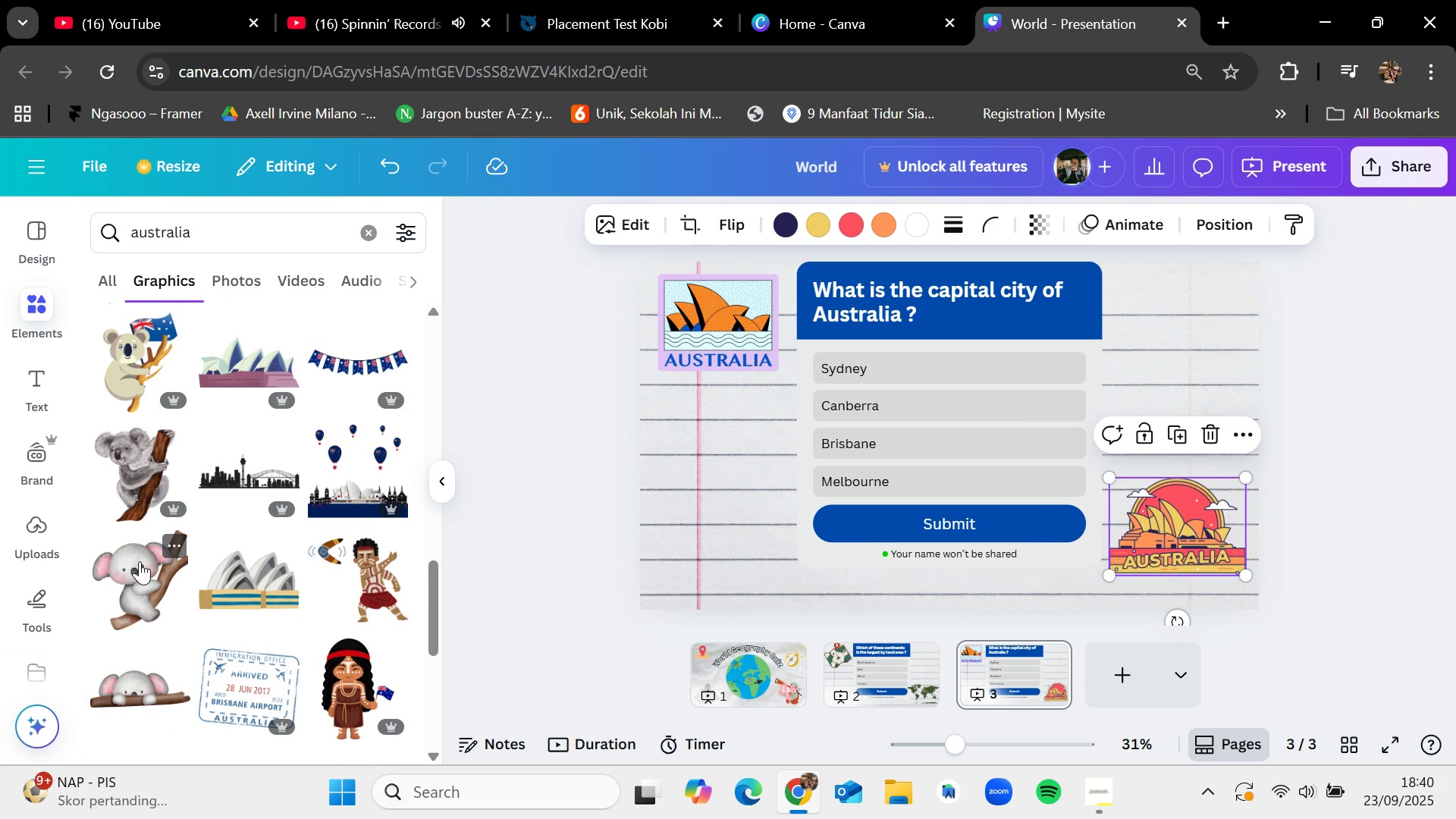 
left_click_drag(start_coordinate=[127, 486], to_coordinate=[690, 486])
 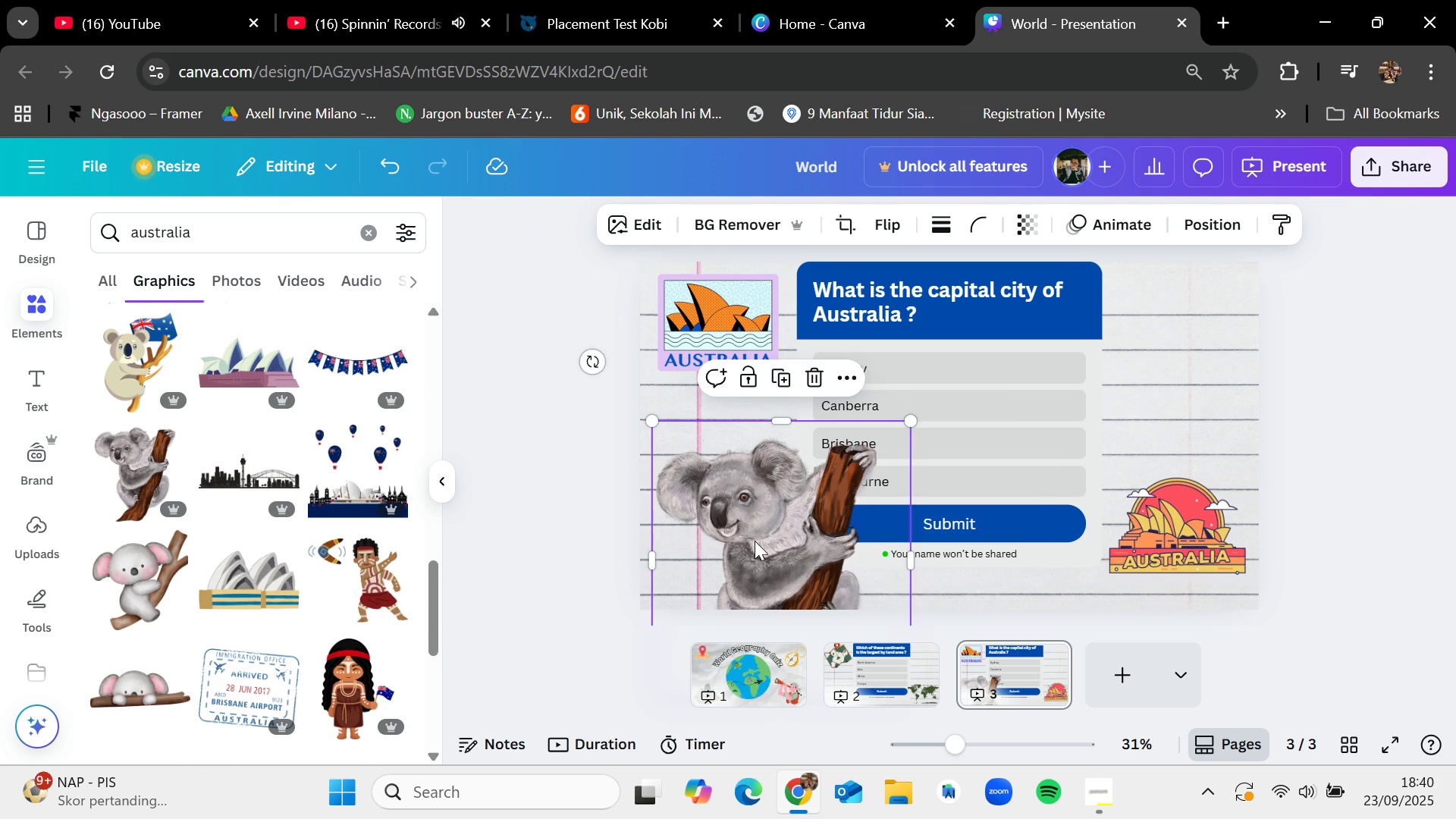 
left_click_drag(start_coordinate=[755, 542], to_coordinate=[736, 472])
 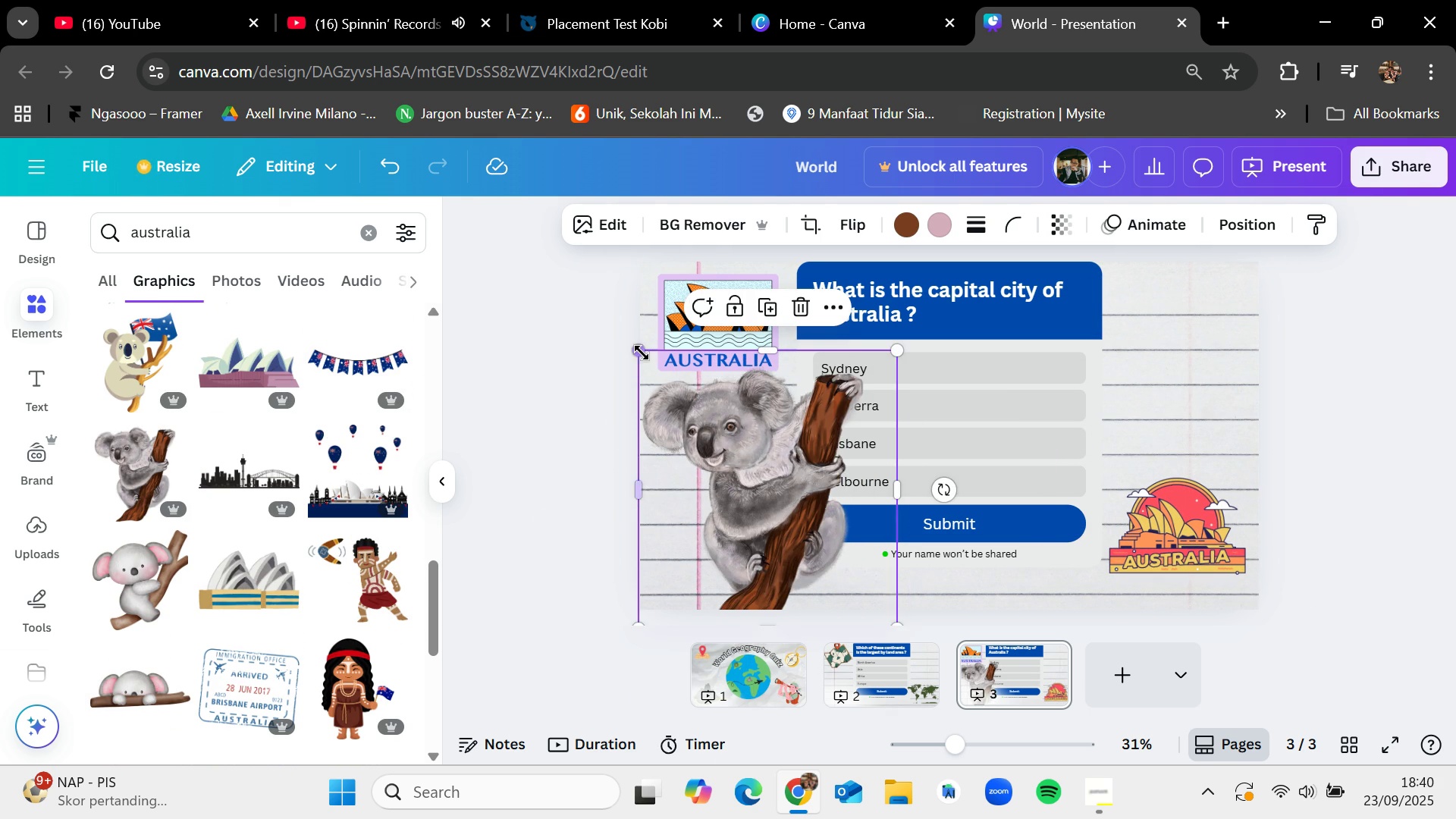 
left_click_drag(start_coordinate=[642, 351], to_coordinate=[749, 472])
 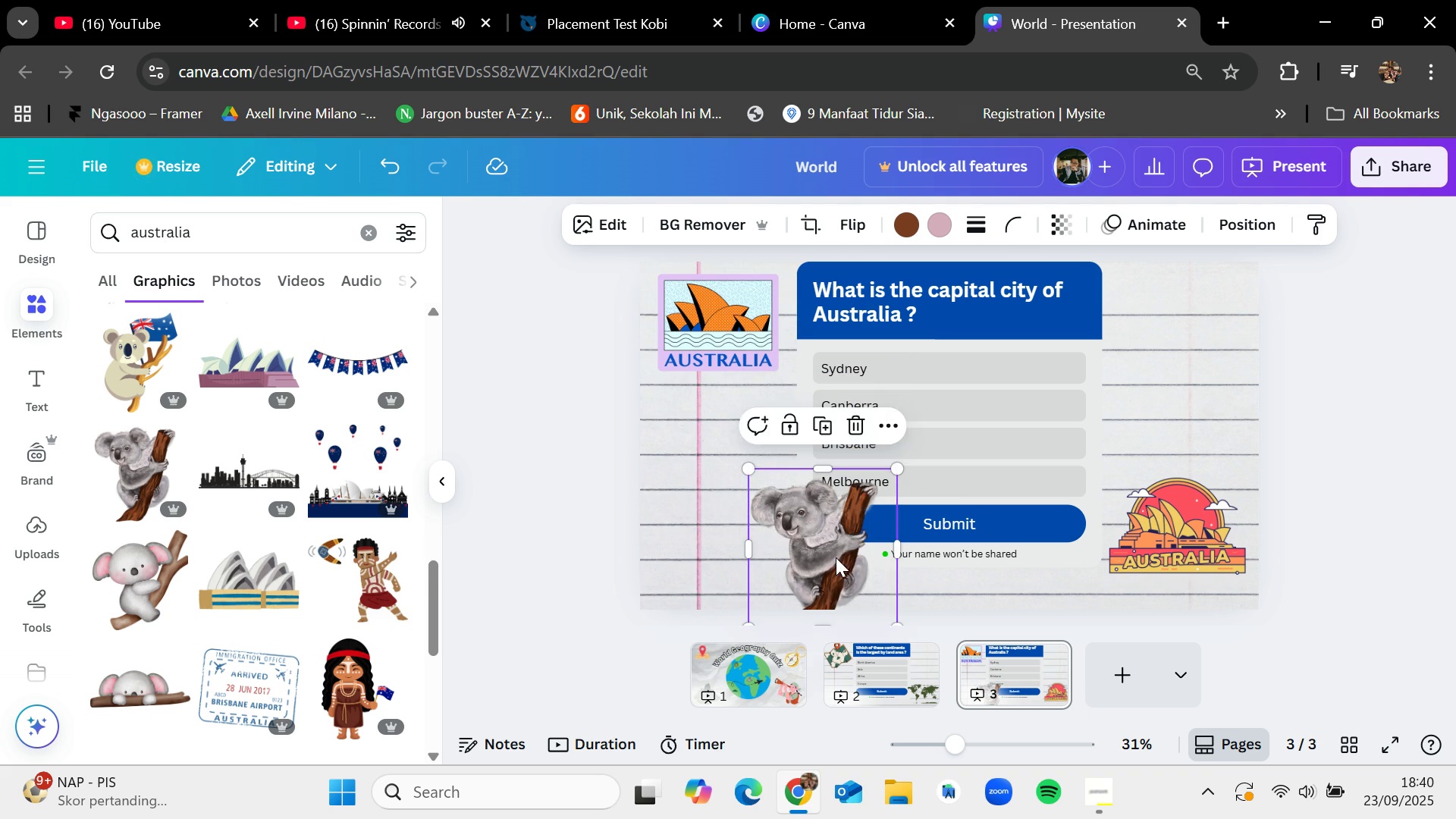 
left_click_drag(start_coordinate=[836, 557], to_coordinate=[734, 537])
 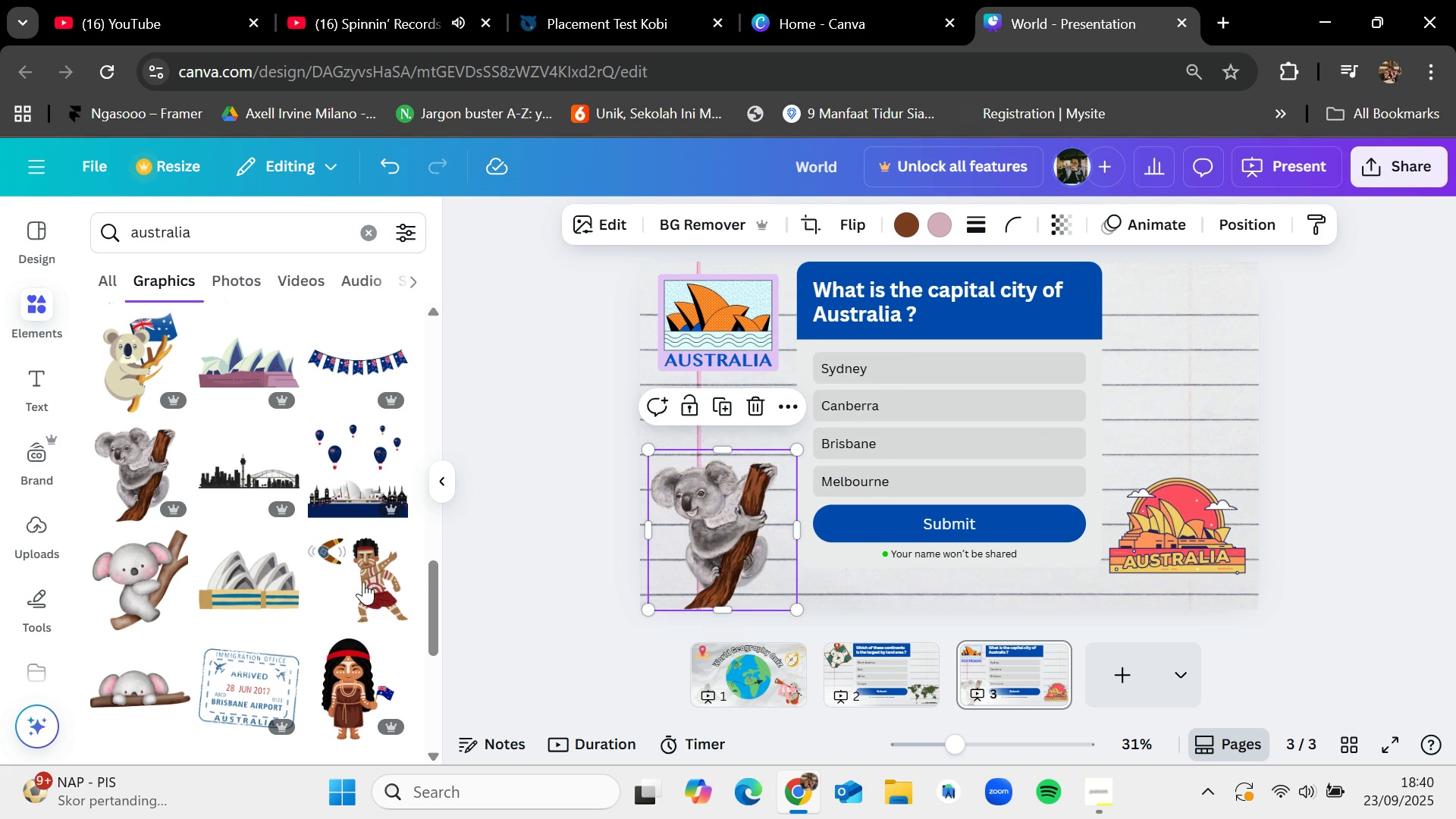 
mouse_move([308, 589])
 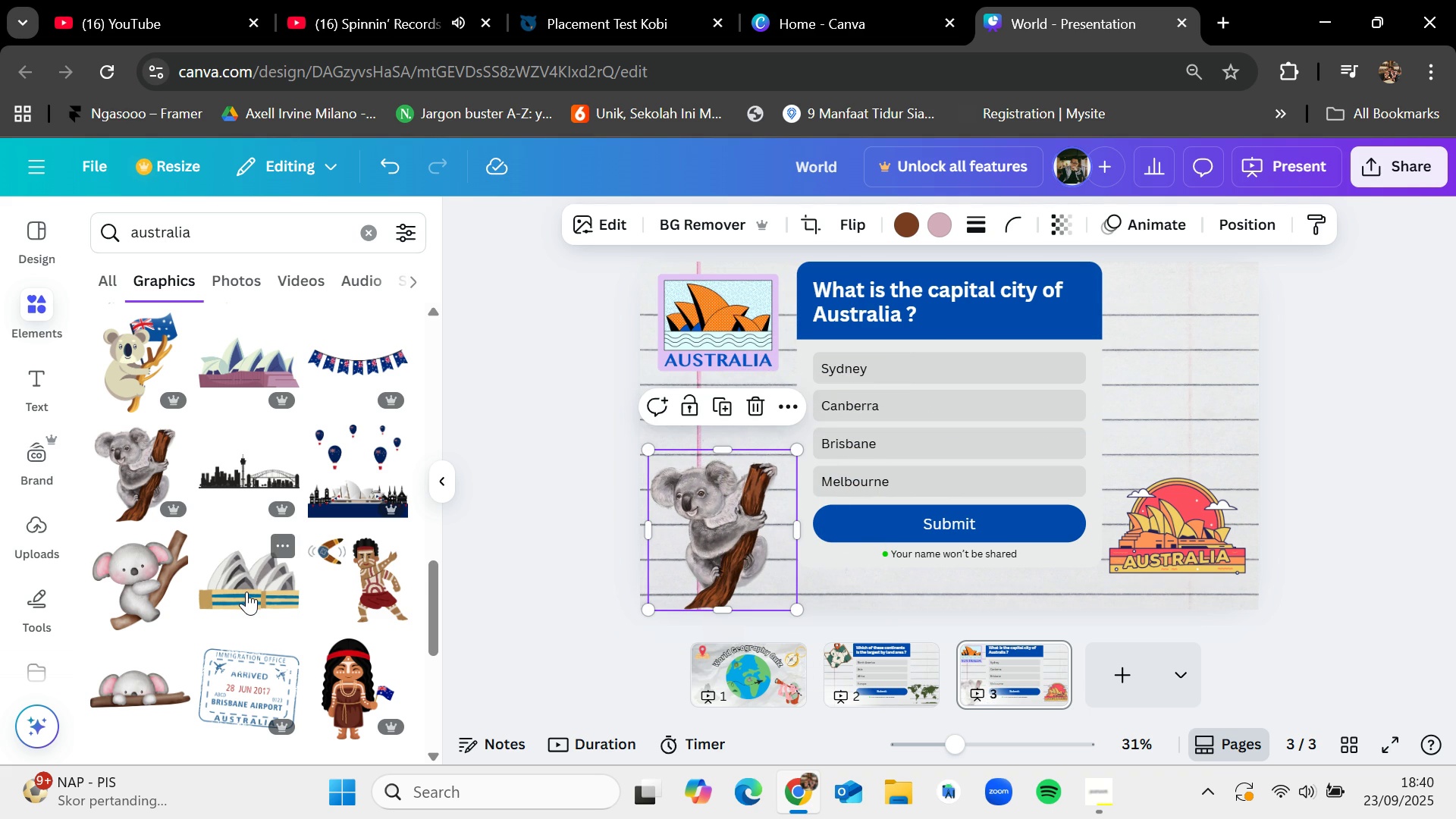 
scroll: coordinate [246, 592], scroll_direction: down, amount: 3.0
 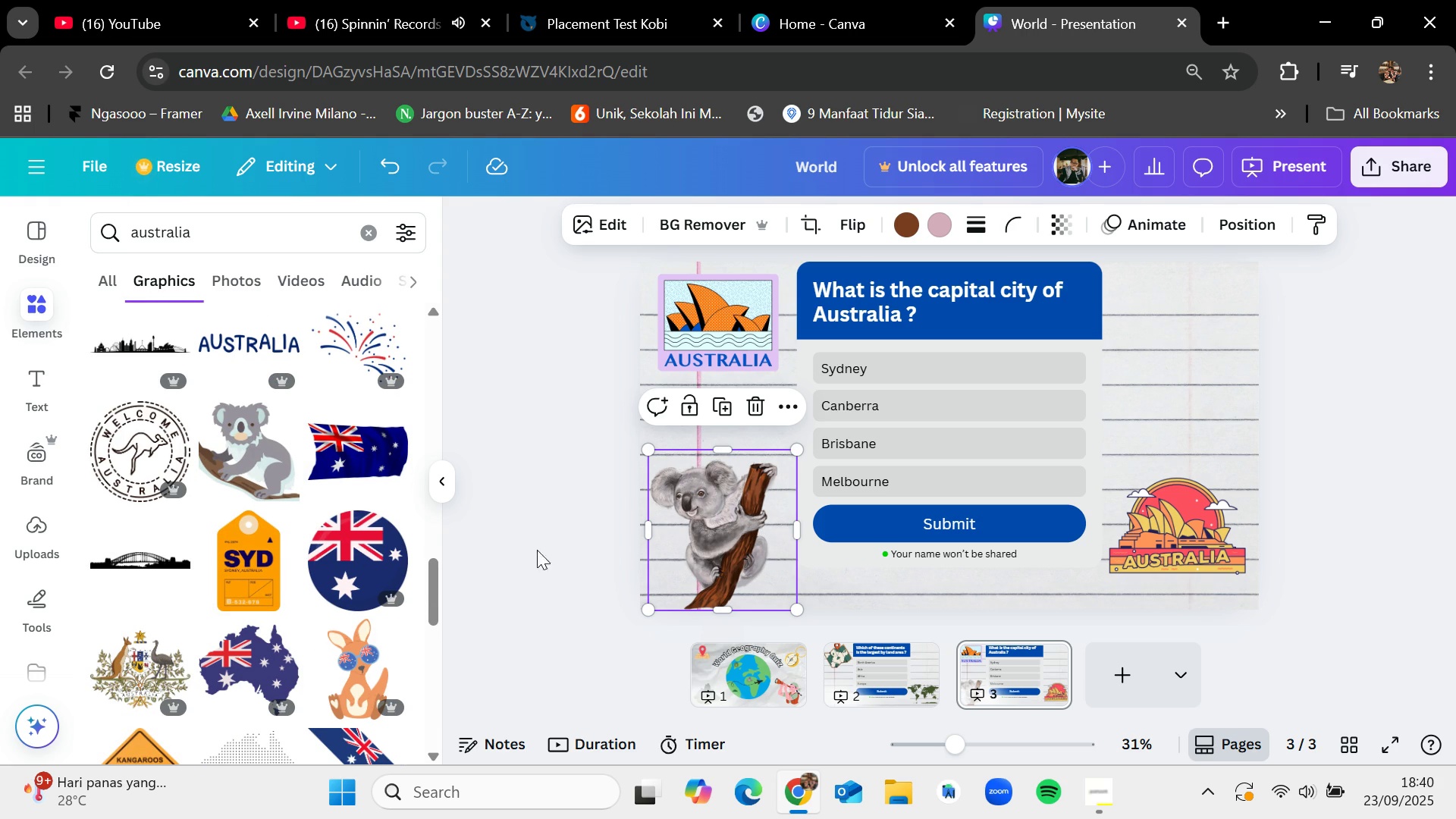 
wait(6.35)
 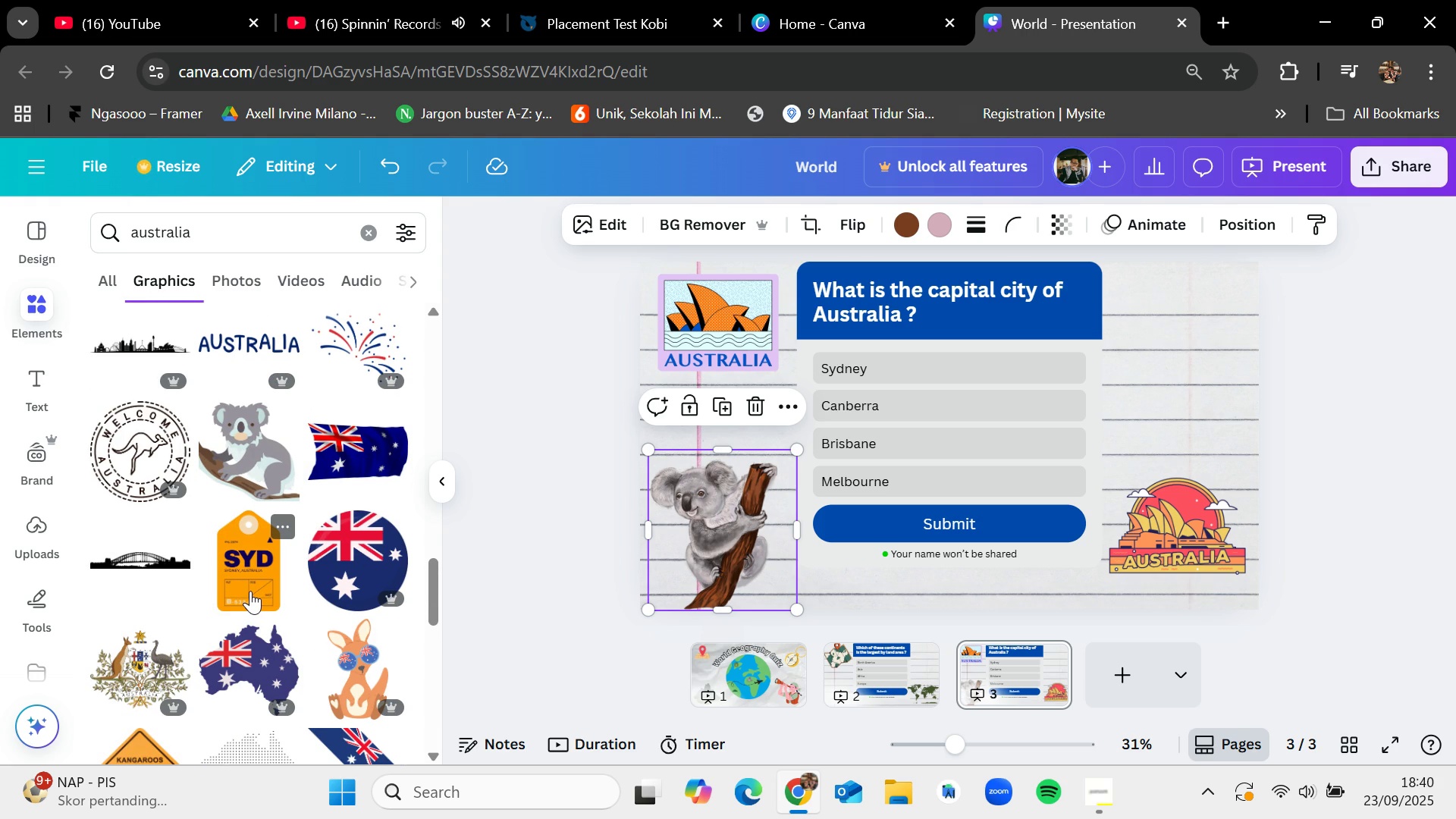 
scroll: coordinate [265, 582], scroll_direction: down, amount: 2.0
 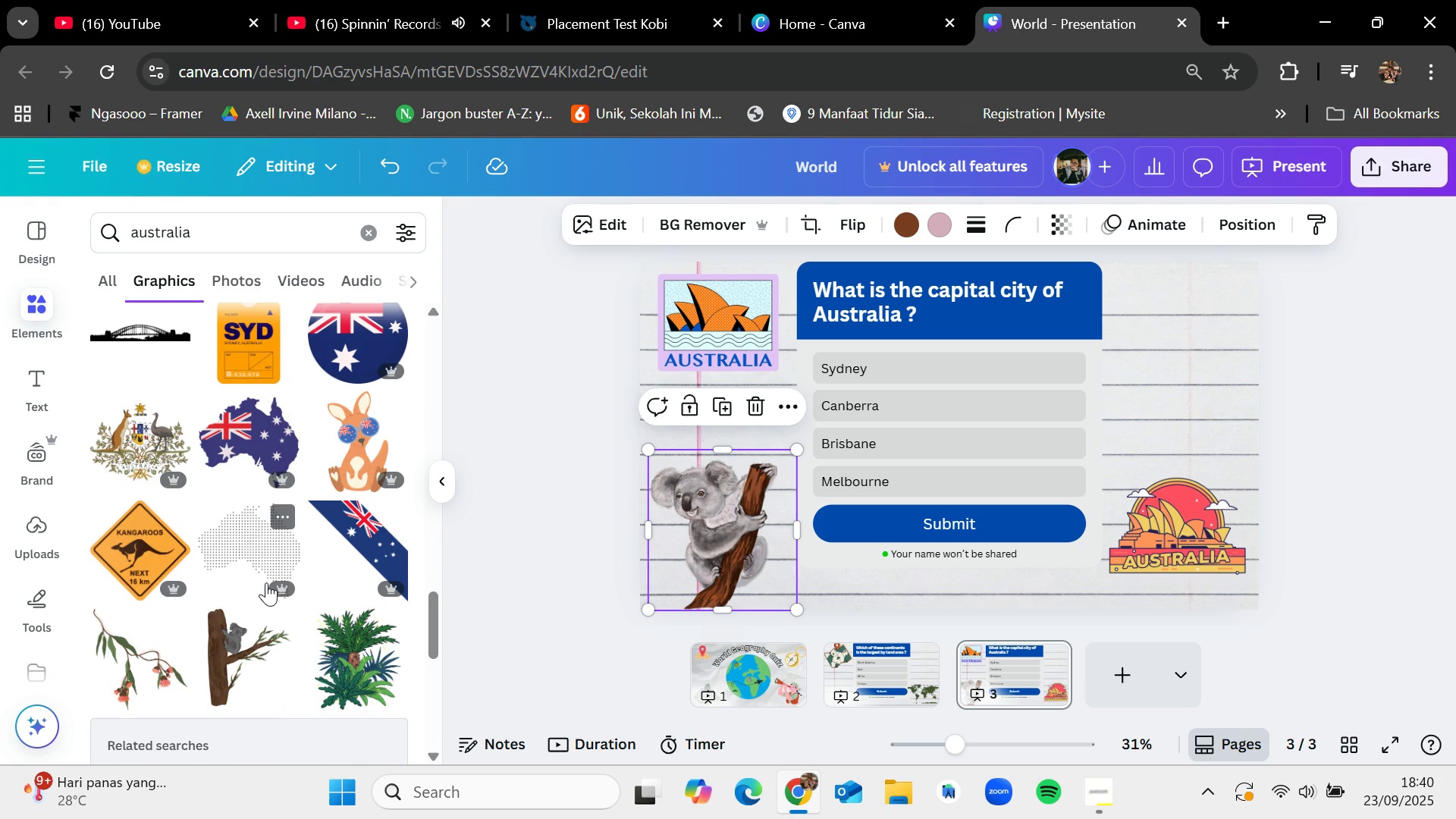 
scroll: coordinate [266, 582], scroll_direction: up, amount: 5.0
 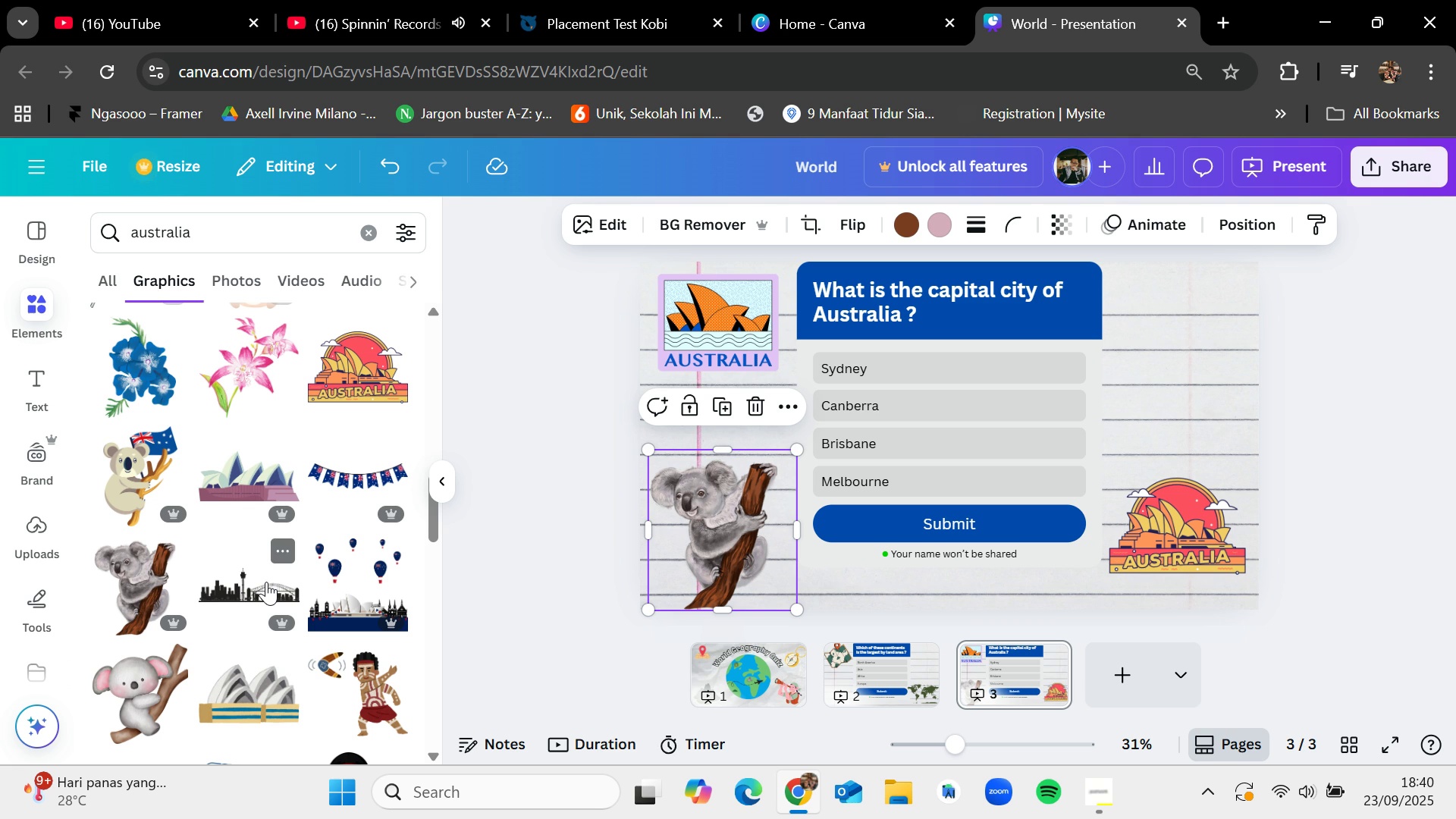 
scroll: coordinate [266, 582], scroll_direction: none, amount: 0.0
 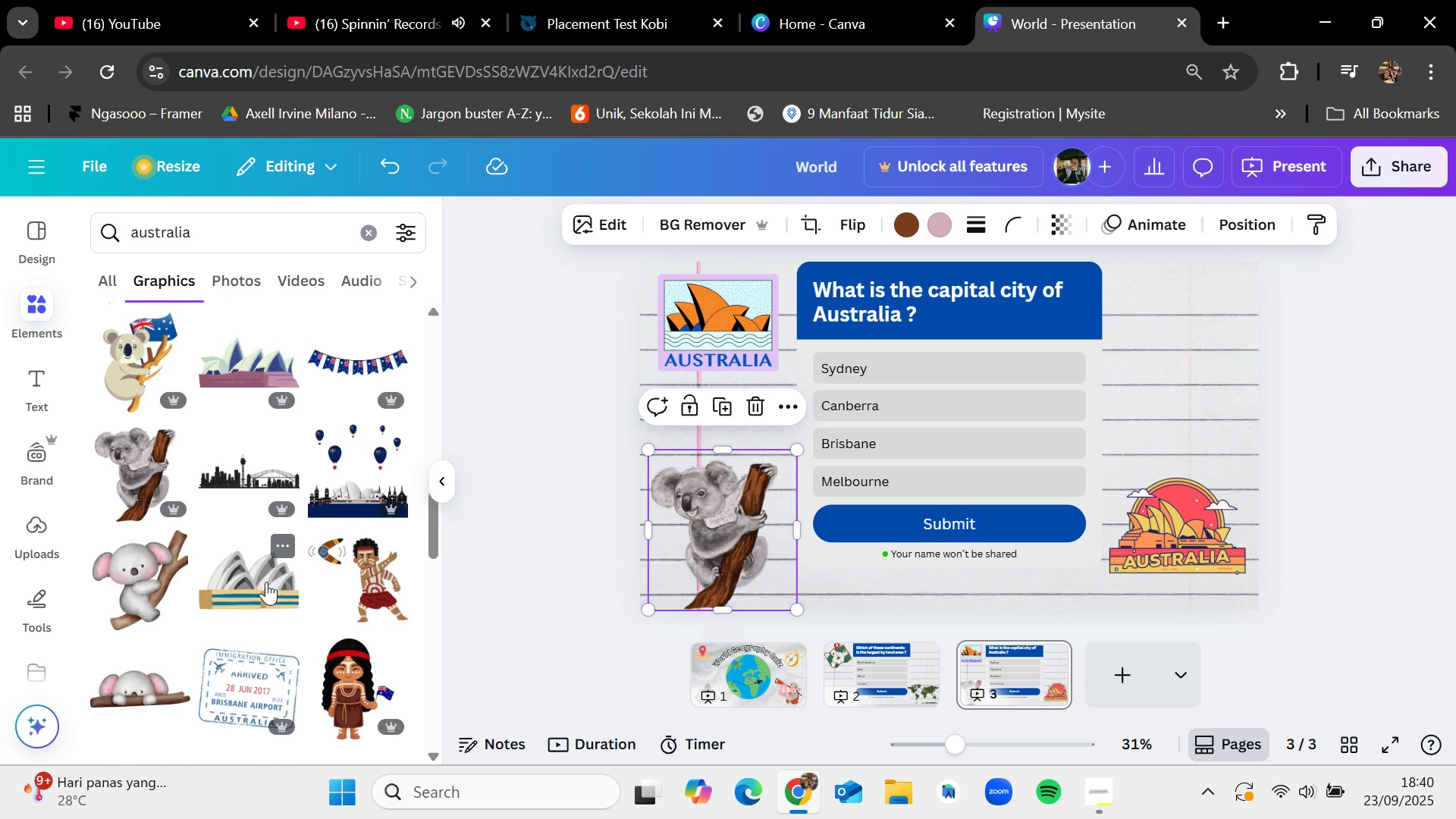 
scroll: coordinate [356, 593], scroll_direction: down, amount: 3.0
 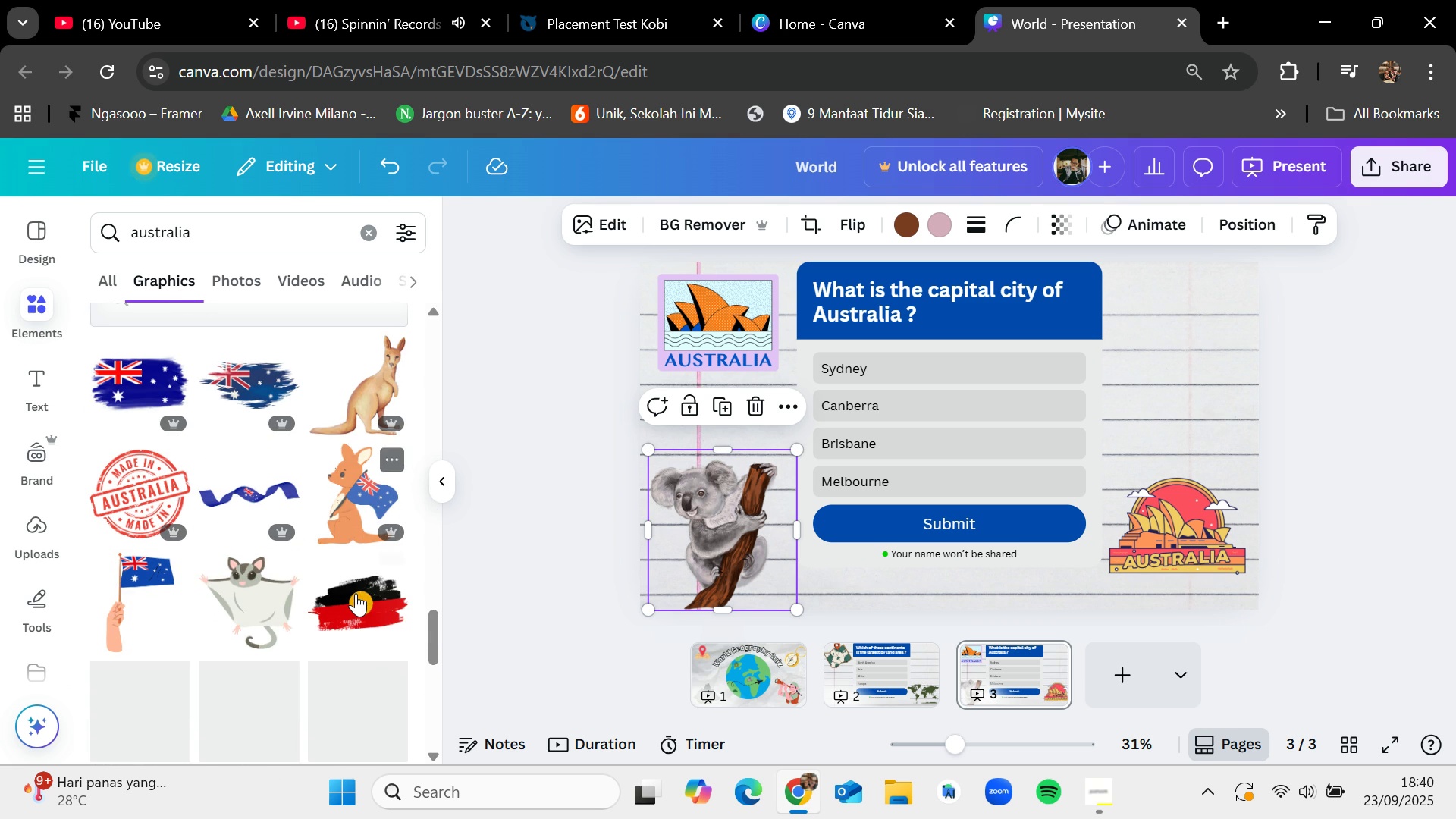 
mouse_move([177, 603])
 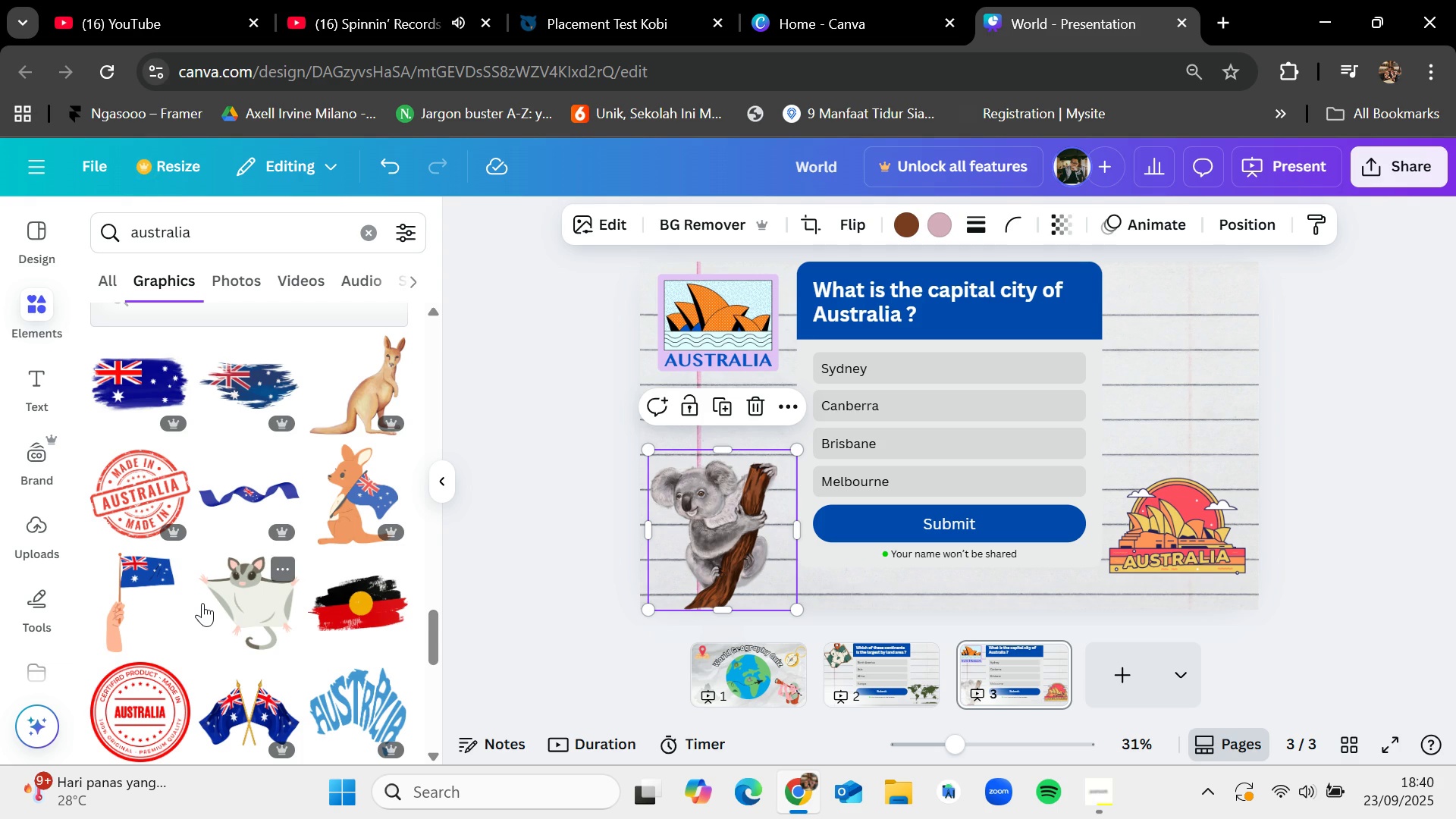 
scroll: coordinate [202, 603], scroll_direction: up, amount: 7.0
 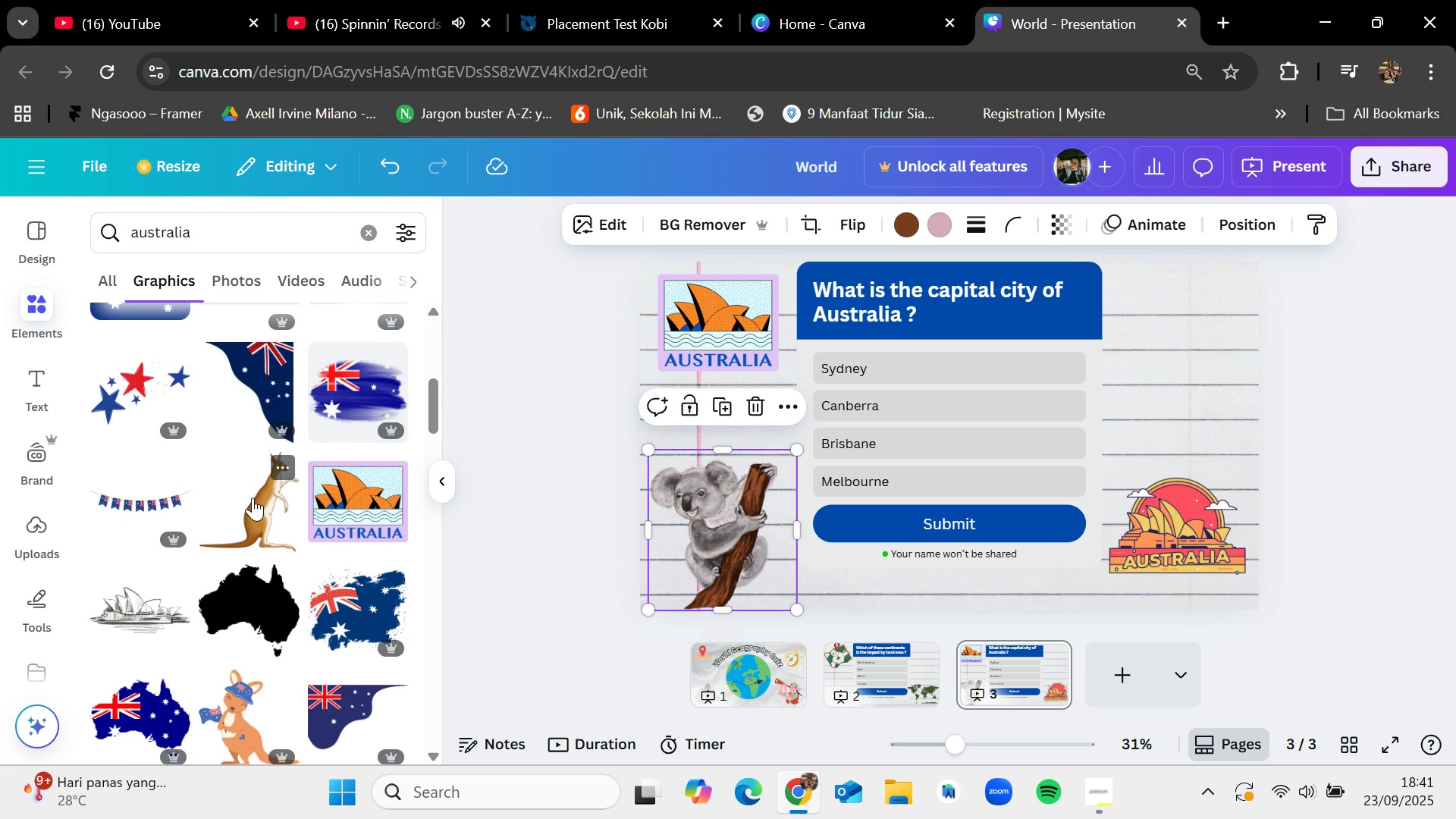 
left_click_drag(start_coordinate=[253, 497], to_coordinate=[1153, 323])
 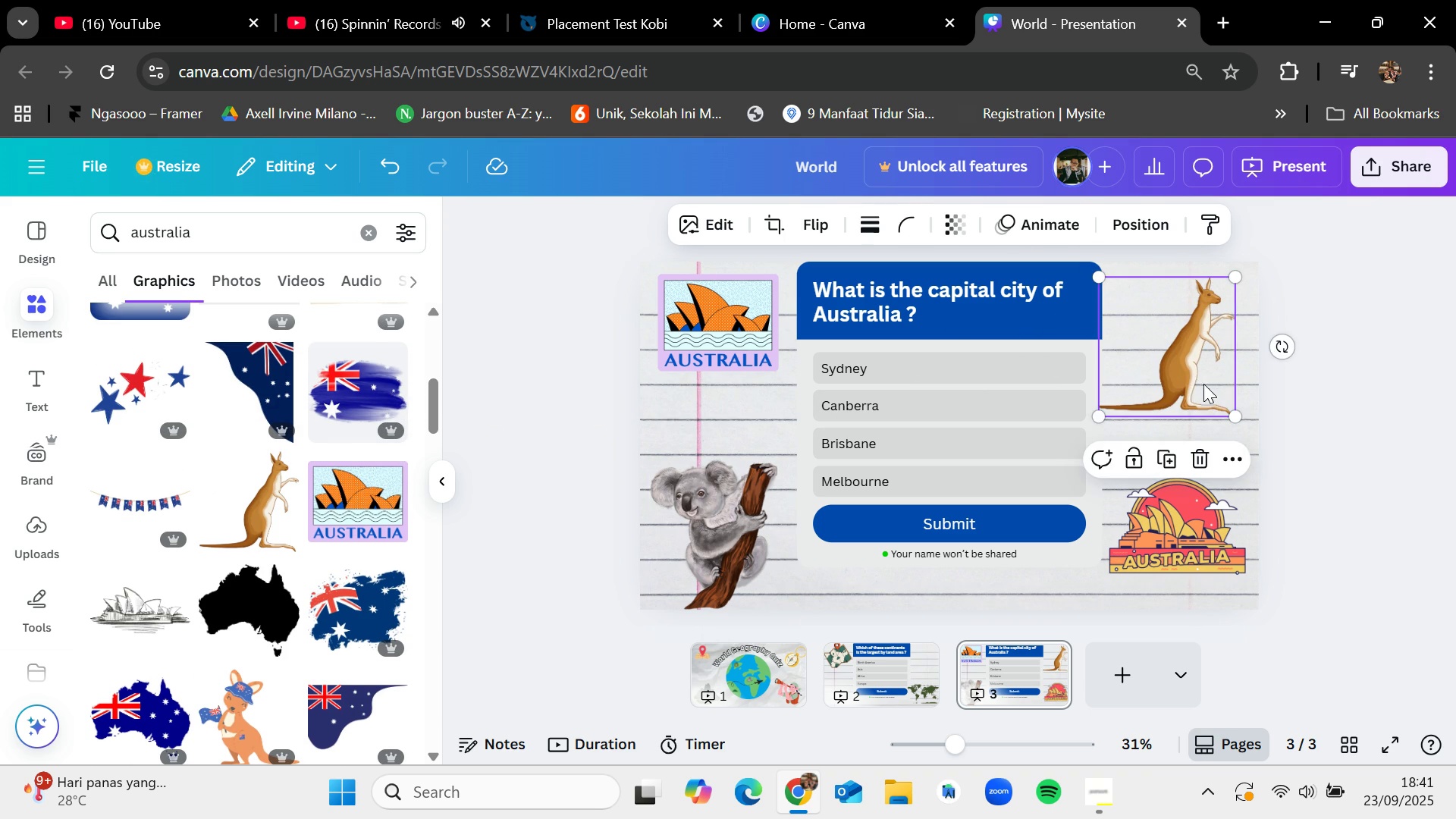 
left_click_drag(start_coordinate=[1184, 373], to_coordinate=[1194, 380])
 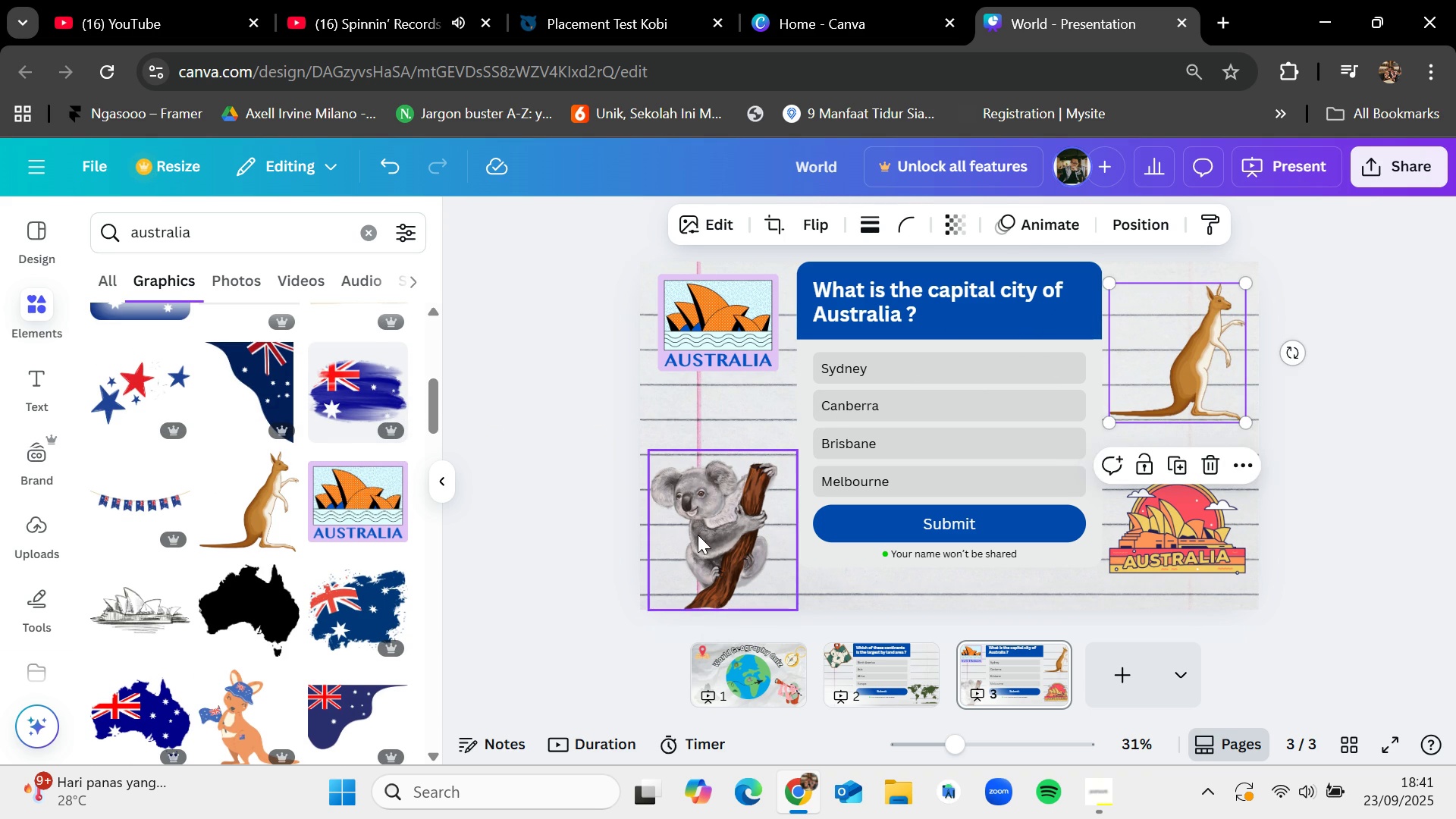 
left_click([698, 534])
 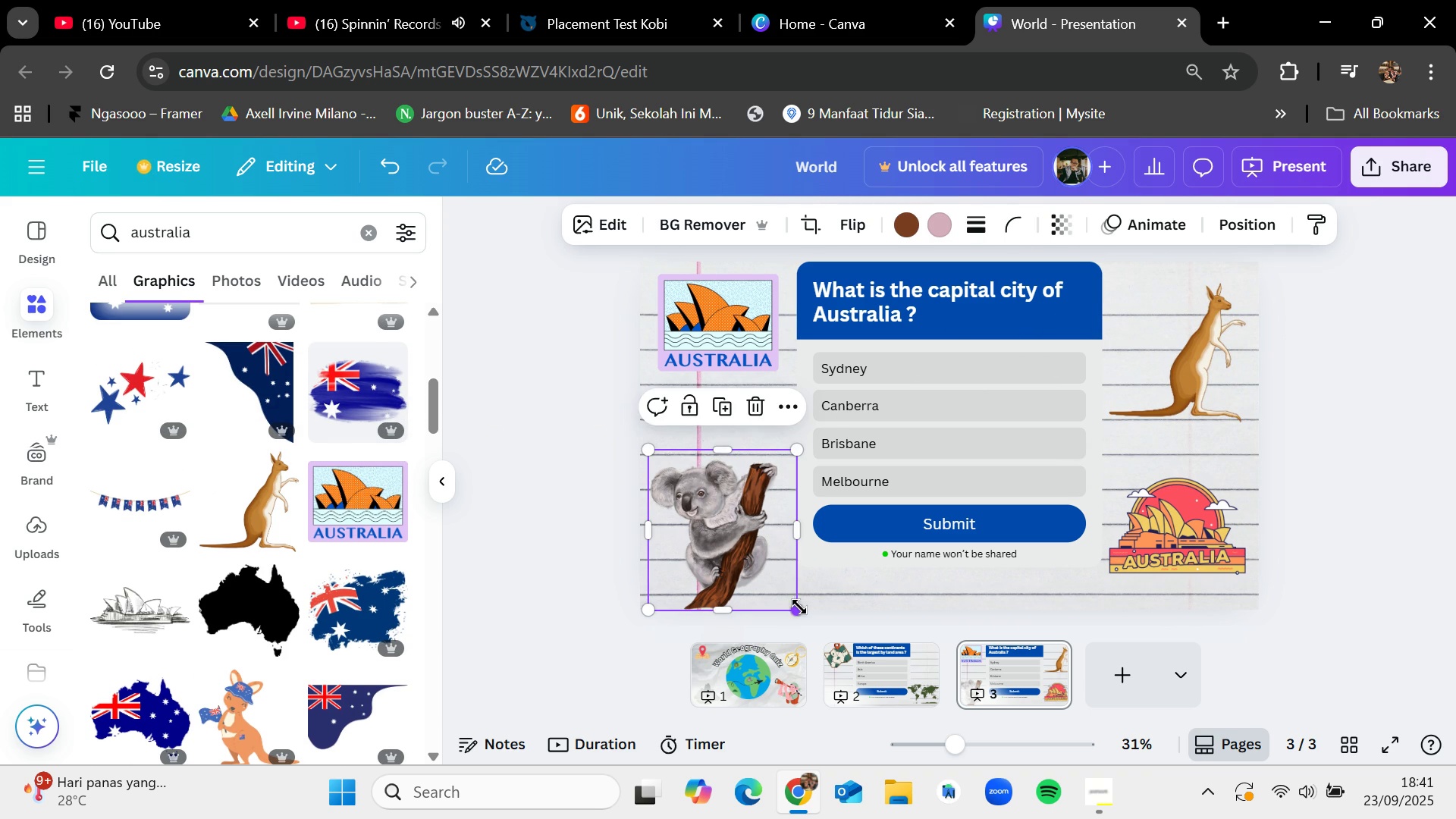 
left_click_drag(start_coordinate=[799, 607], to_coordinate=[764, 582])
 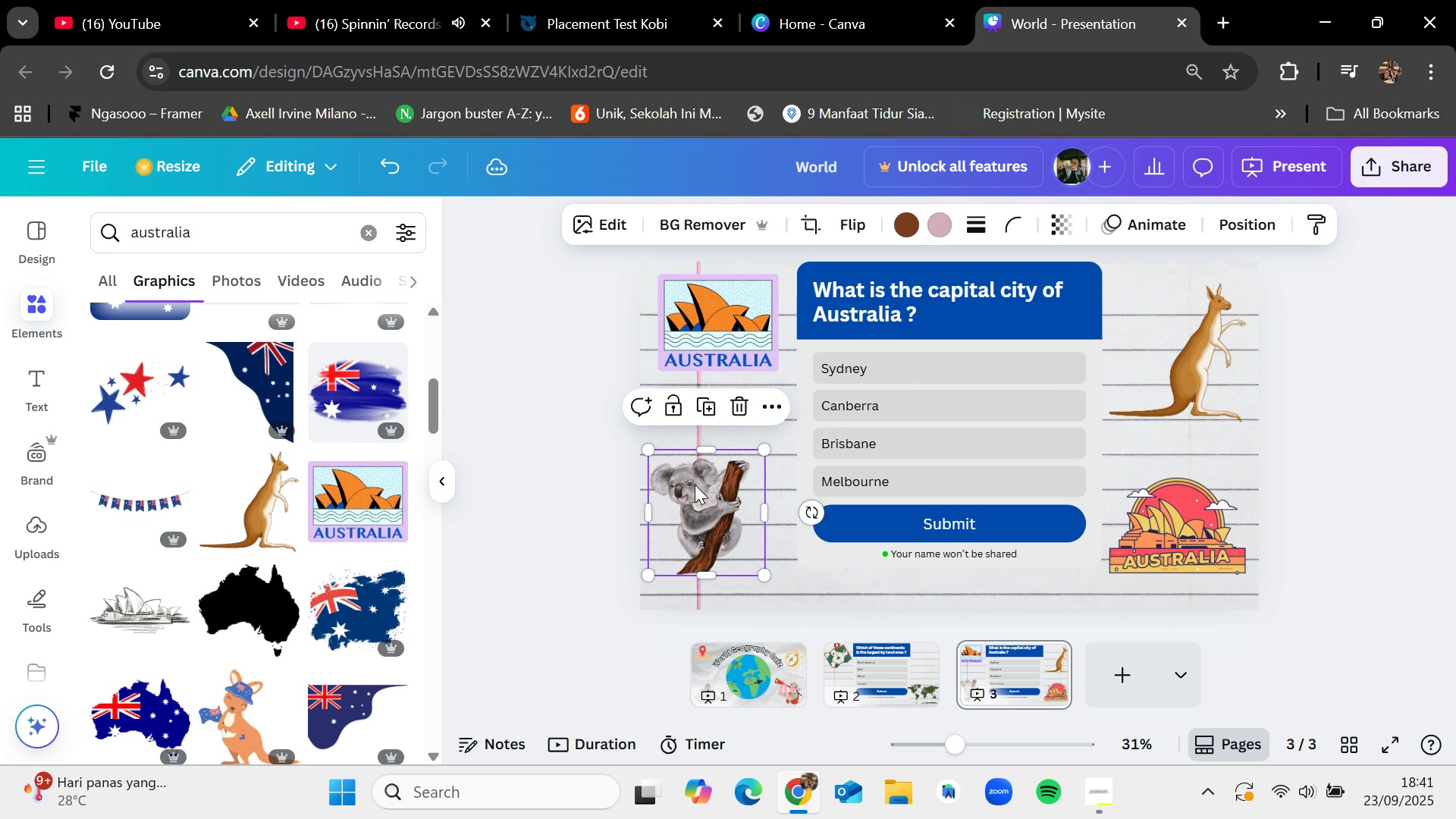 
left_click_drag(start_coordinate=[695, 485], to_coordinate=[707, 502])
 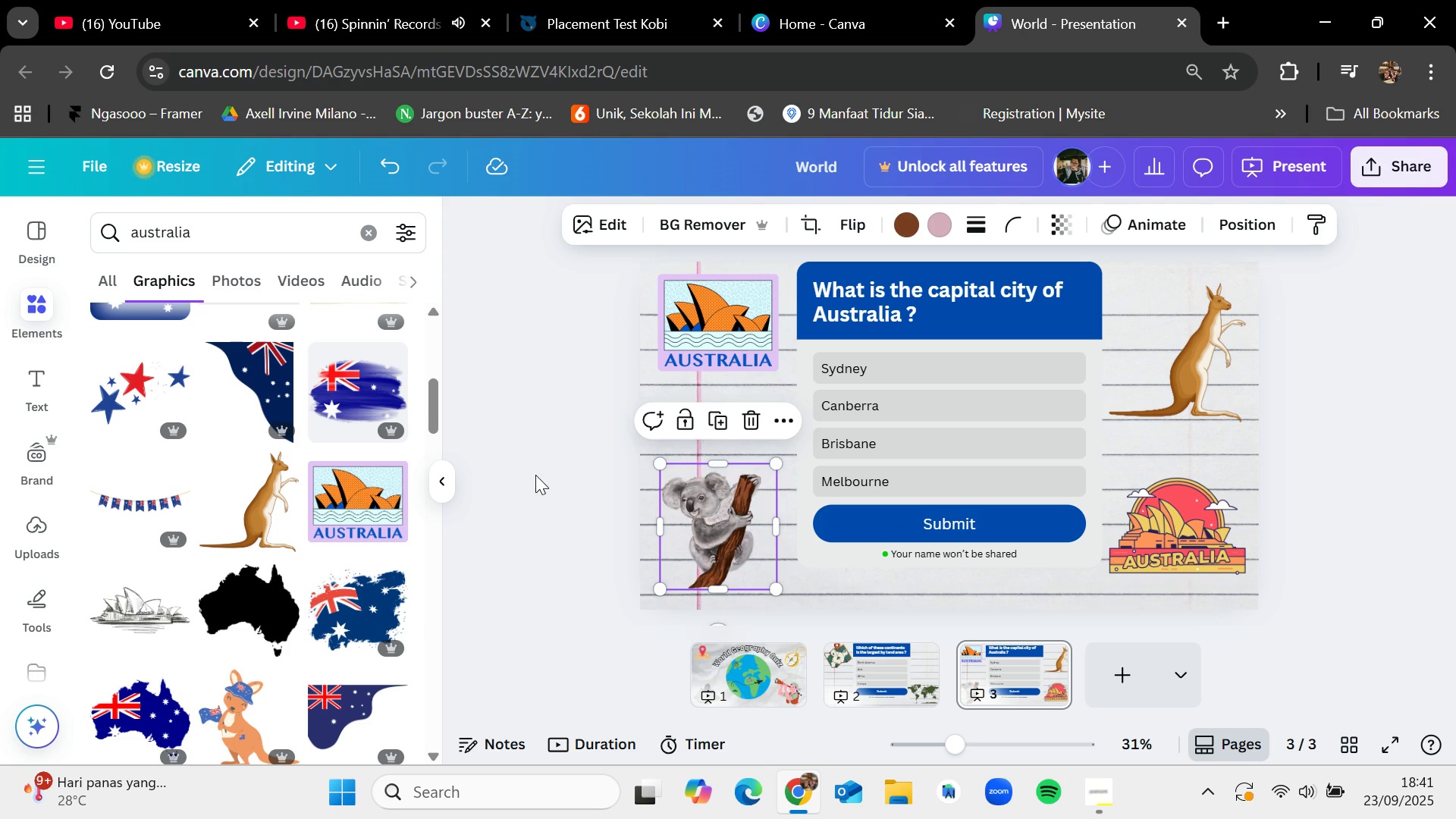 
left_click([535, 475])
 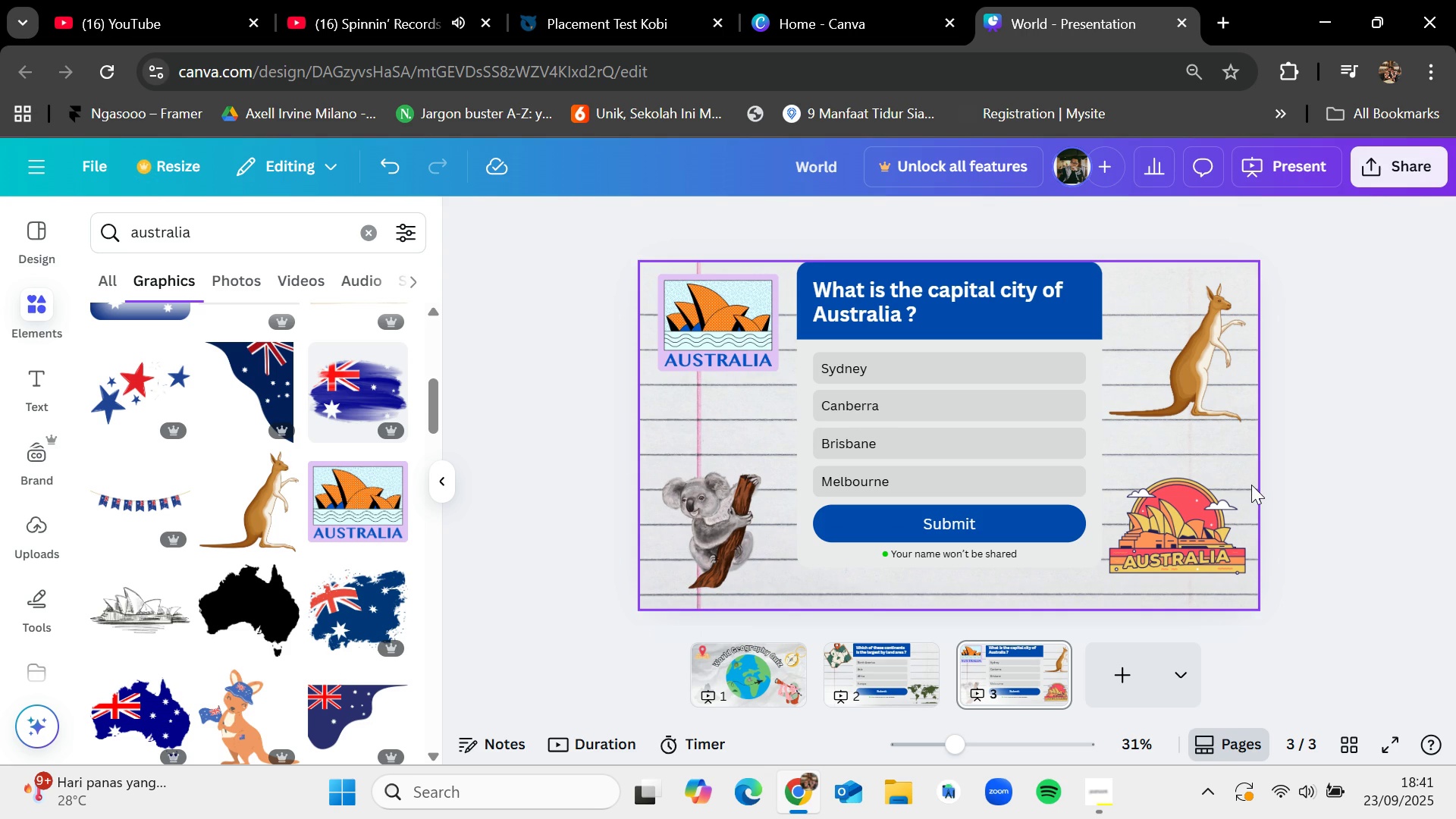 
left_click([1139, 679])
 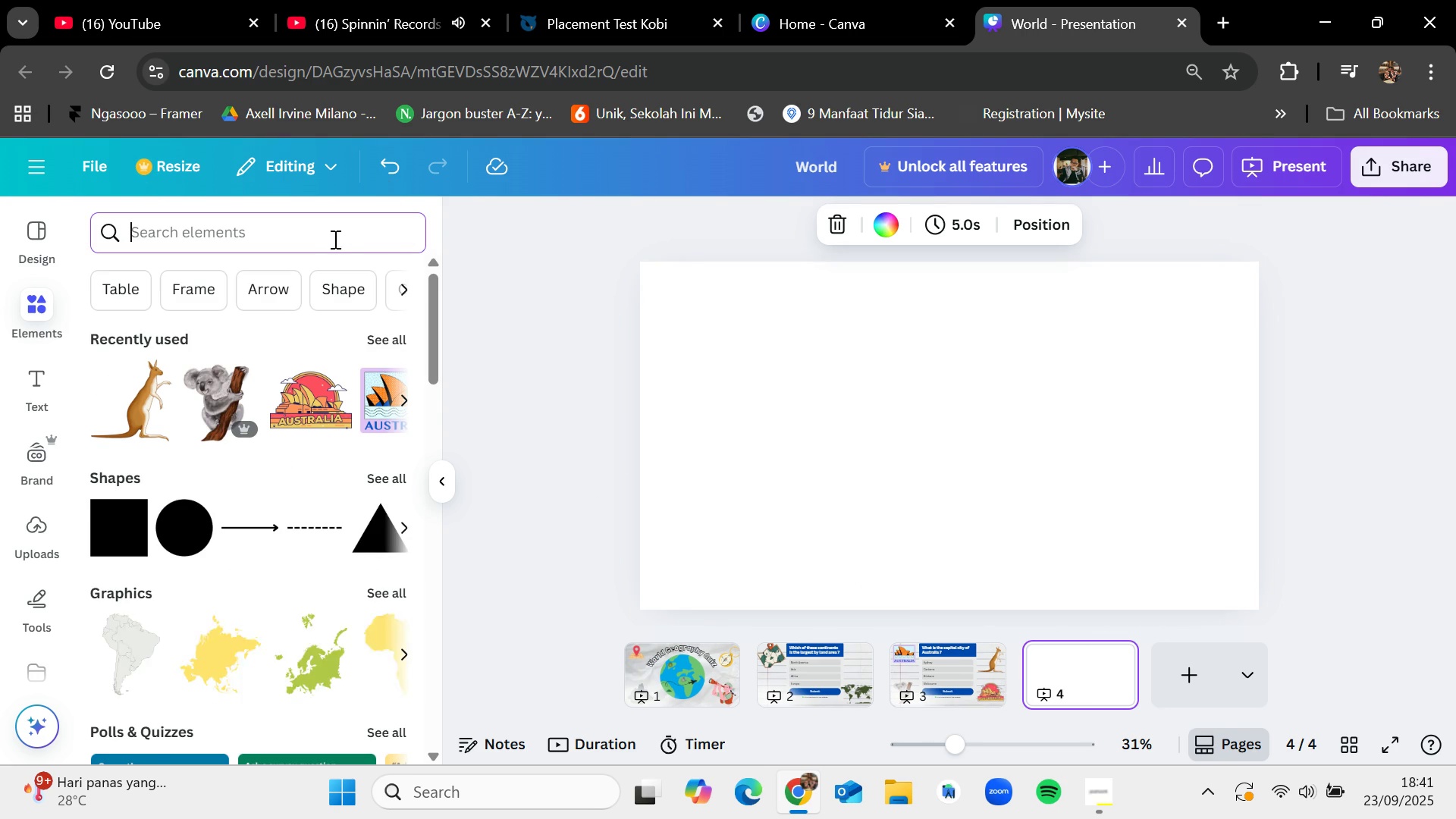 
wait(5.88)
 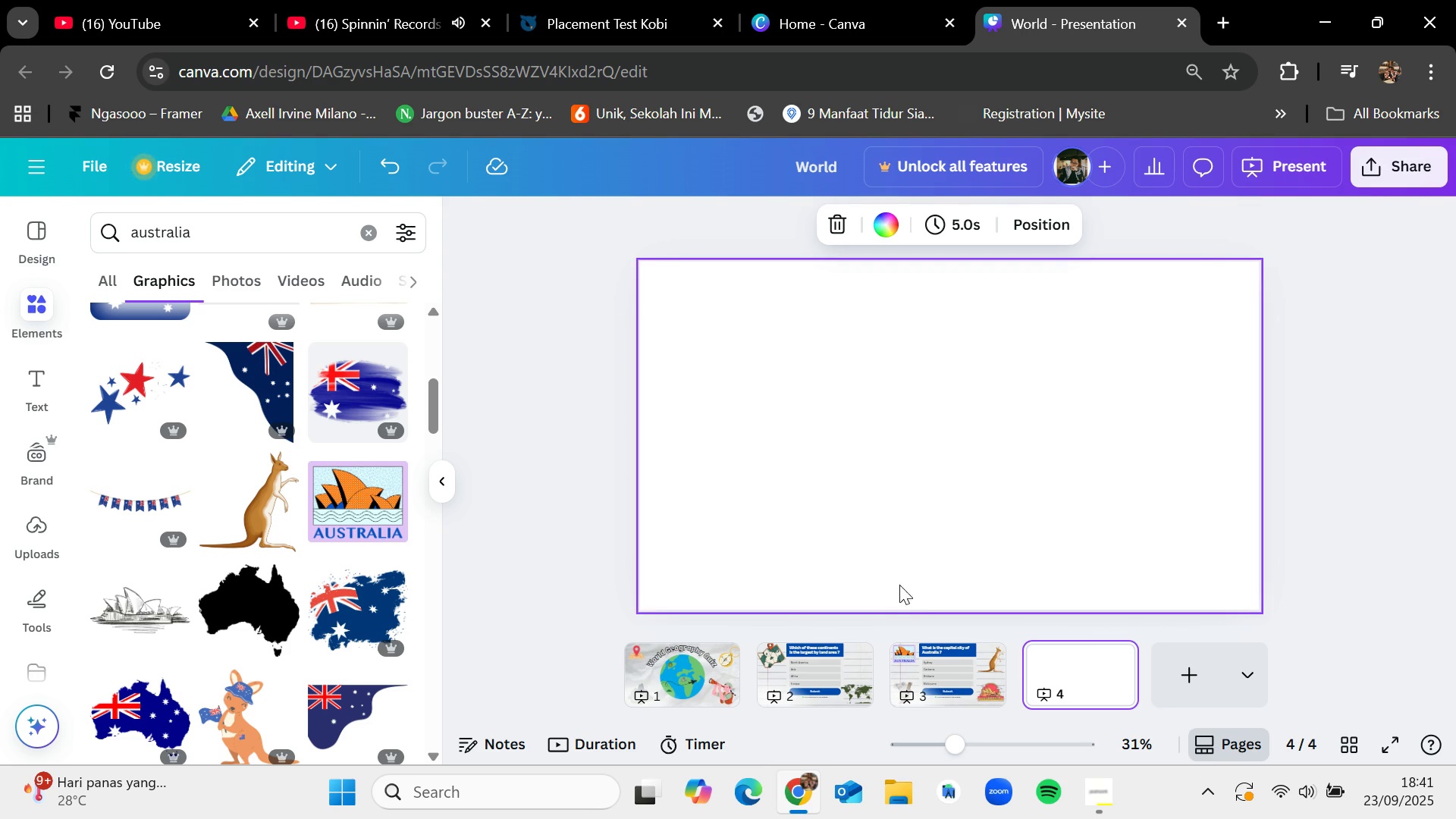 
type(paper)
 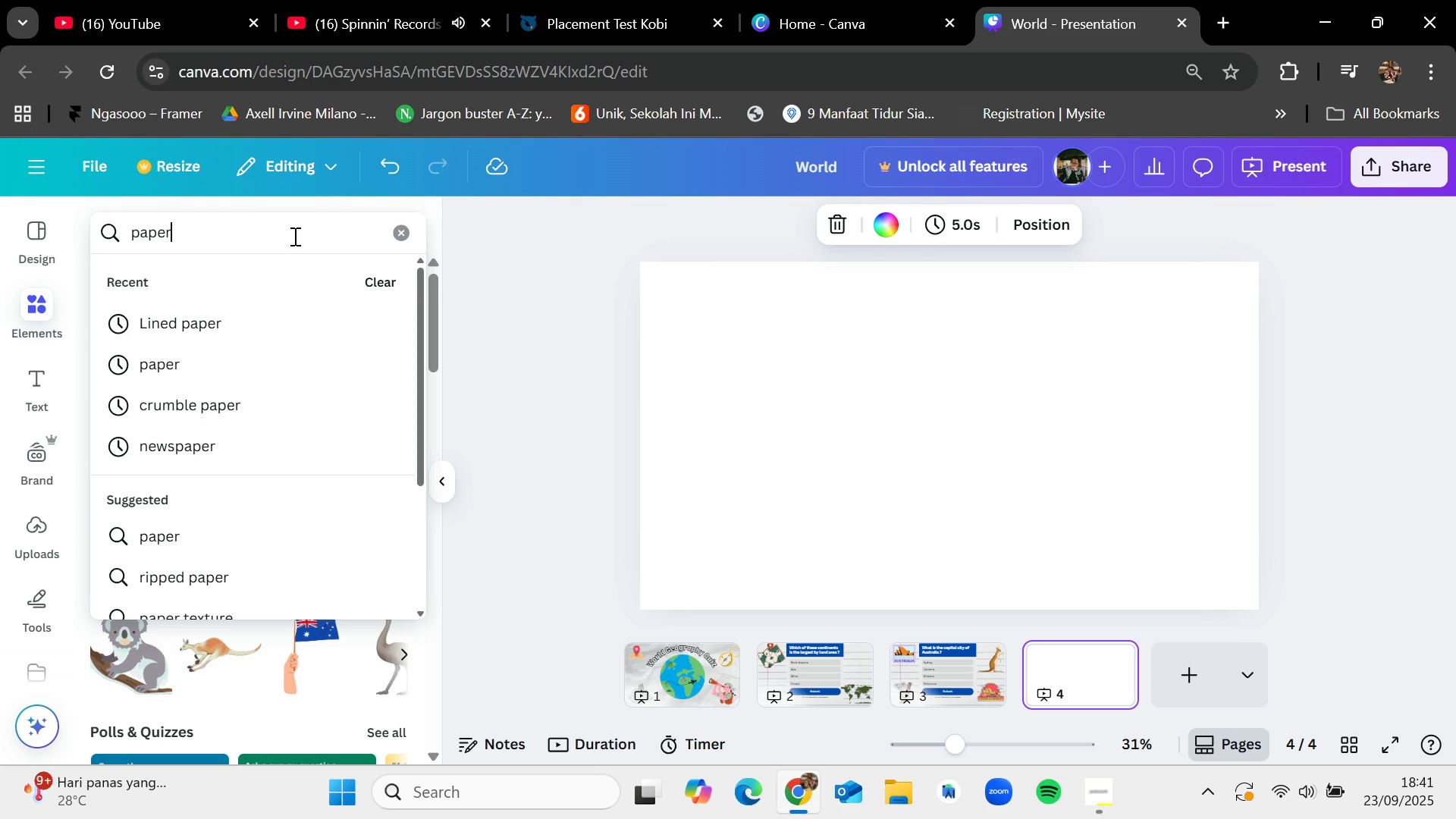 
key(Enter)
 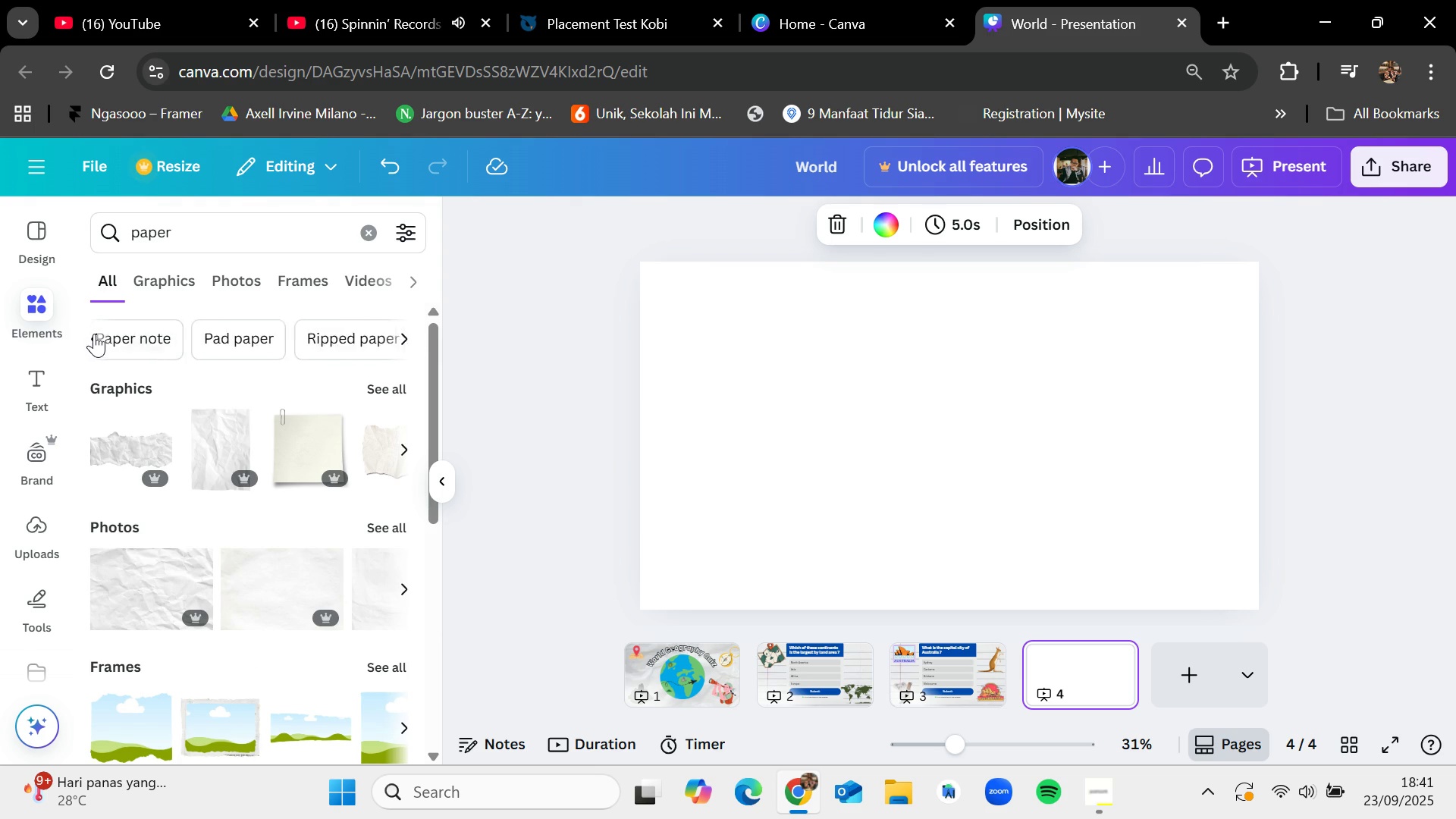 
wait(9.86)
 